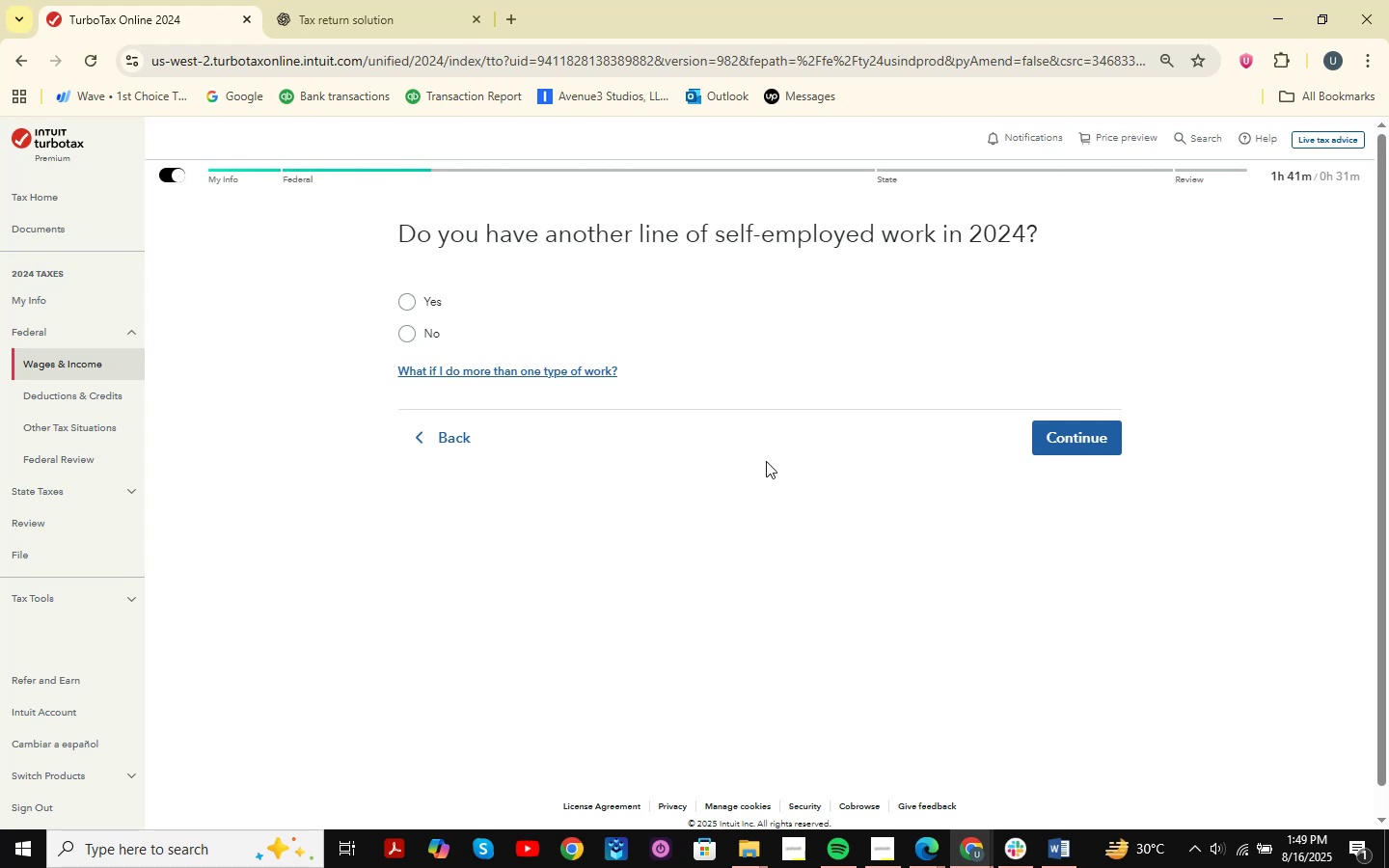 
key(Meta+Shift+MetaLeft)
 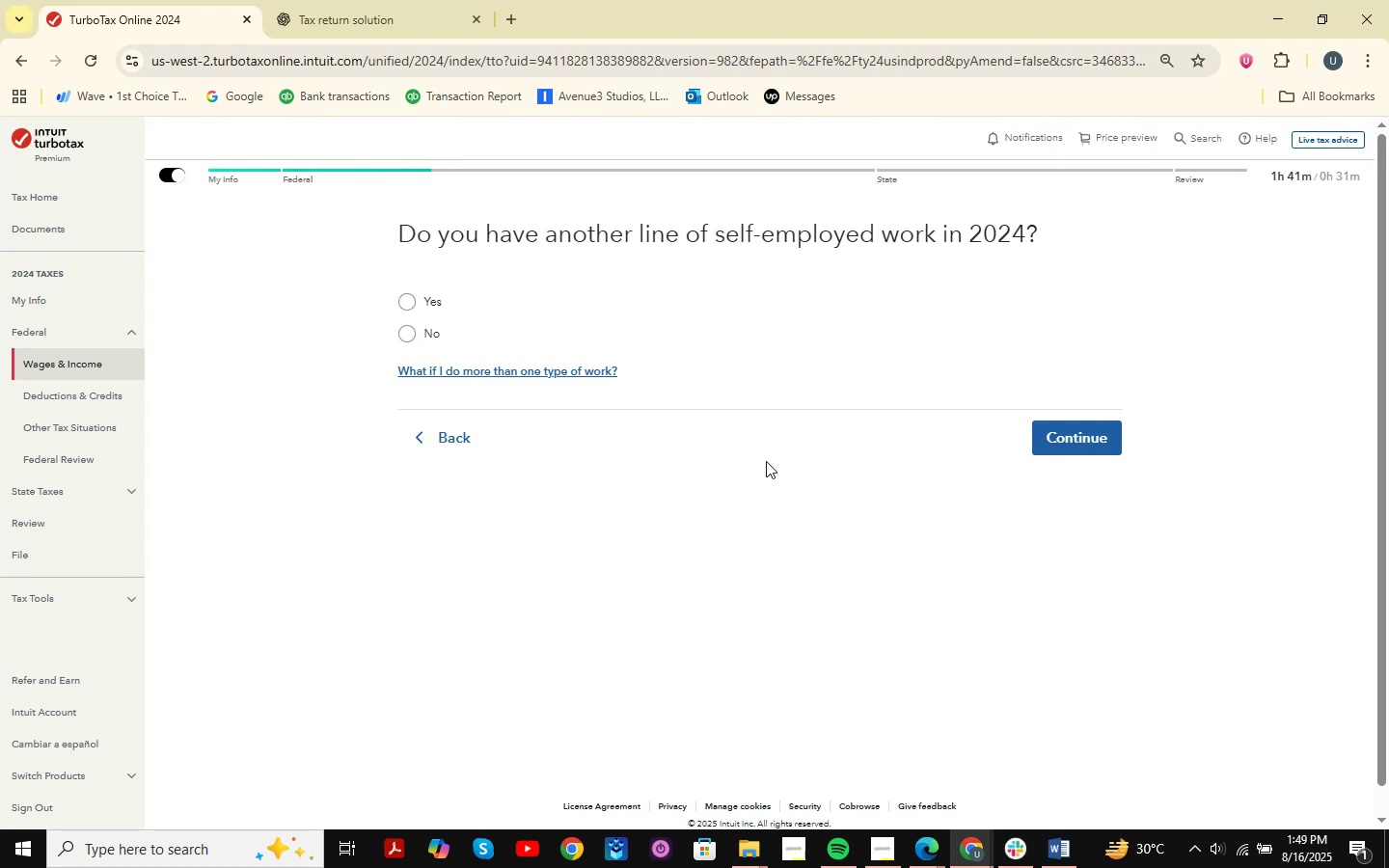 
key(Meta+Shift+S)
 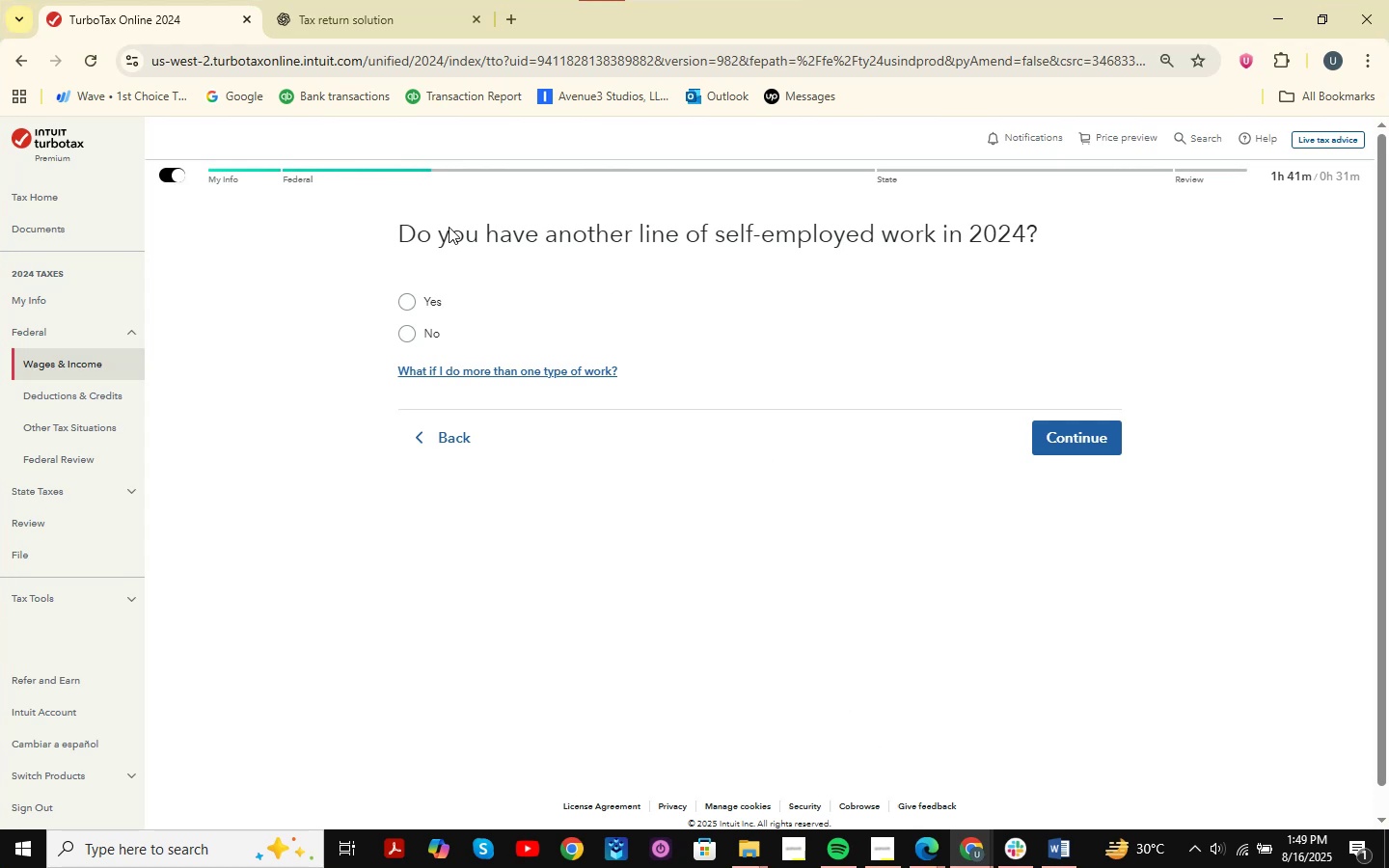 
left_click_drag(start_coordinate=[297, 198], to_coordinate=[1349, 632])
 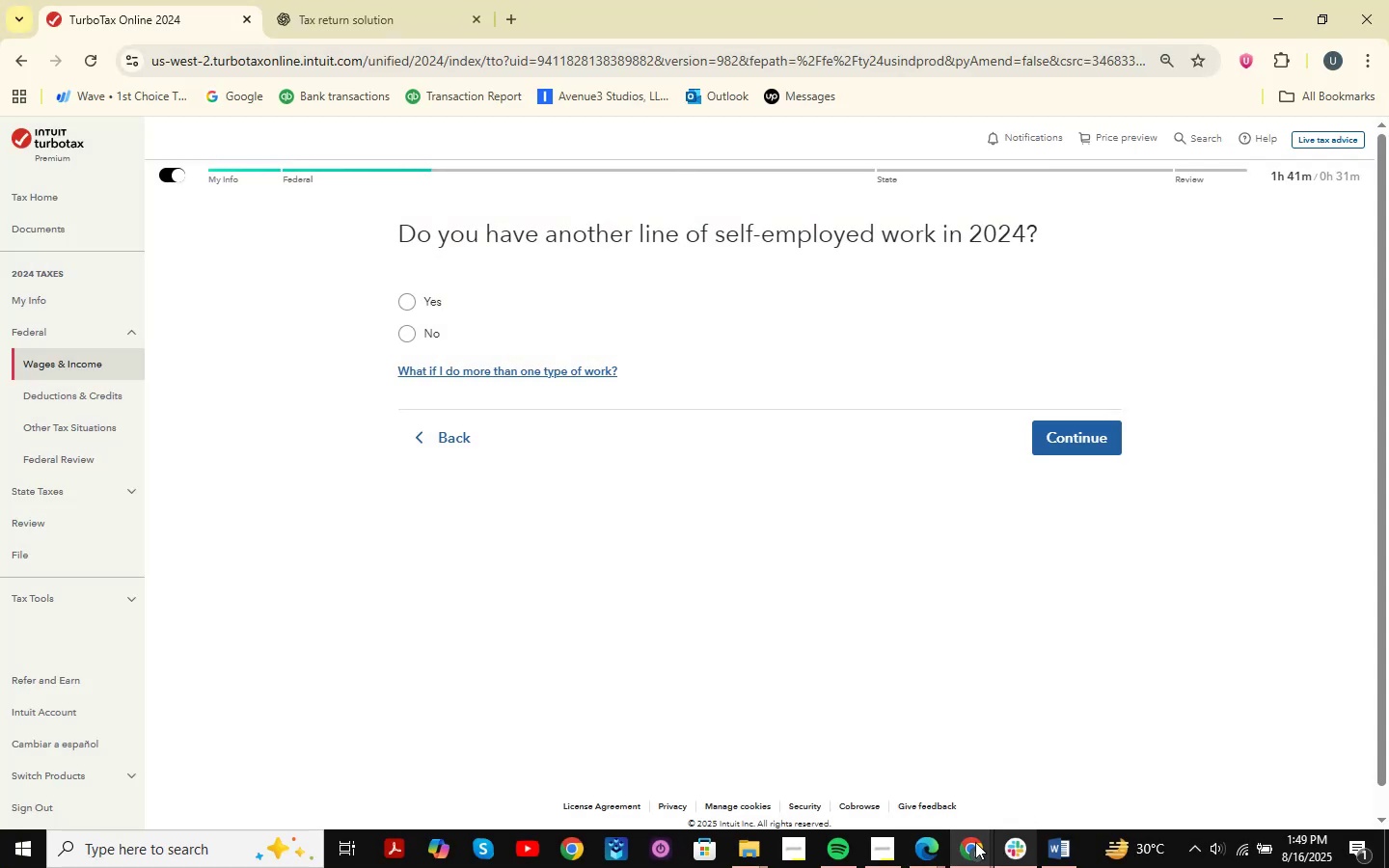 
double_click([1041, 811])
 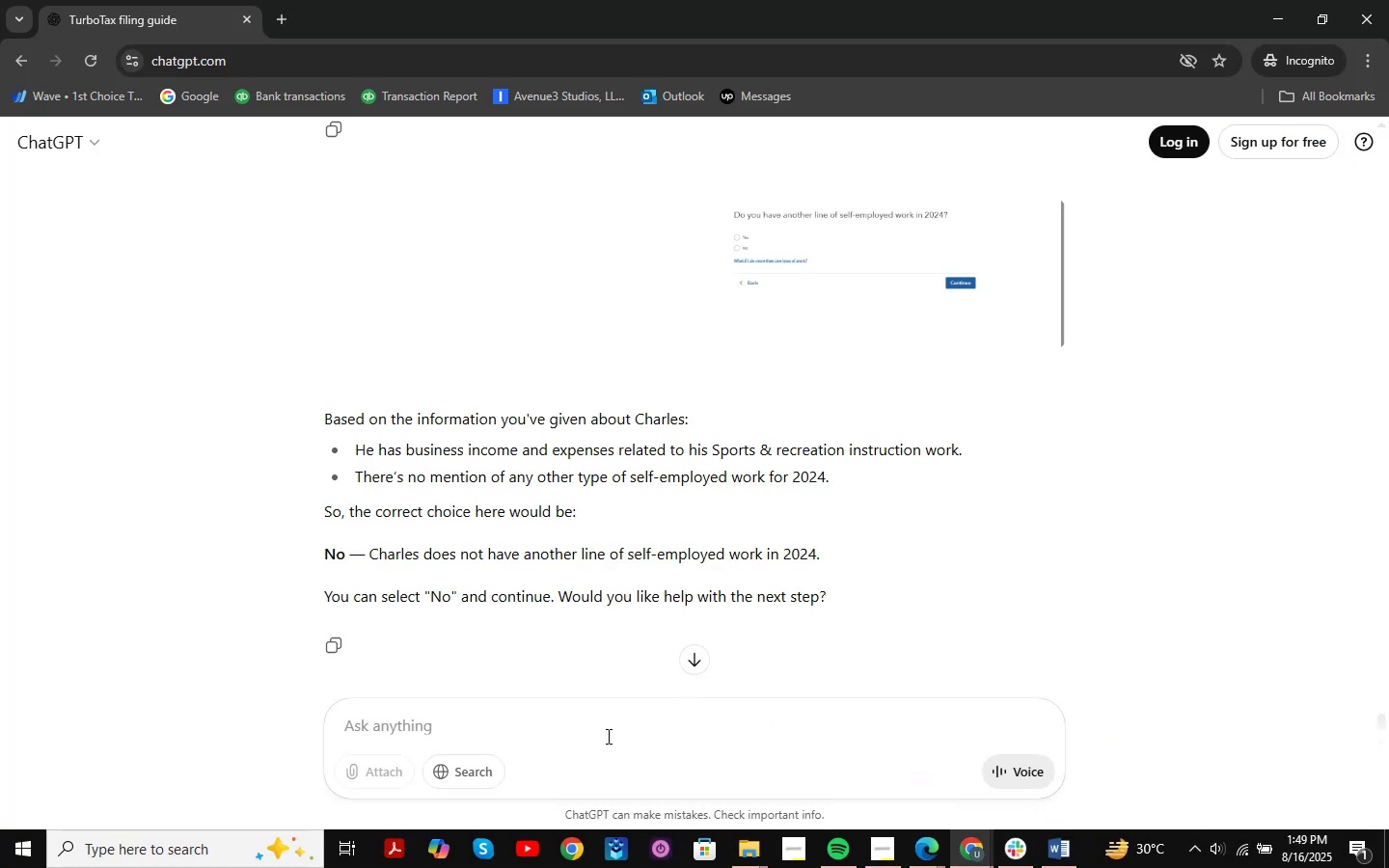 
key(Control+V)
 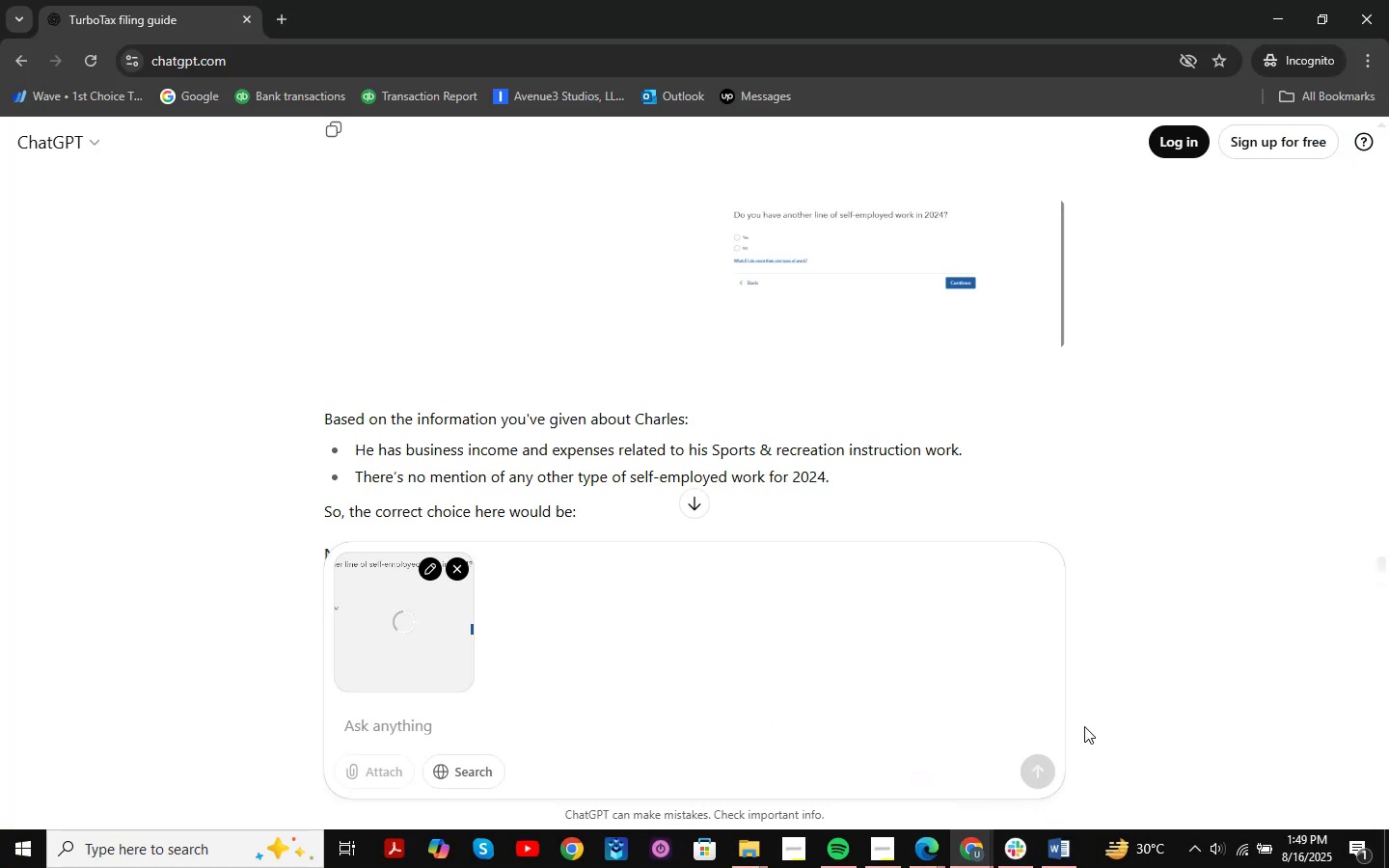 
key(NumpadEnter)
 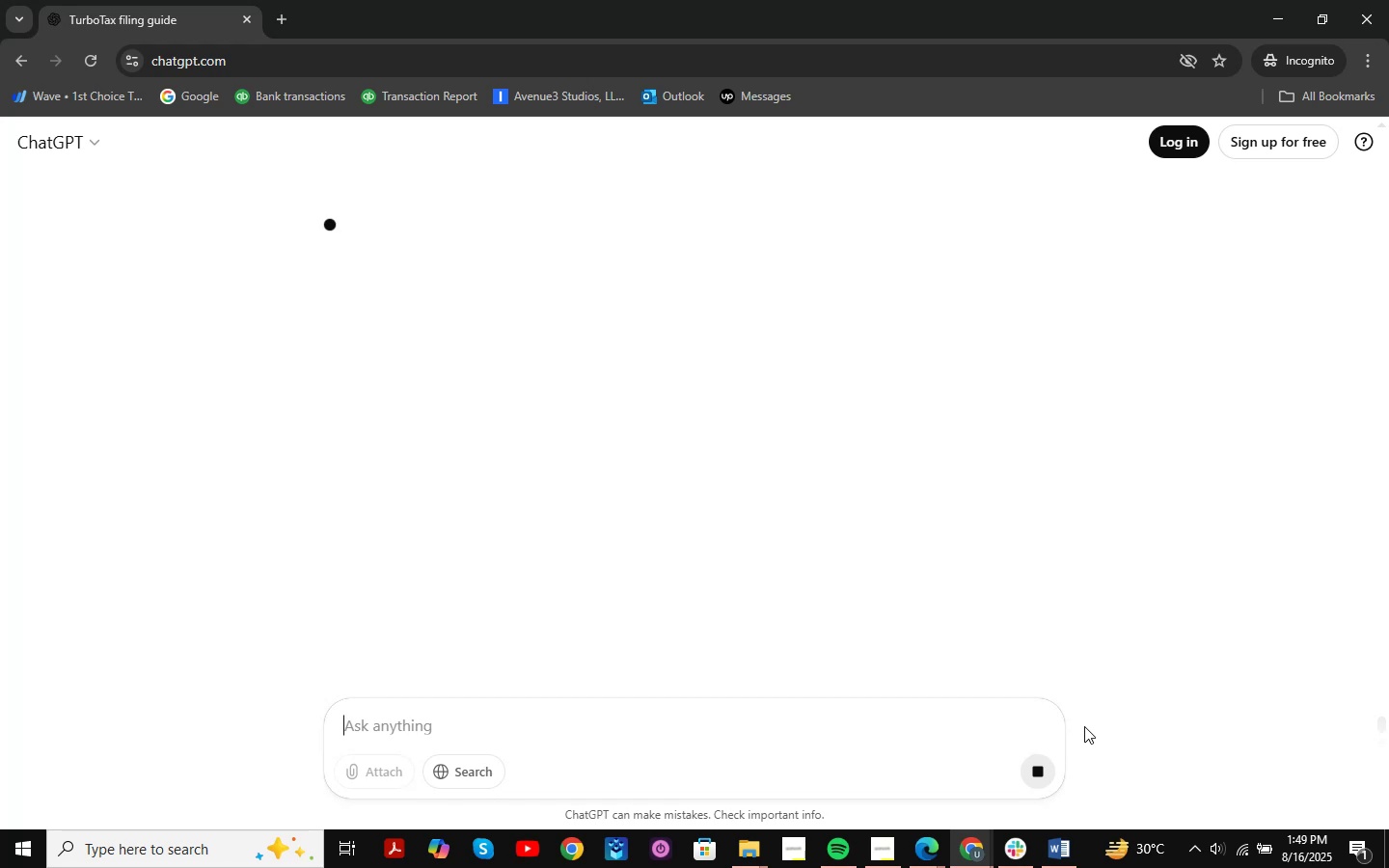 
scroll: coordinate [889, 658], scroll_direction: up, amount: 2.0
 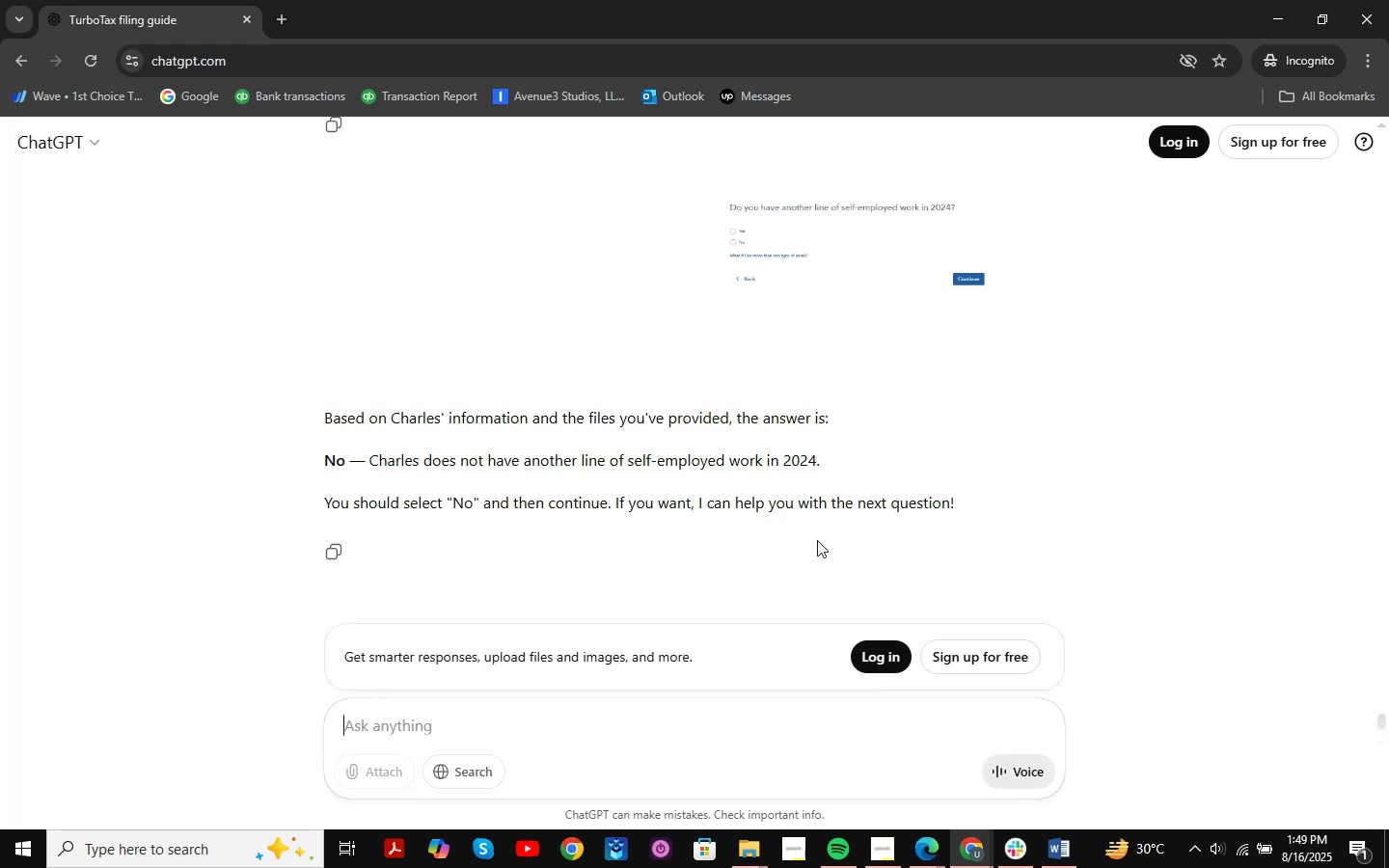 
left_click_drag(start_coordinate=[613, 415], to_coordinate=[830, 436])
 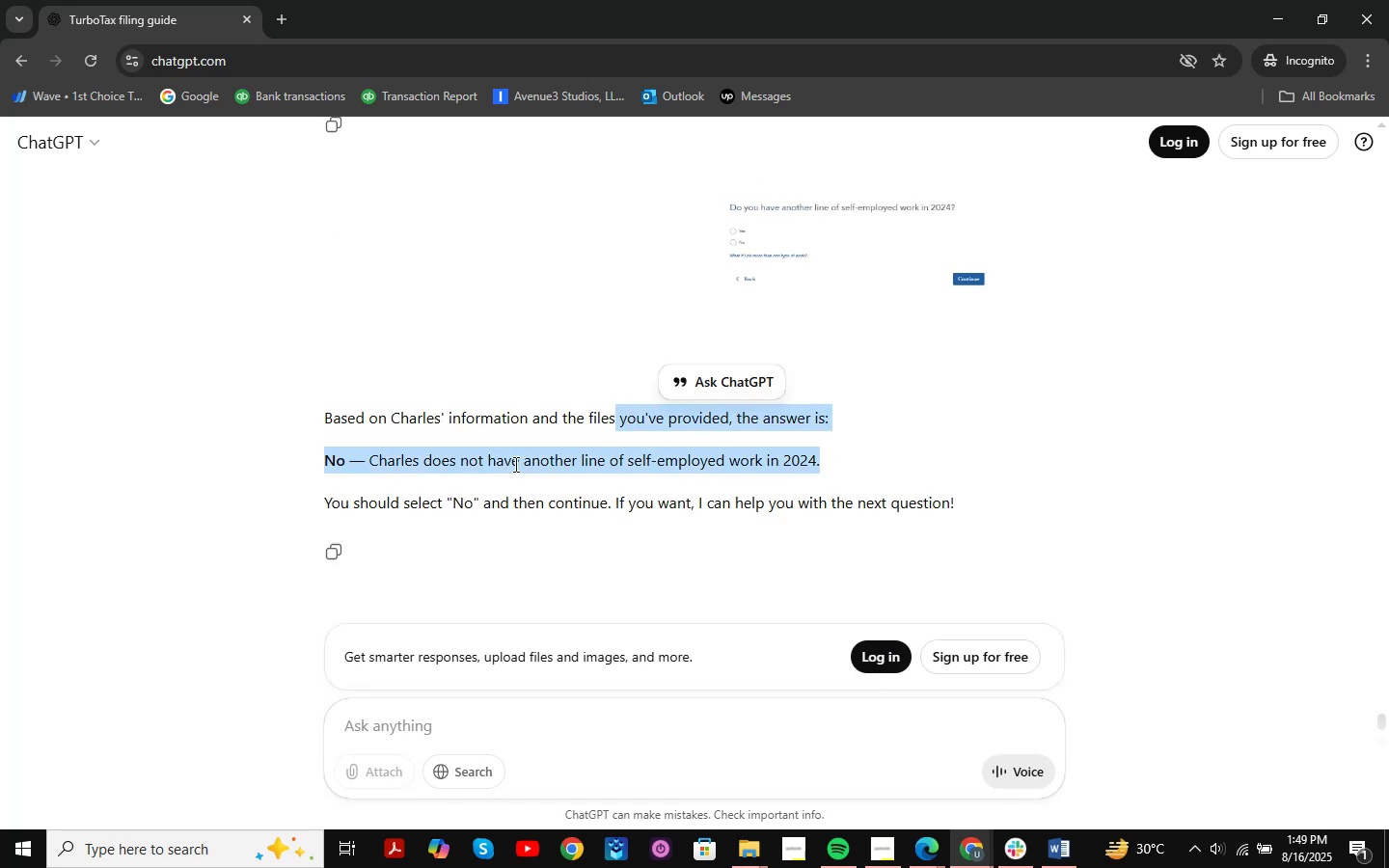 
left_click([478, 459])
 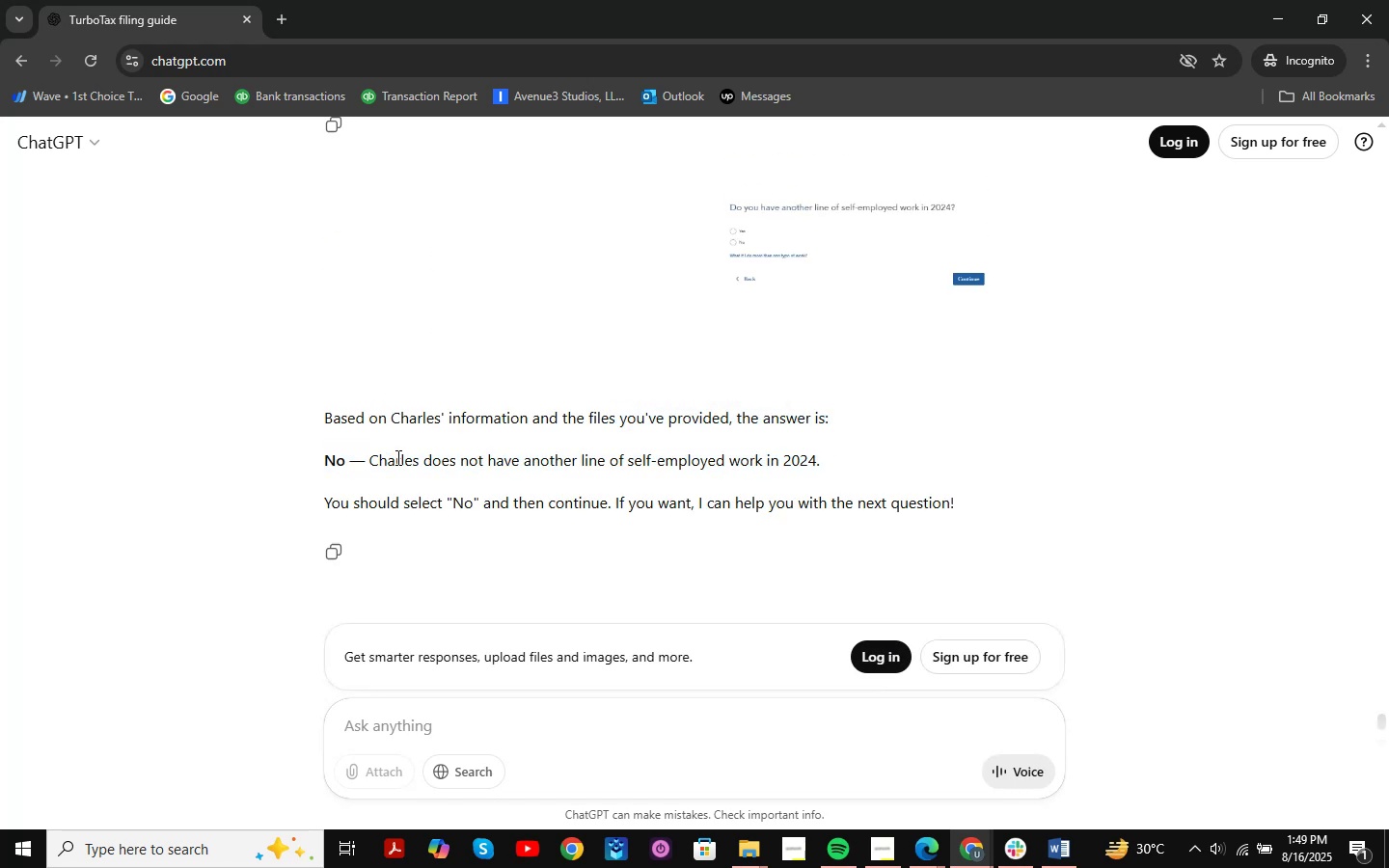 
left_click_drag(start_coordinate=[381, 457], to_coordinate=[751, 457])
 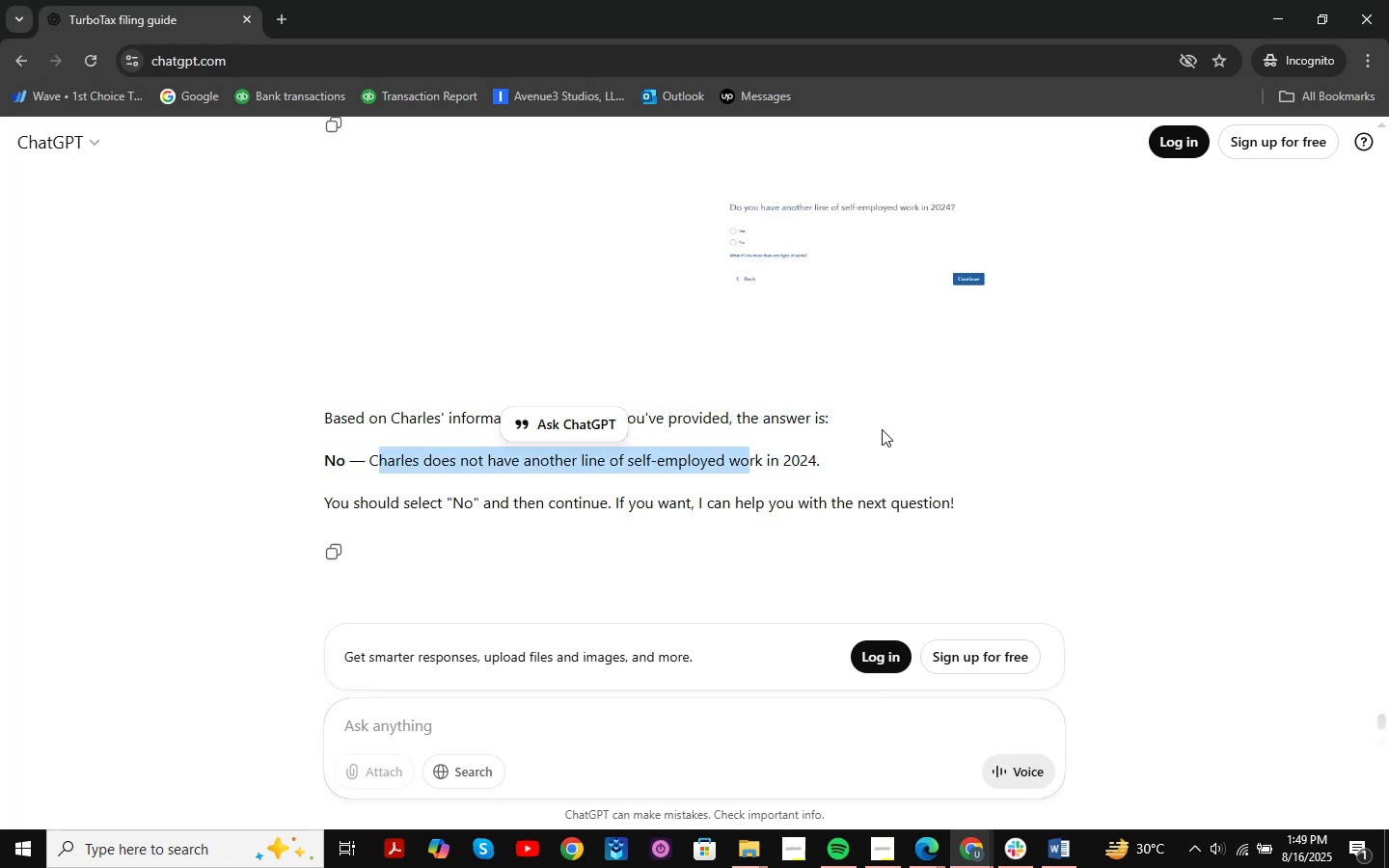 
scroll: coordinate [882, 429], scroll_direction: down, amount: 1.0
 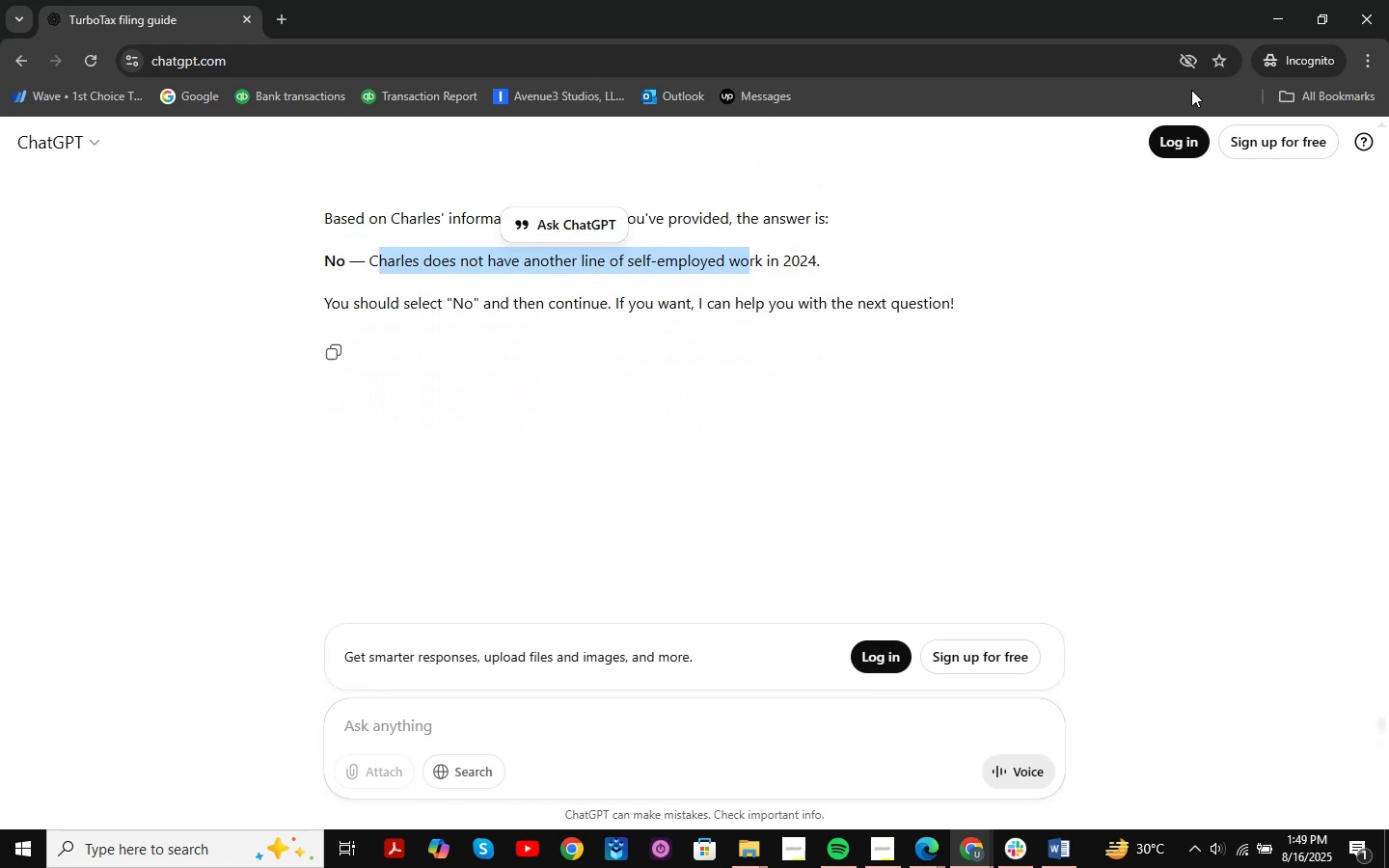 
scroll: coordinate [1049, 303], scroll_direction: up, amount: 2.0
 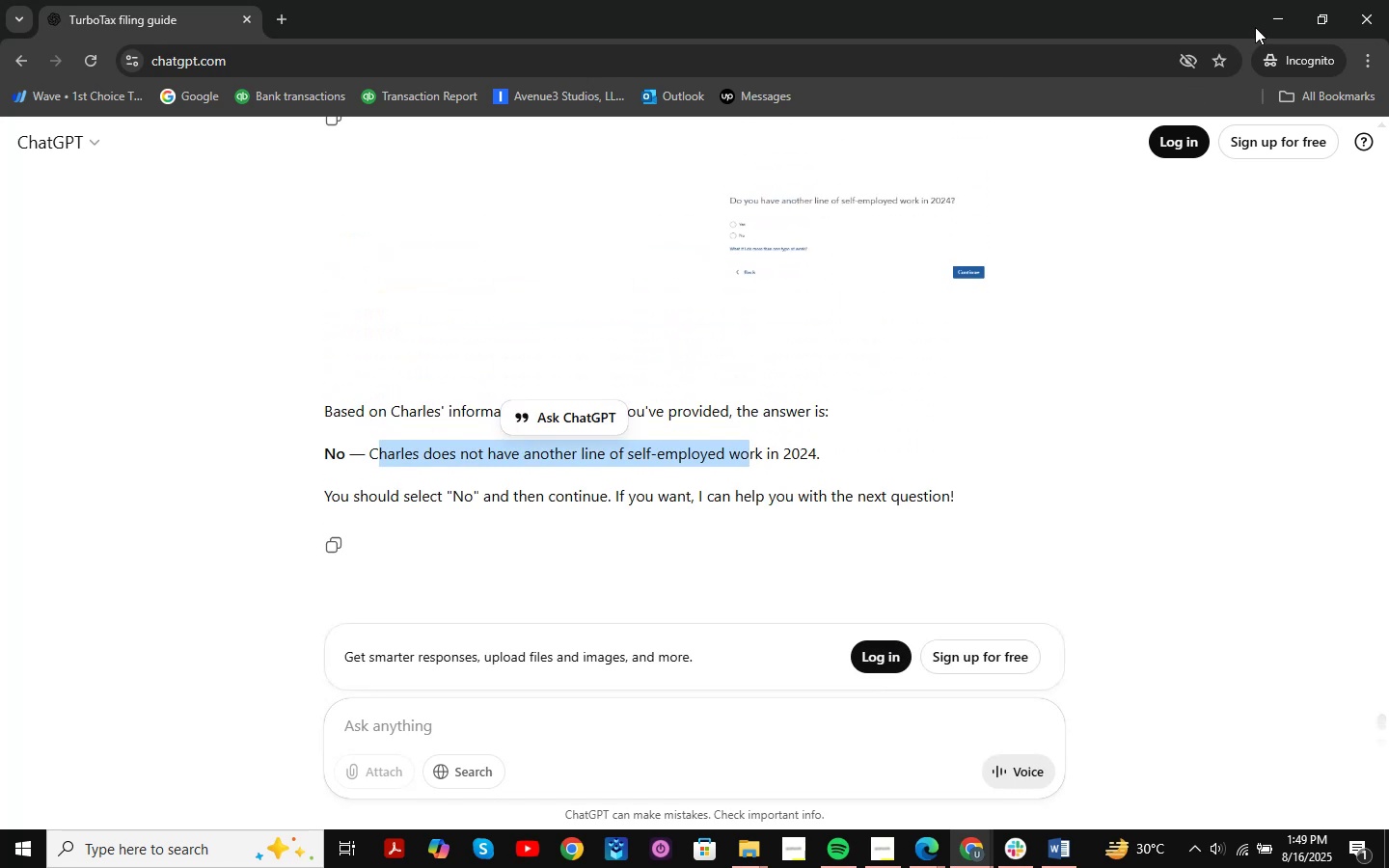 
left_click([1285, 9])
 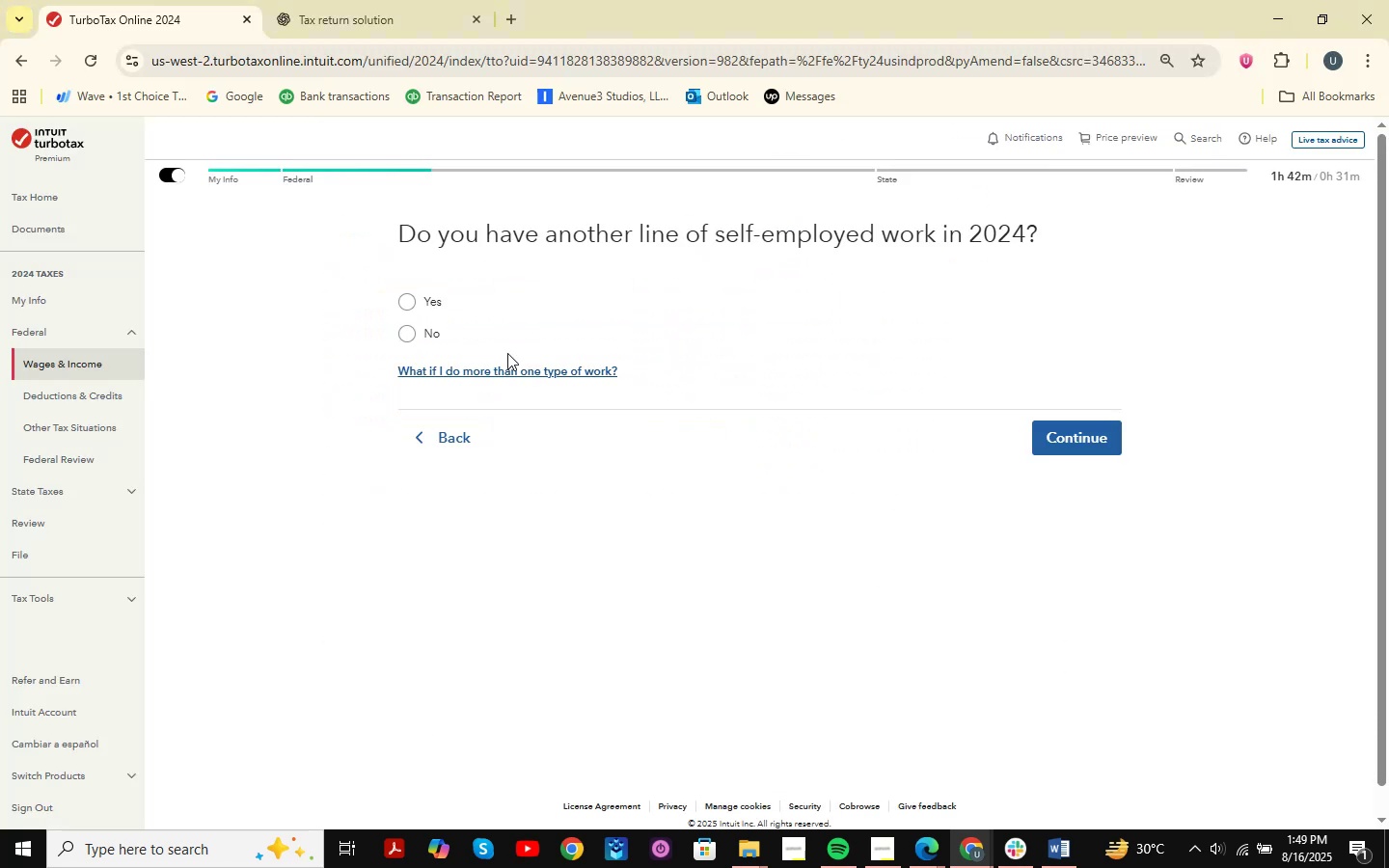 
left_click([416, 335])
 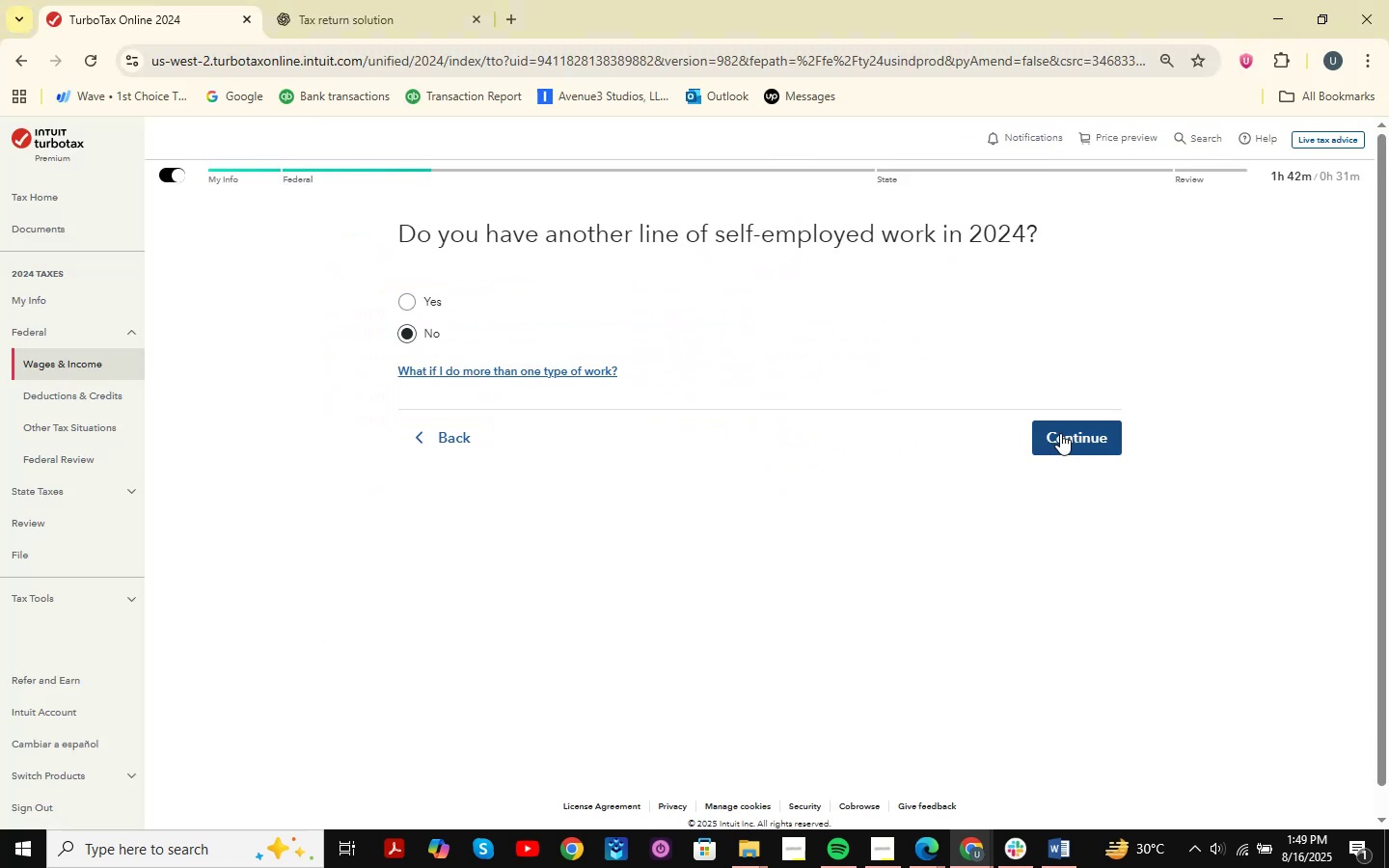 
left_click_drag(start_coordinate=[1062, 433], to_coordinate=[1059, 428])
 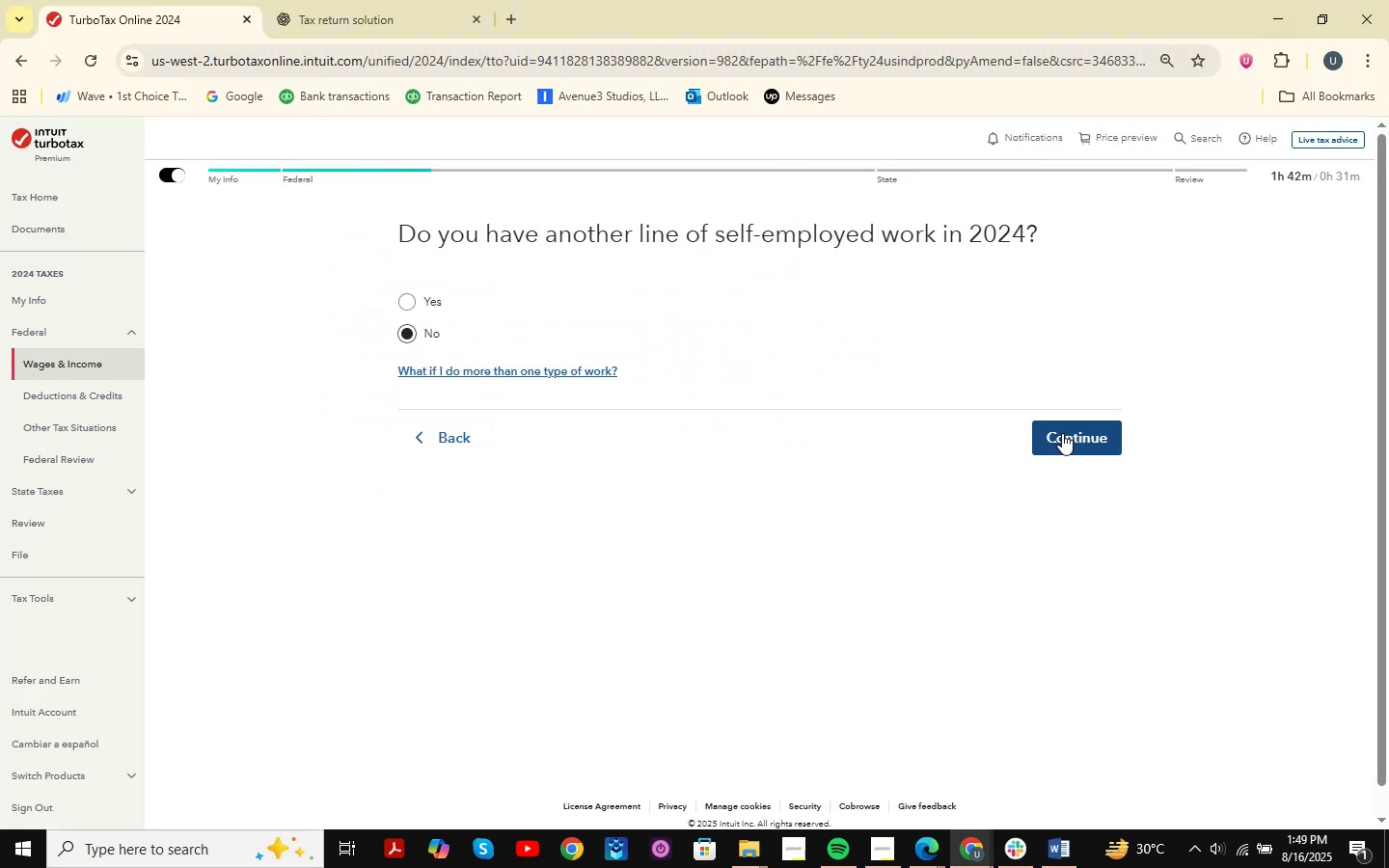 
double_click([1054, 420])
 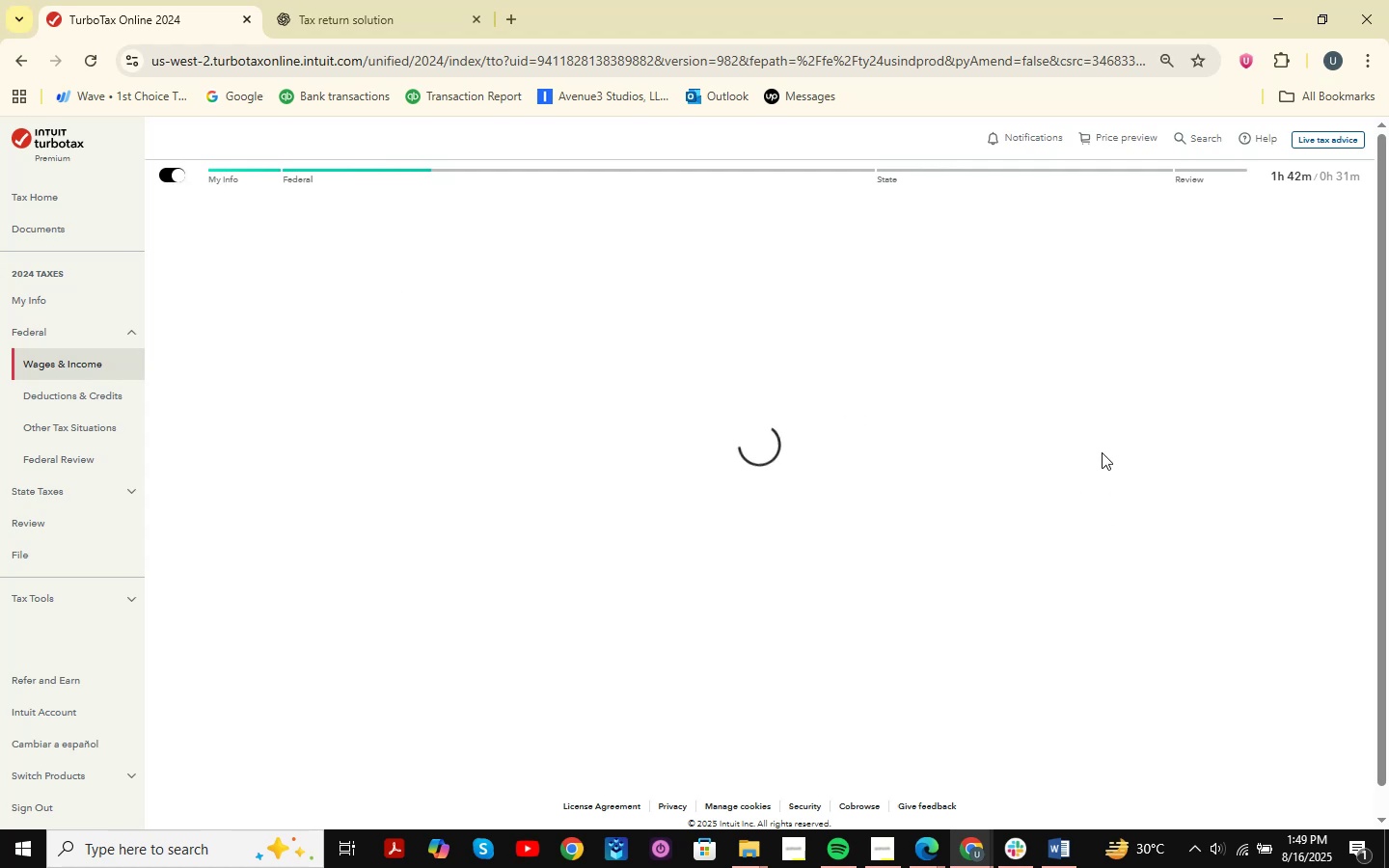 
wait(9.13)
 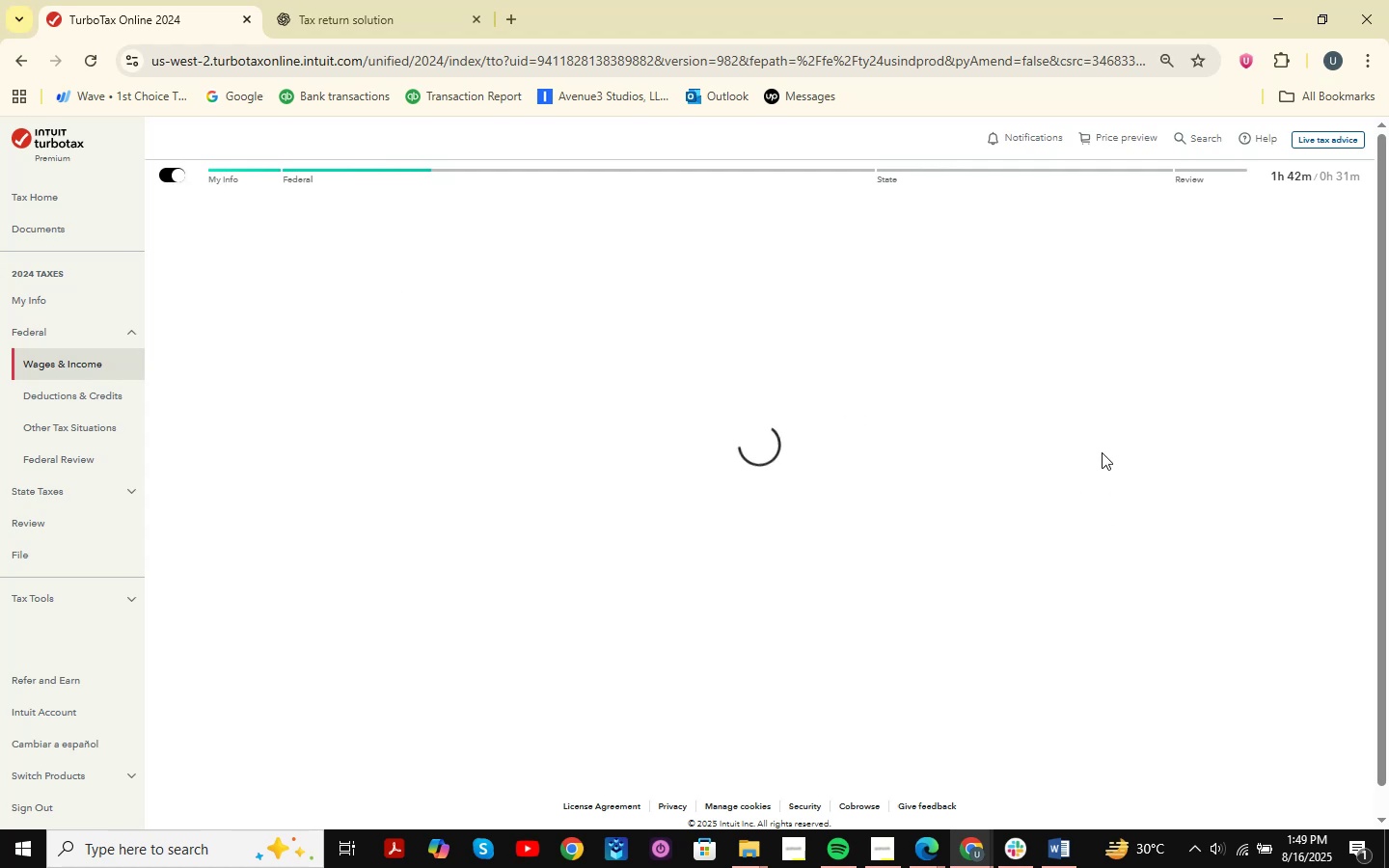 
left_click([1096, 370])
 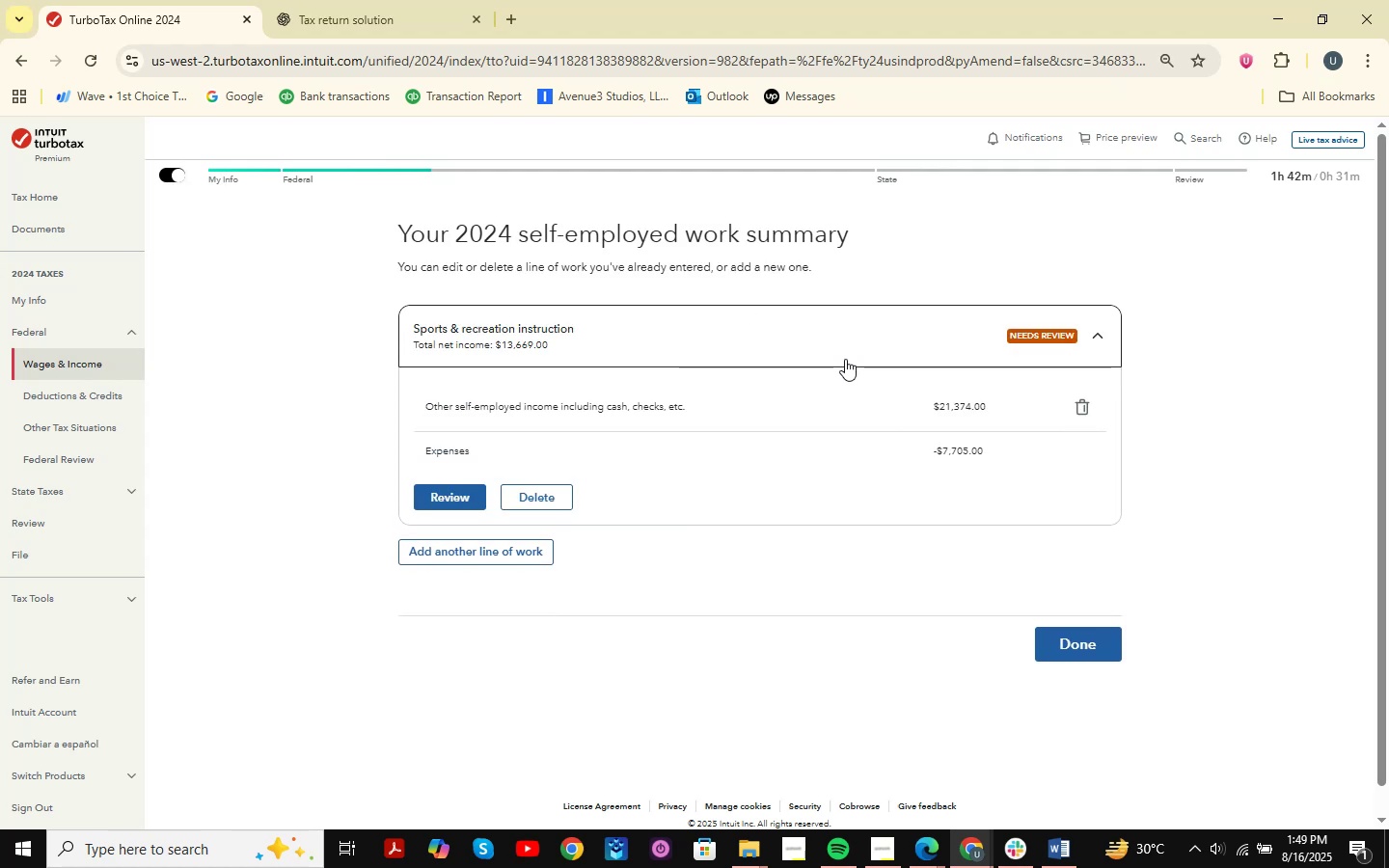 
wait(6.05)
 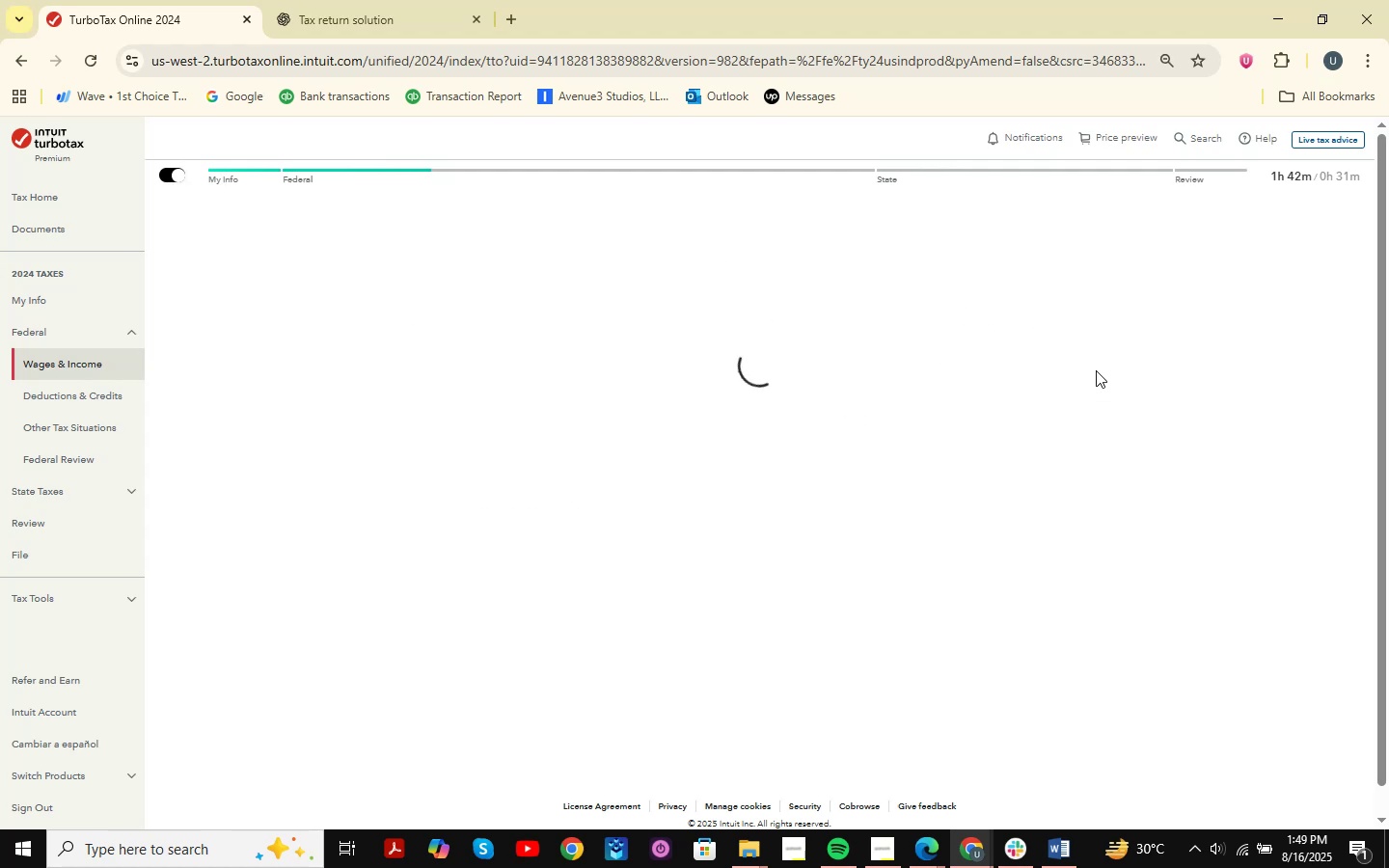 
left_click([1067, 662])
 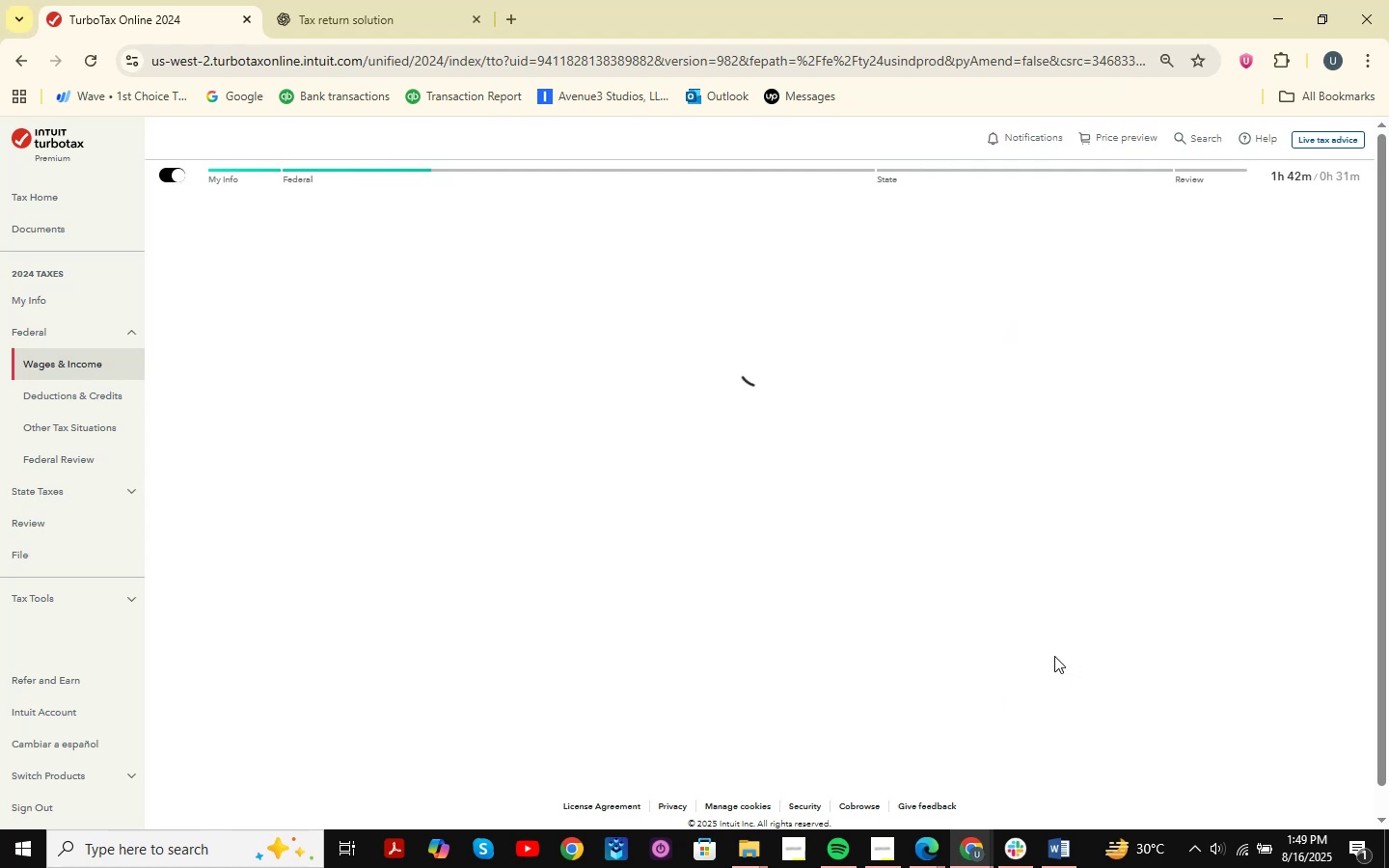 
wait(9.14)
 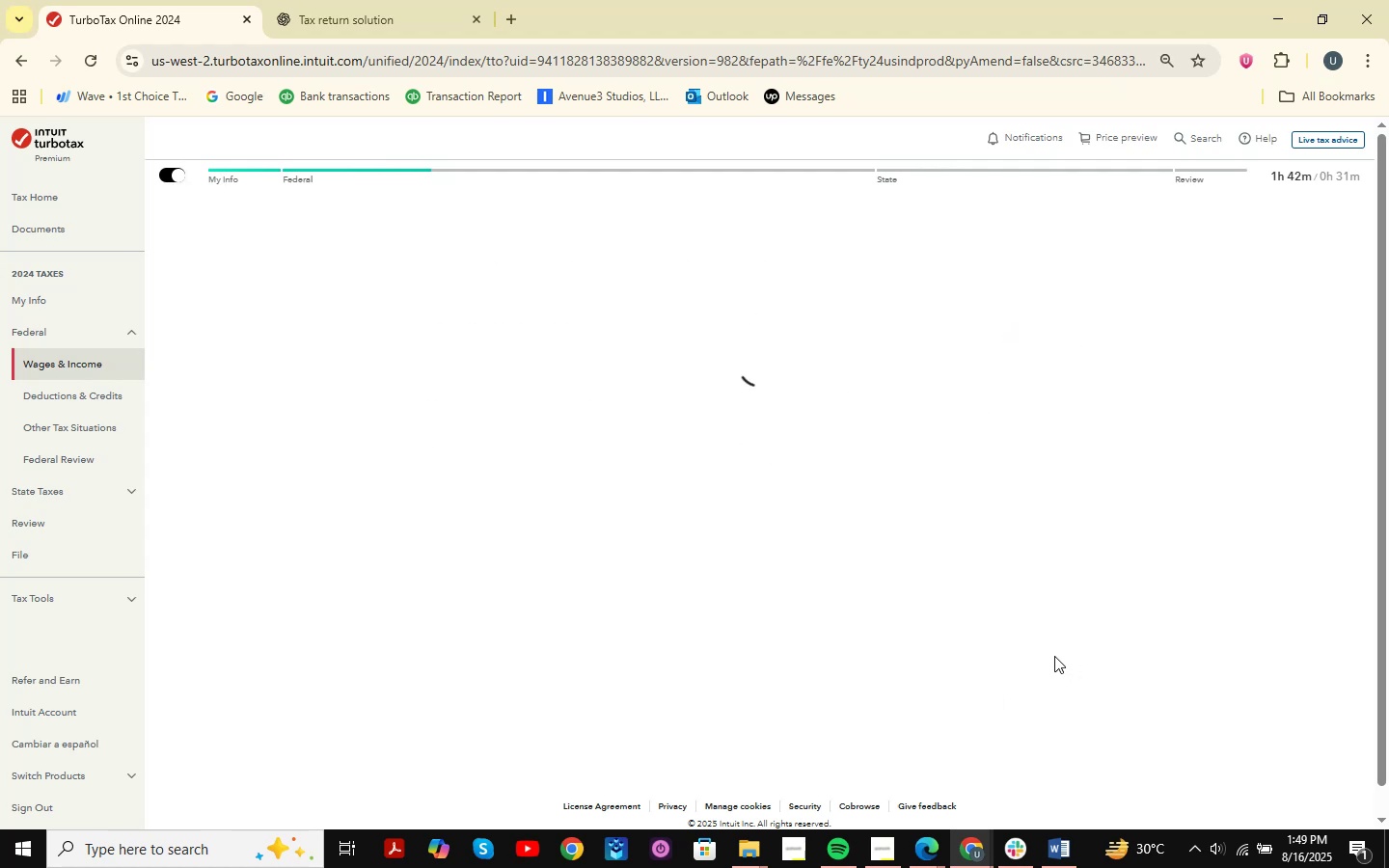 
left_click([1085, 384])
 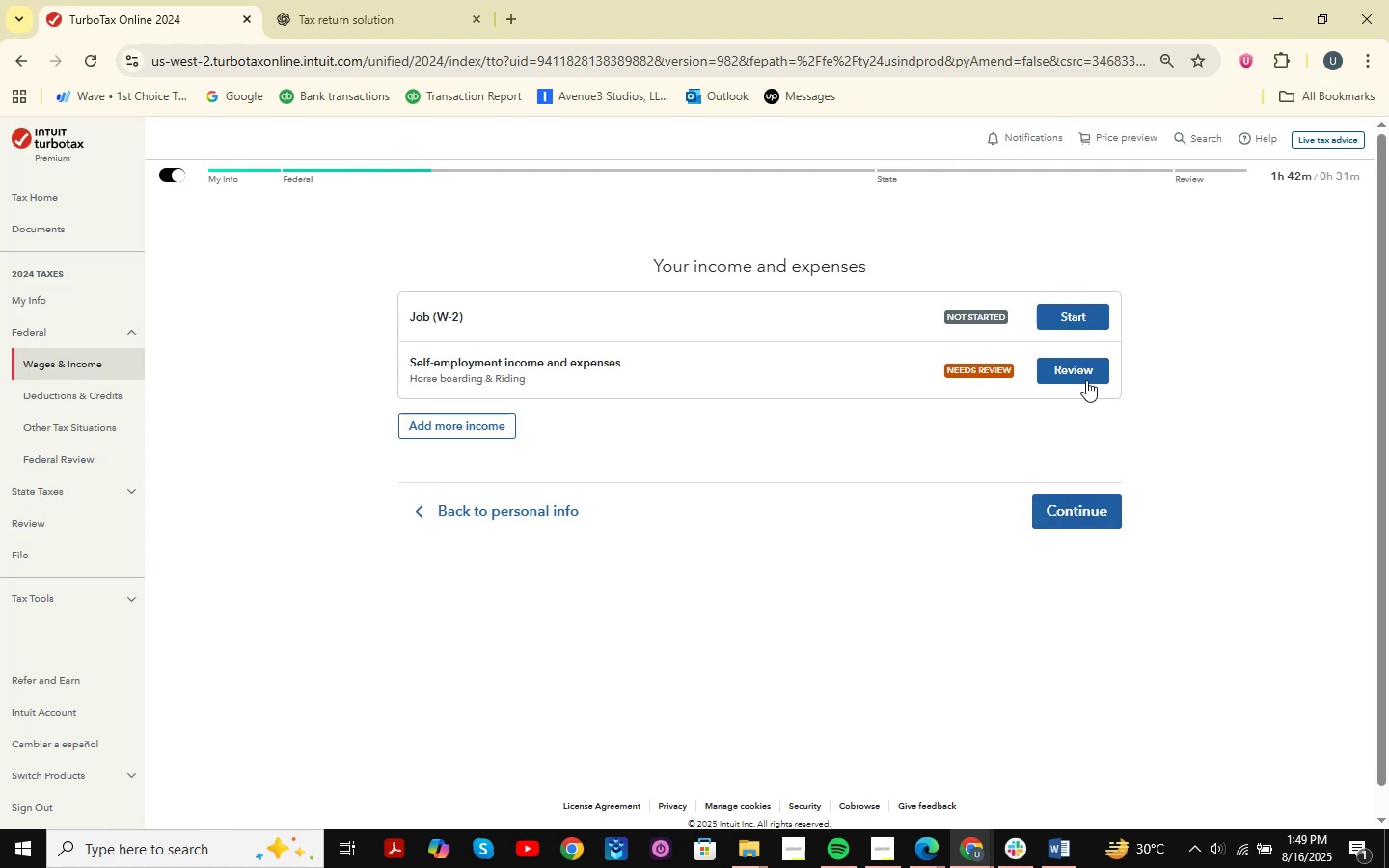 
double_click([1086, 375])
 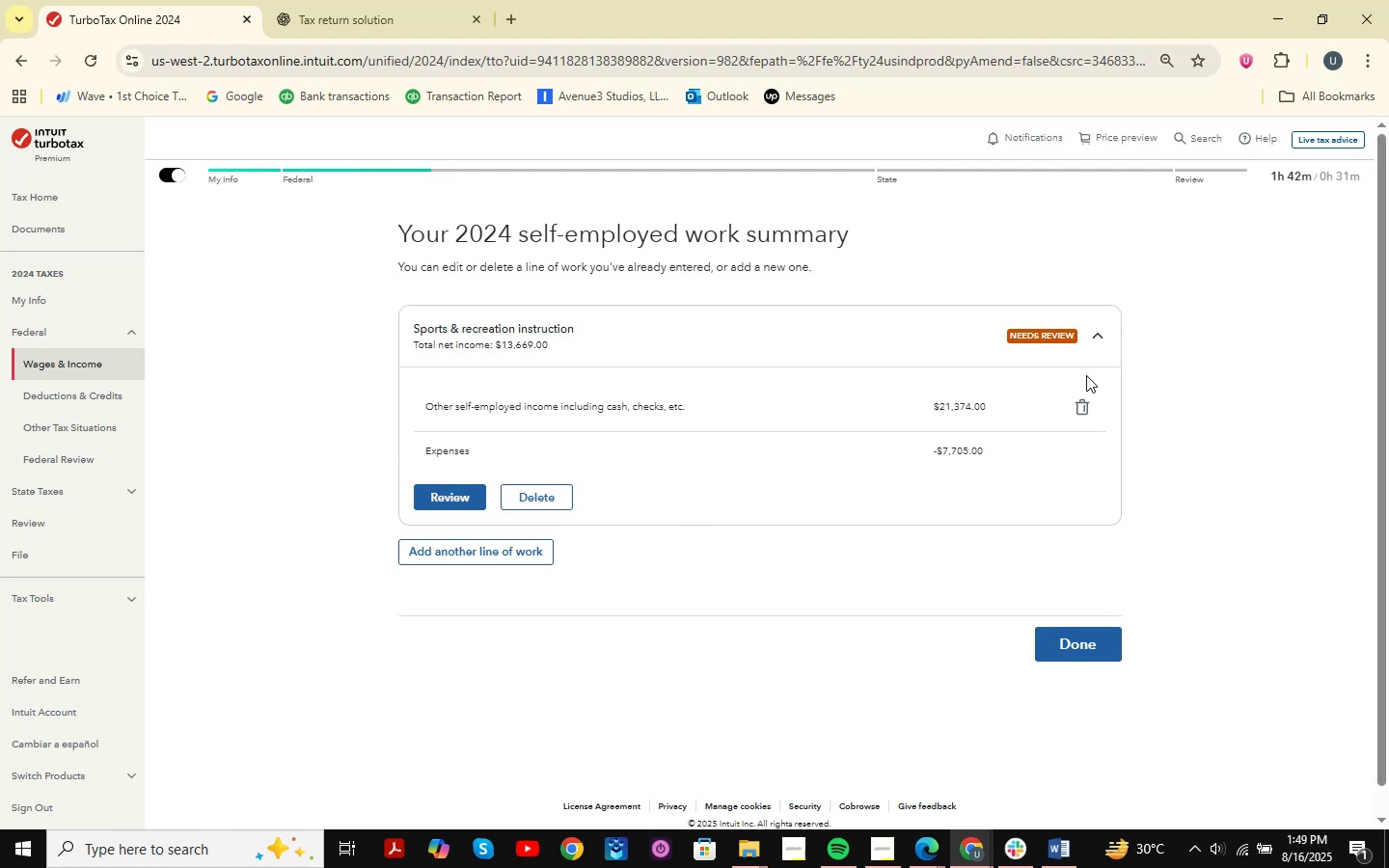 
wait(11.72)
 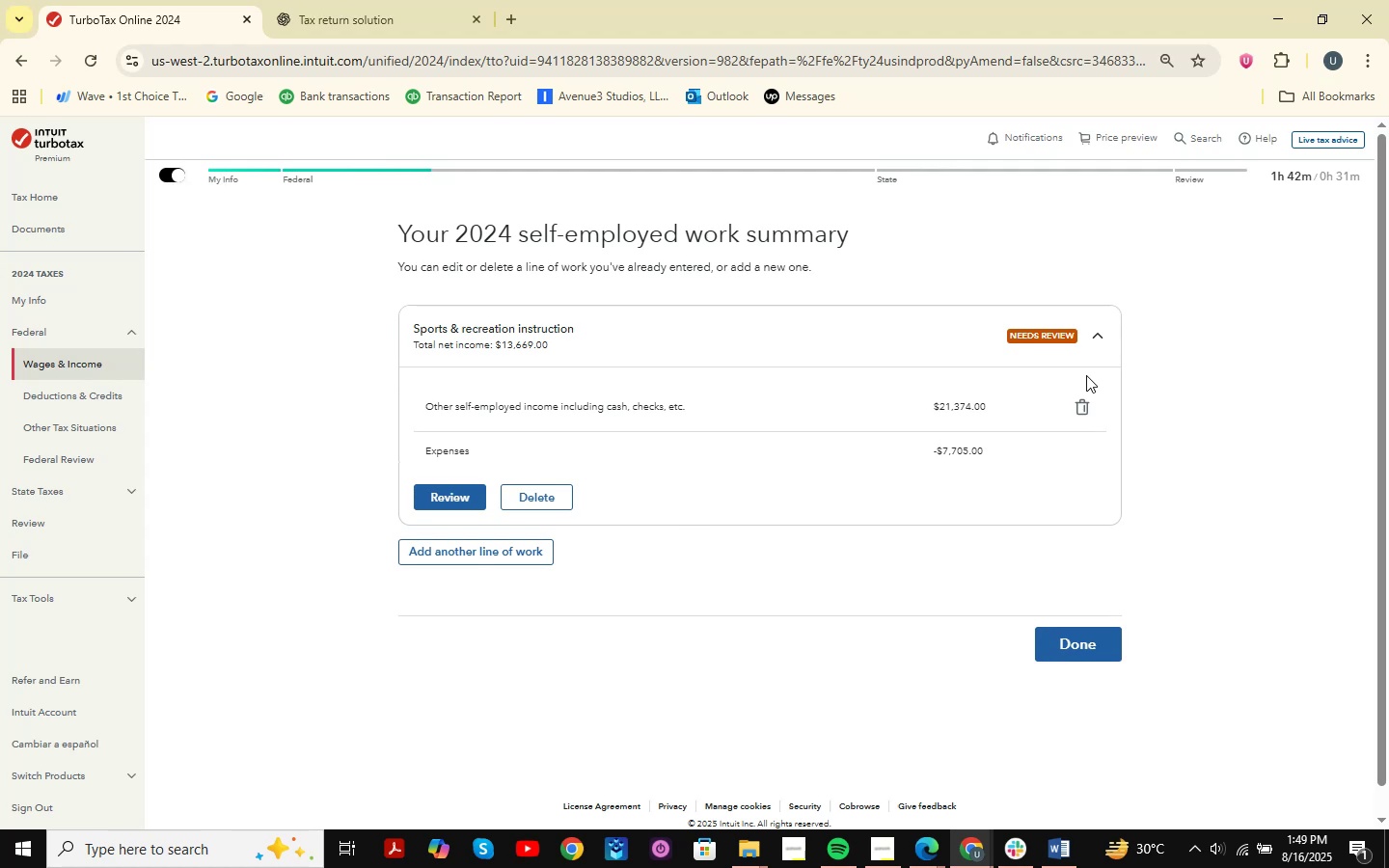 
left_click([1096, 319])
 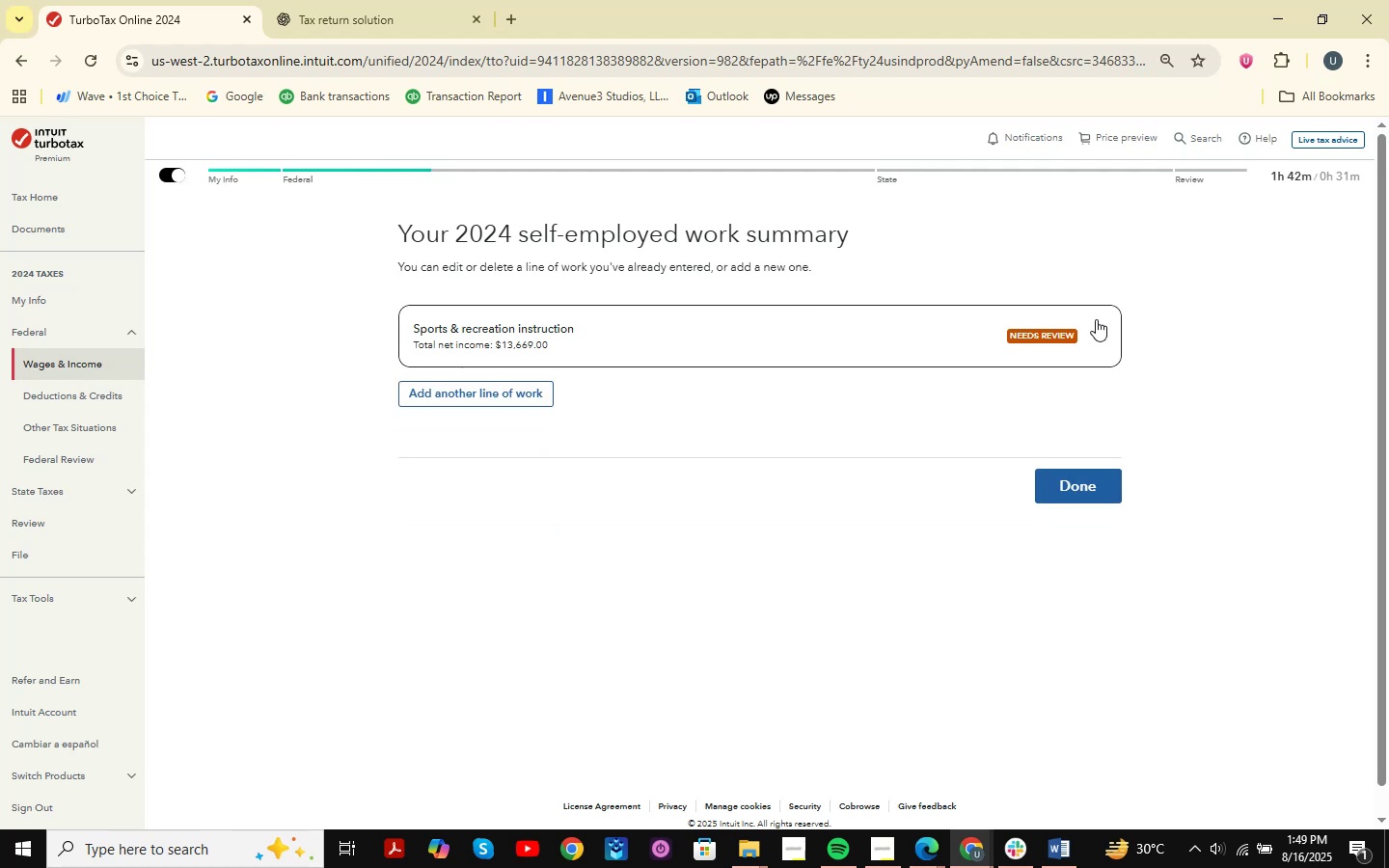 
left_click([1096, 319])
 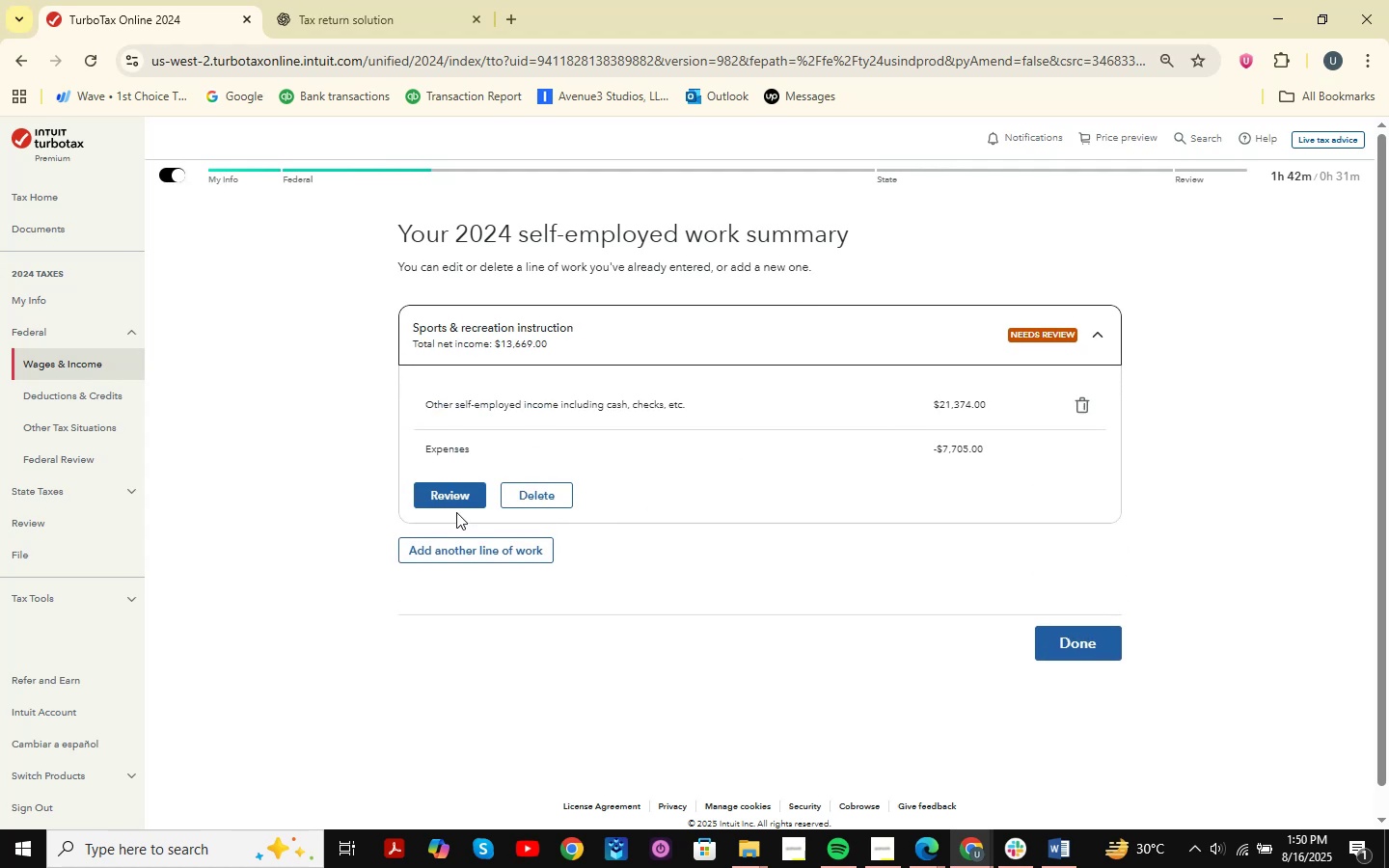 
left_click([443, 500])
 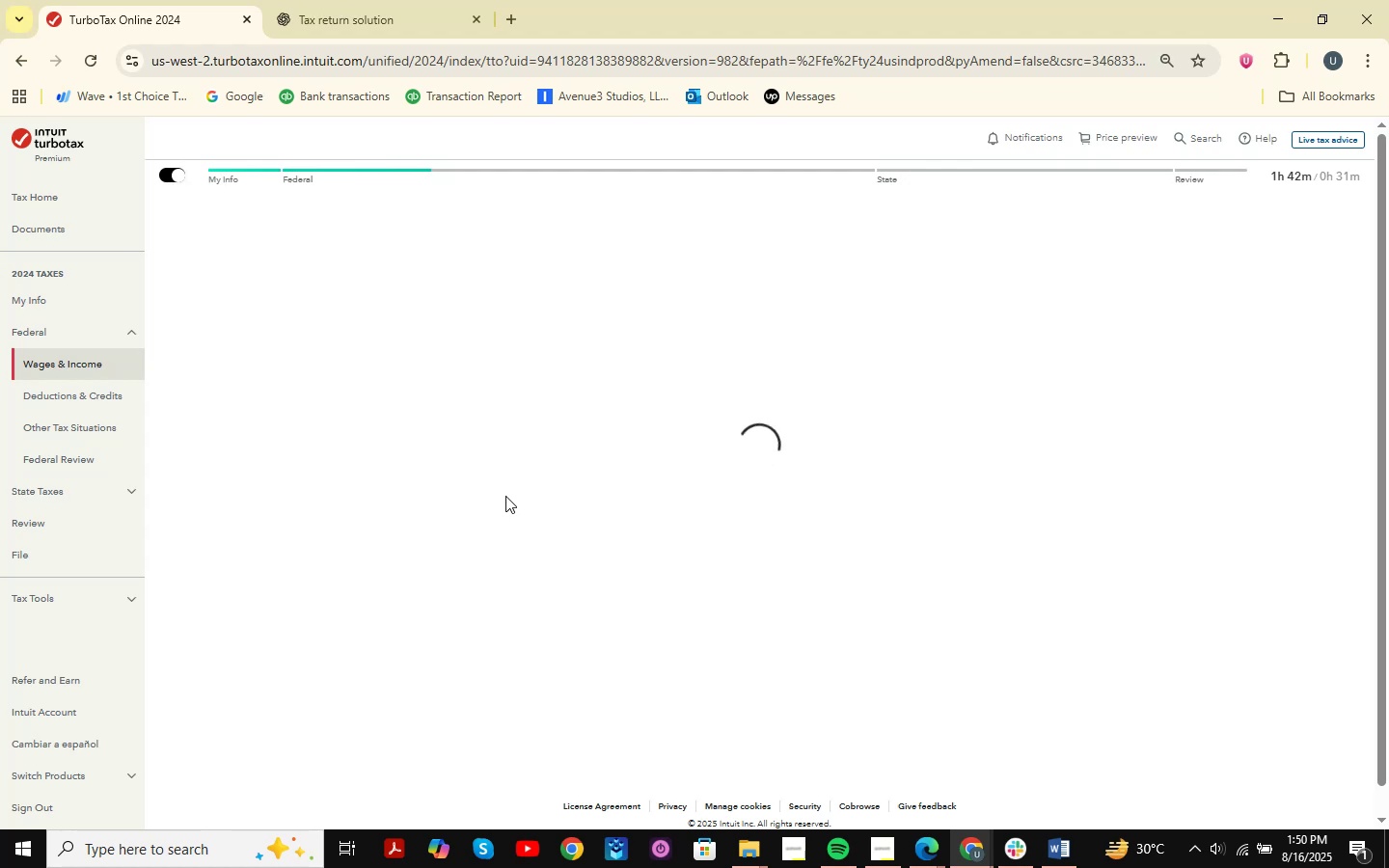 
wait(5.71)
 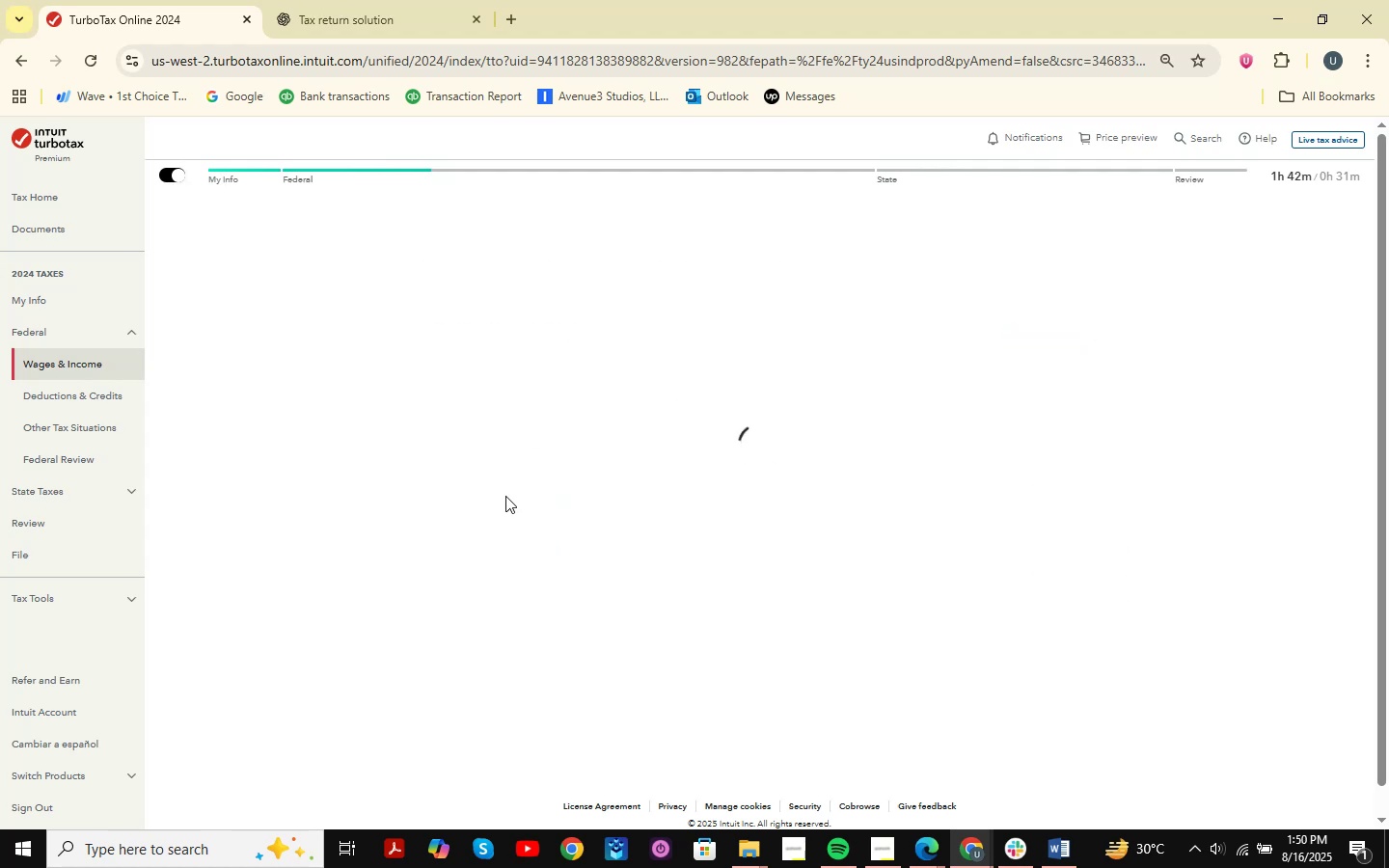 
scroll: coordinate [505, 496], scroll_direction: down, amount: 2.0
 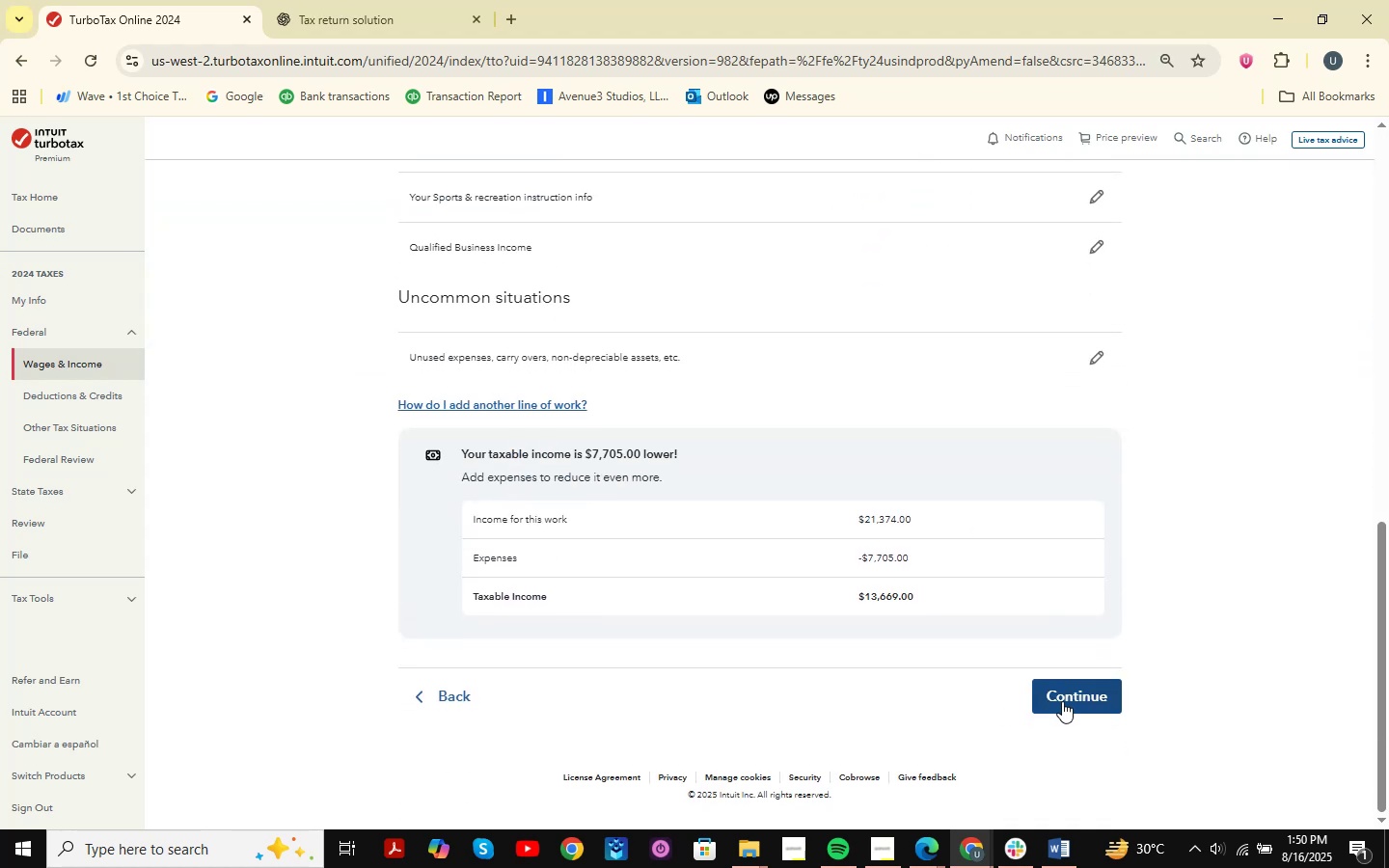 
left_click([1062, 701])
 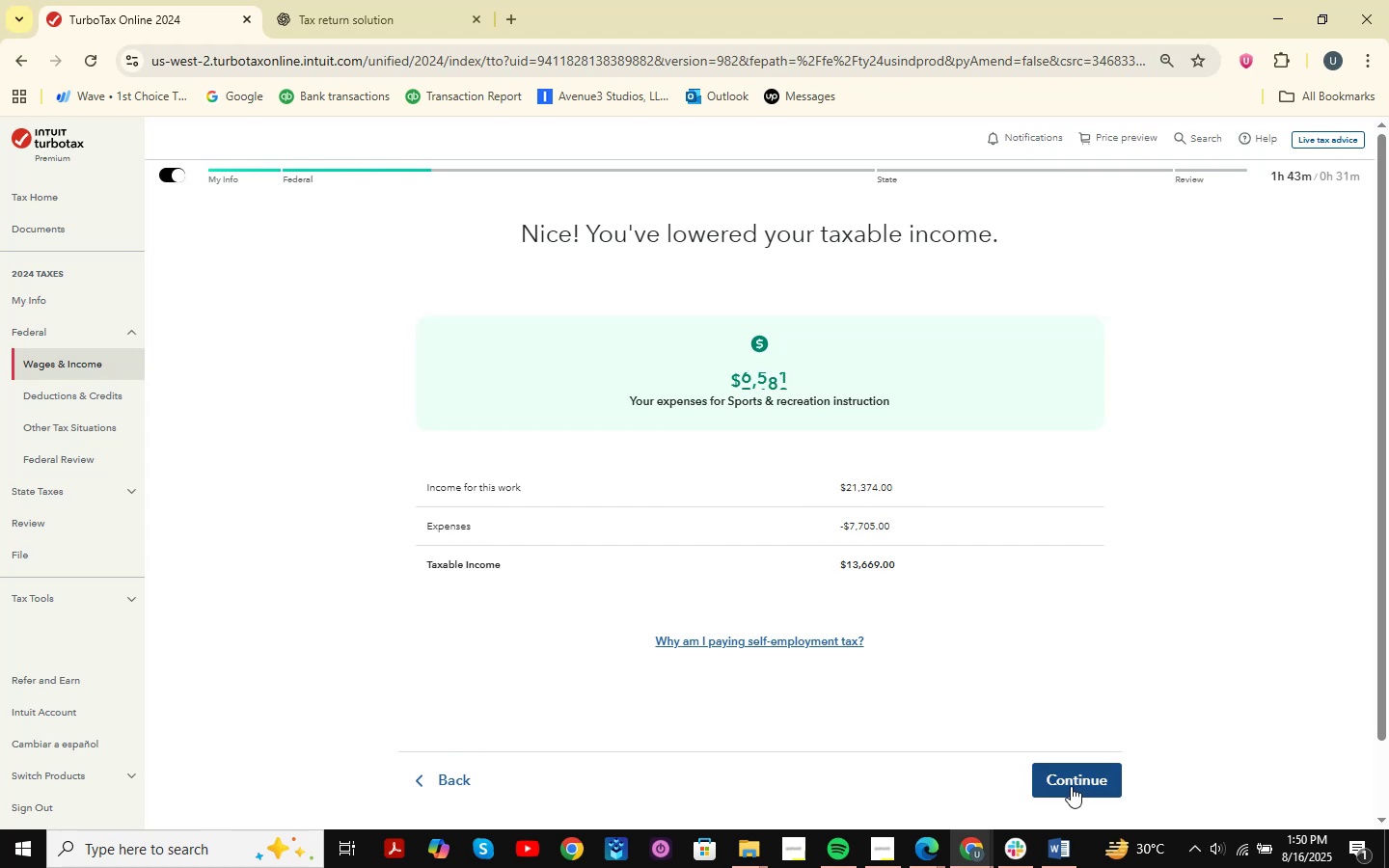 
wait(8.93)
 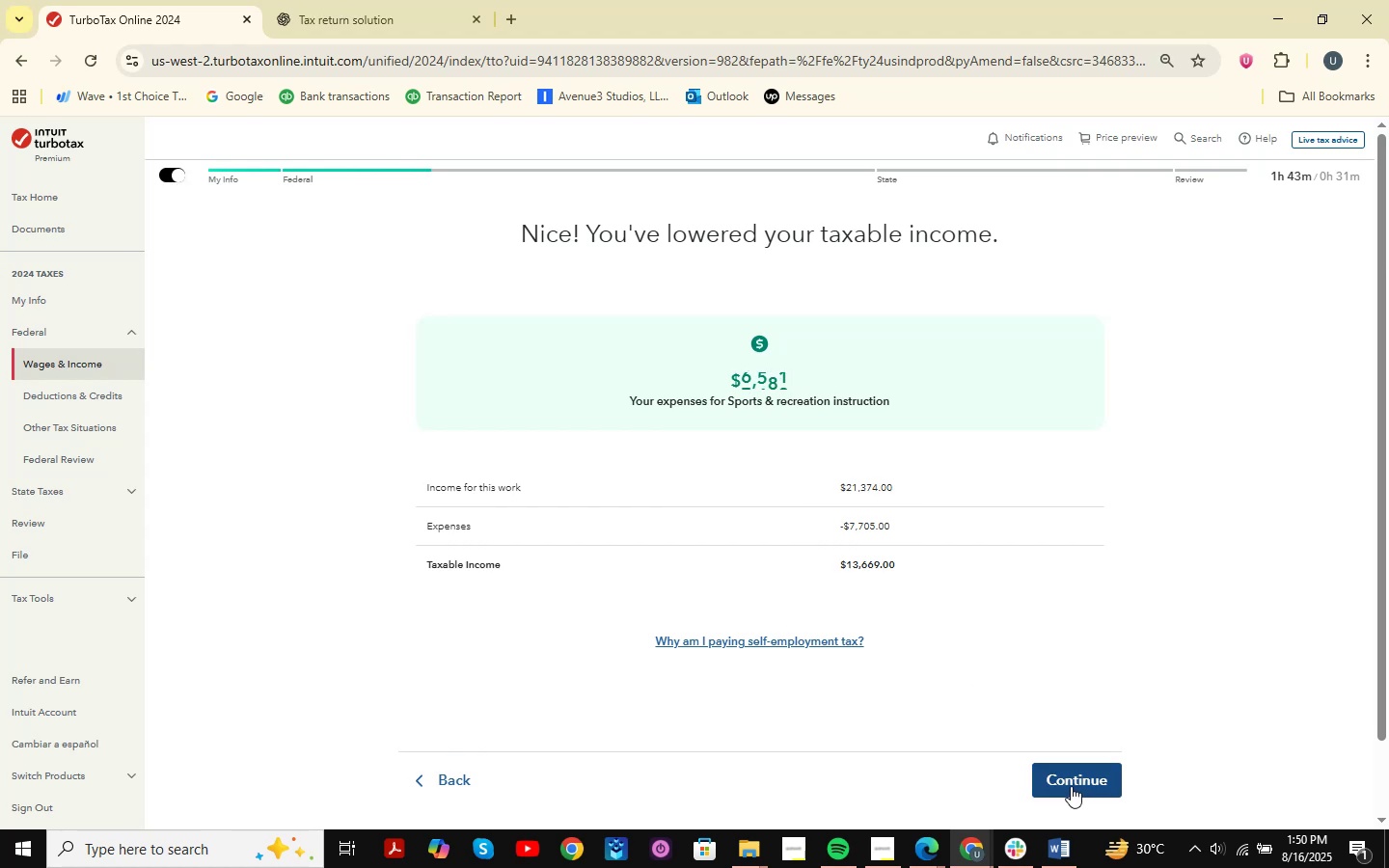 
left_click([1072, 787])
 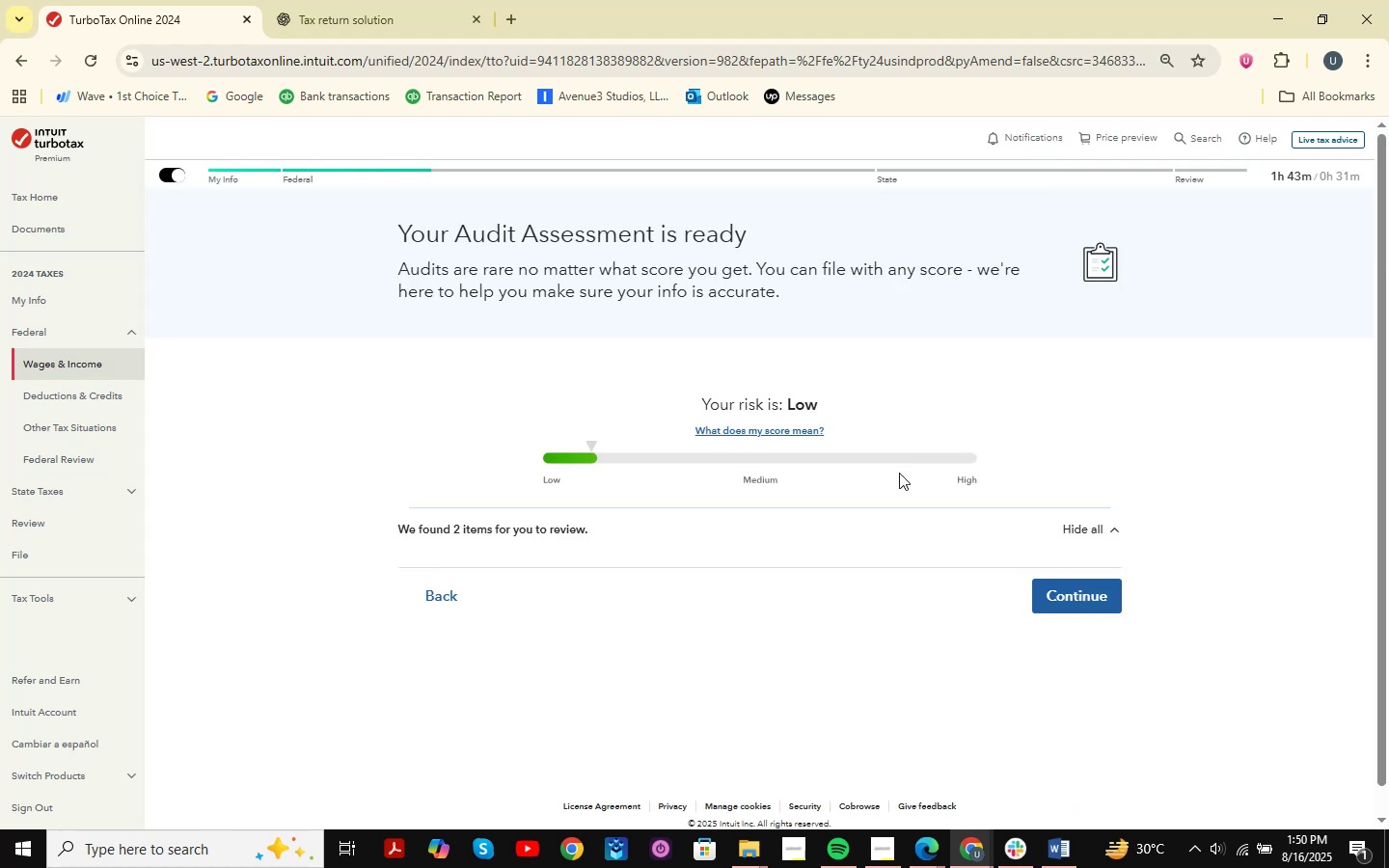 
scroll: coordinate [1014, 398], scroll_direction: down, amount: 10.0
 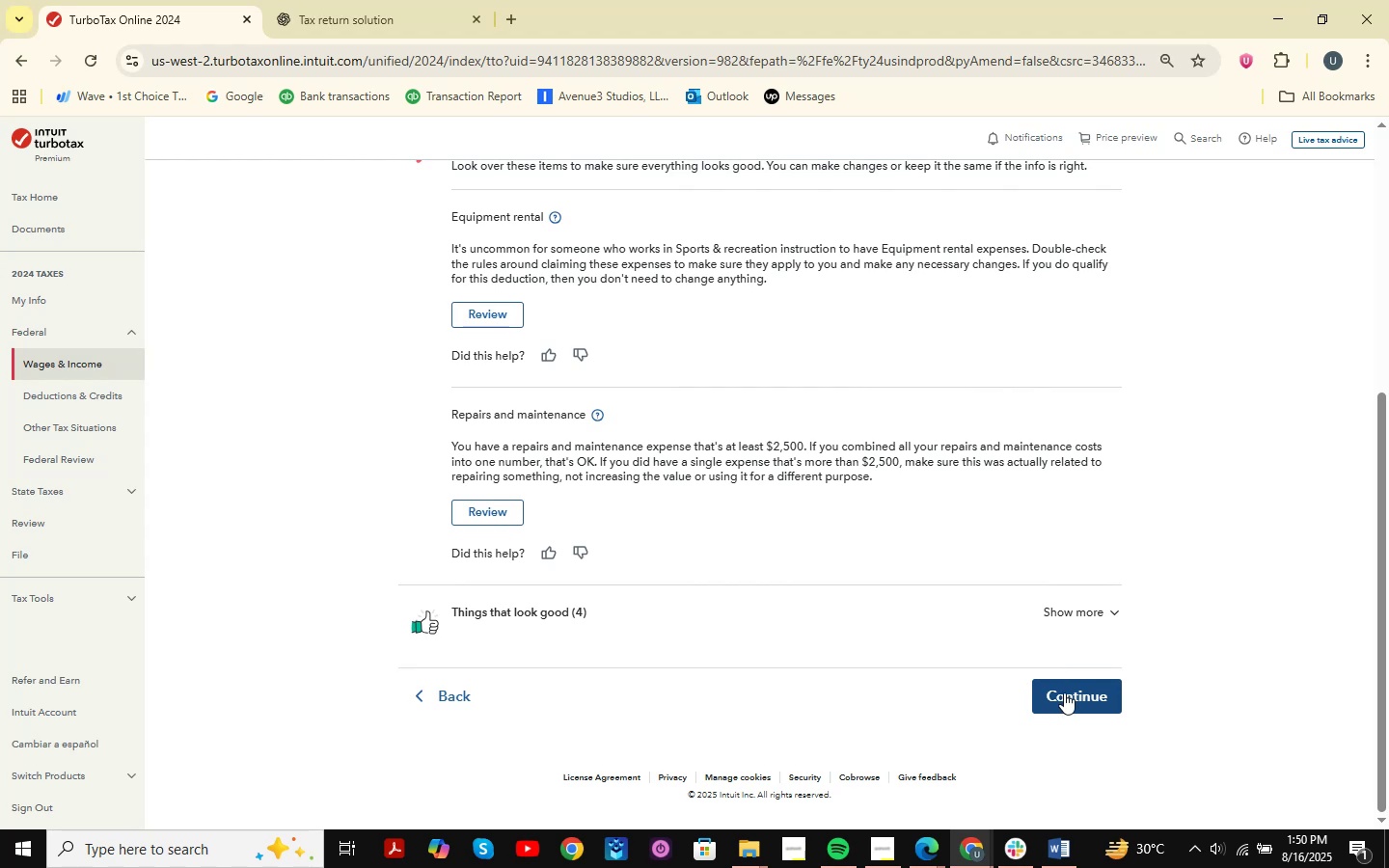 
left_click([1064, 692])
 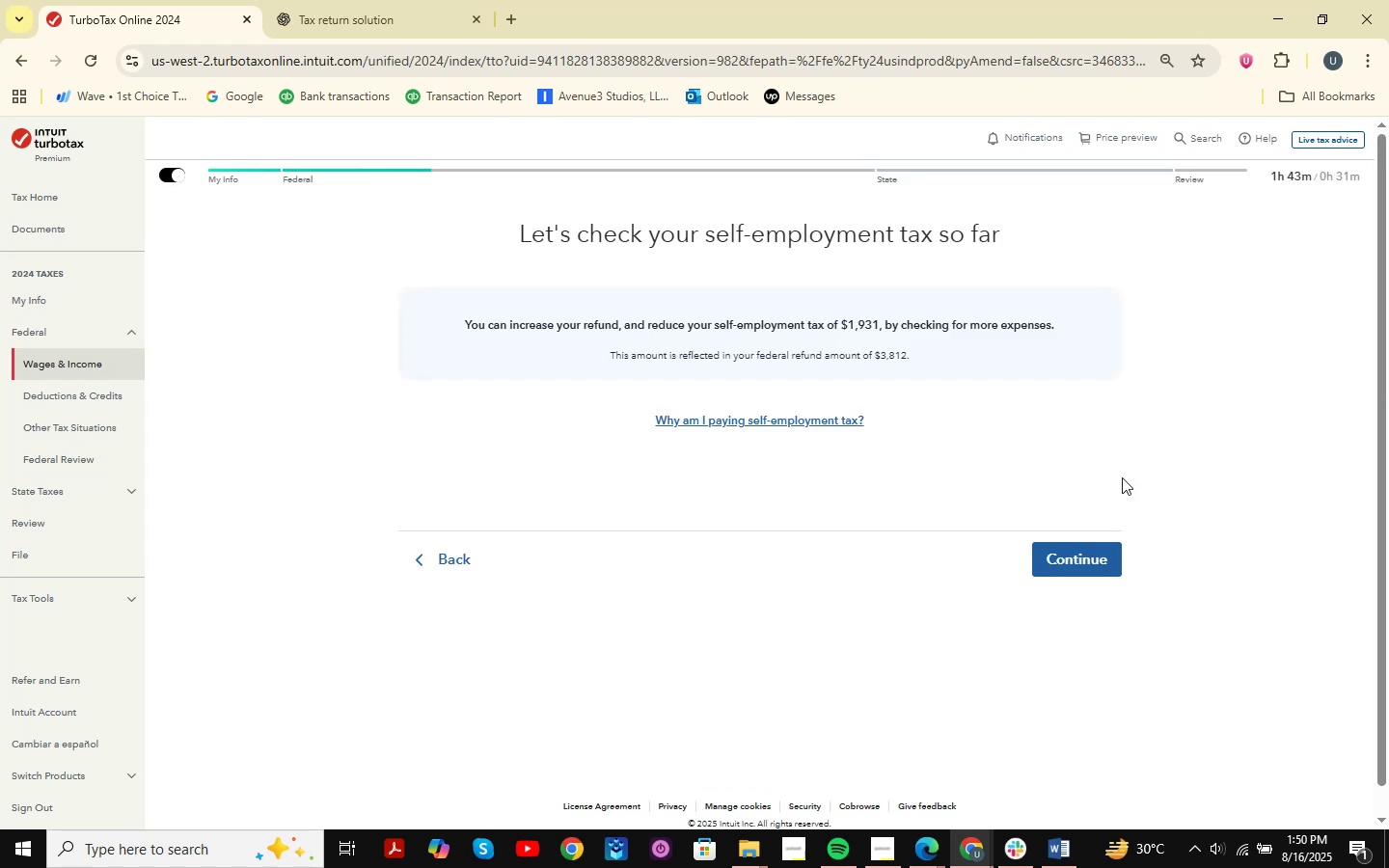 
left_click([1103, 549])
 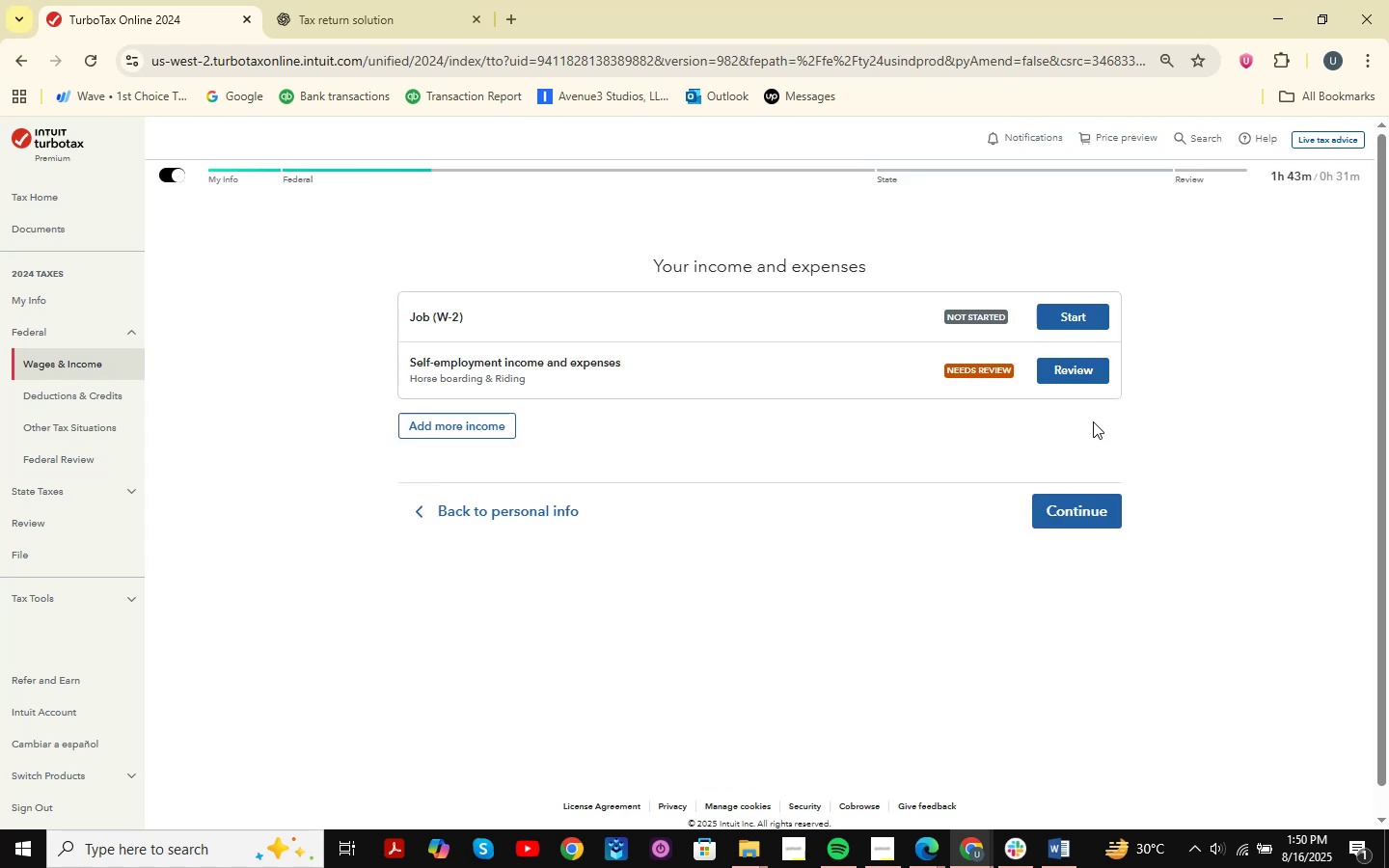 
wait(7.35)
 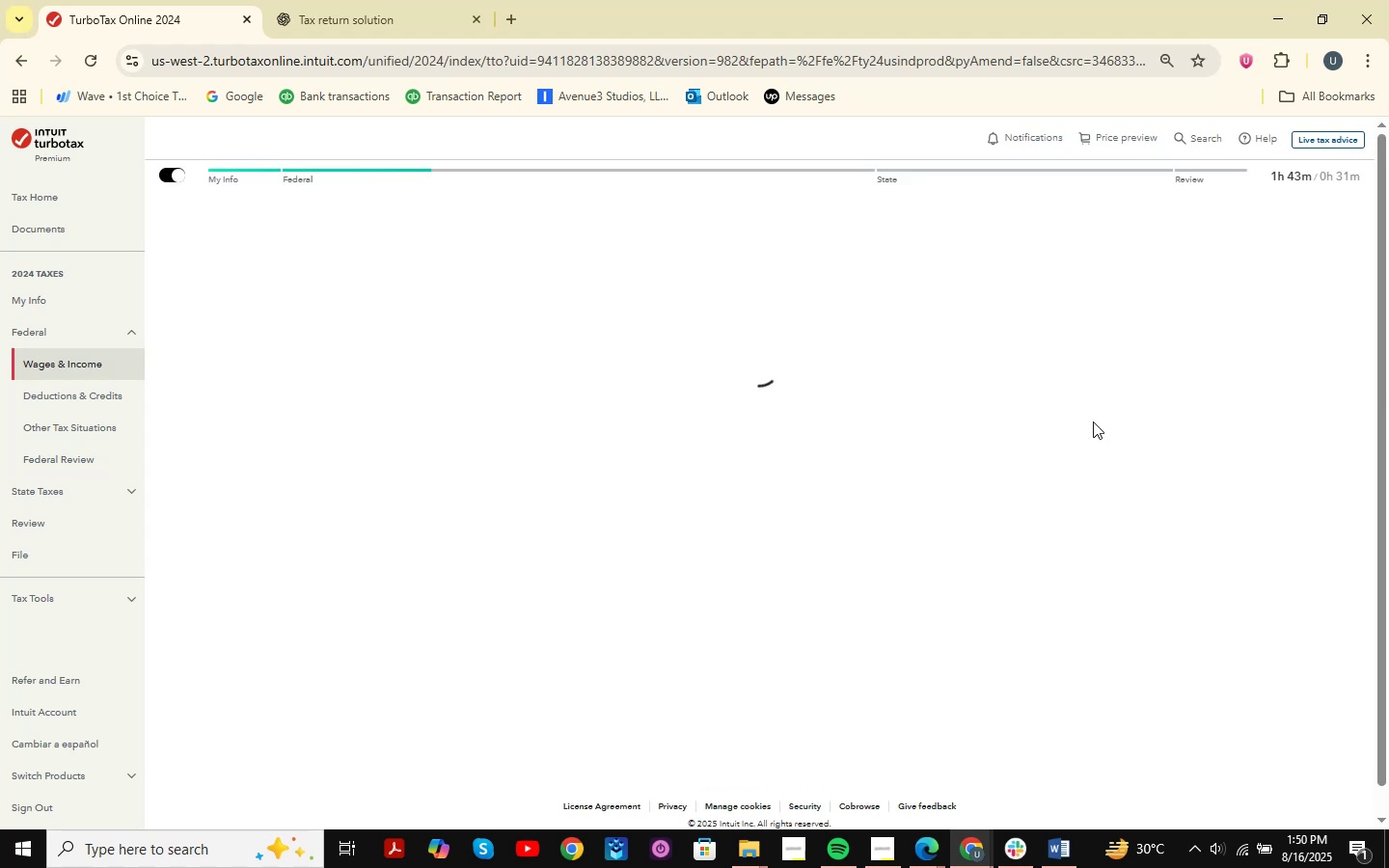 
left_click([1084, 376])
 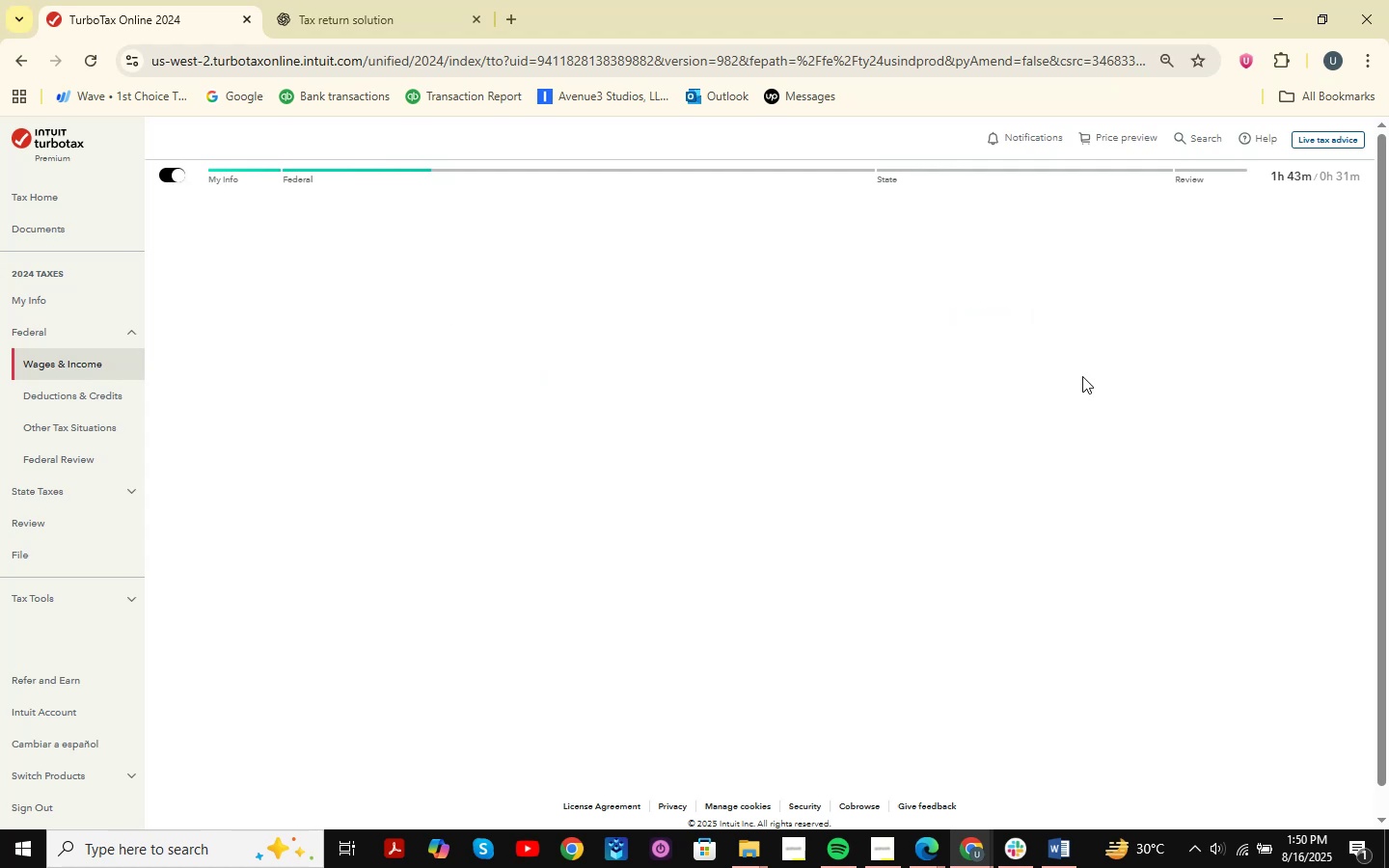 
mouse_move([953, 370])
 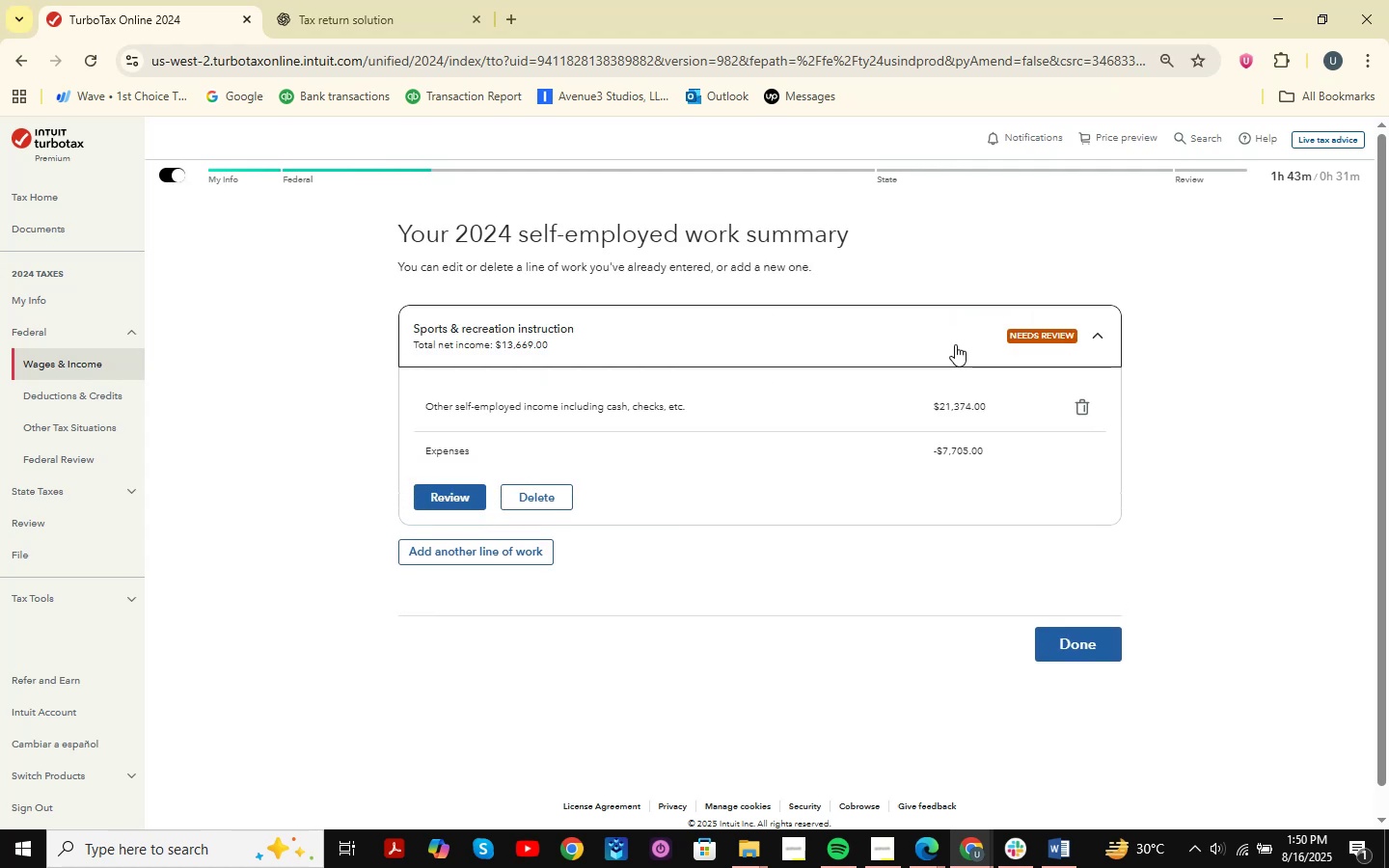 
left_click([955, 344])
 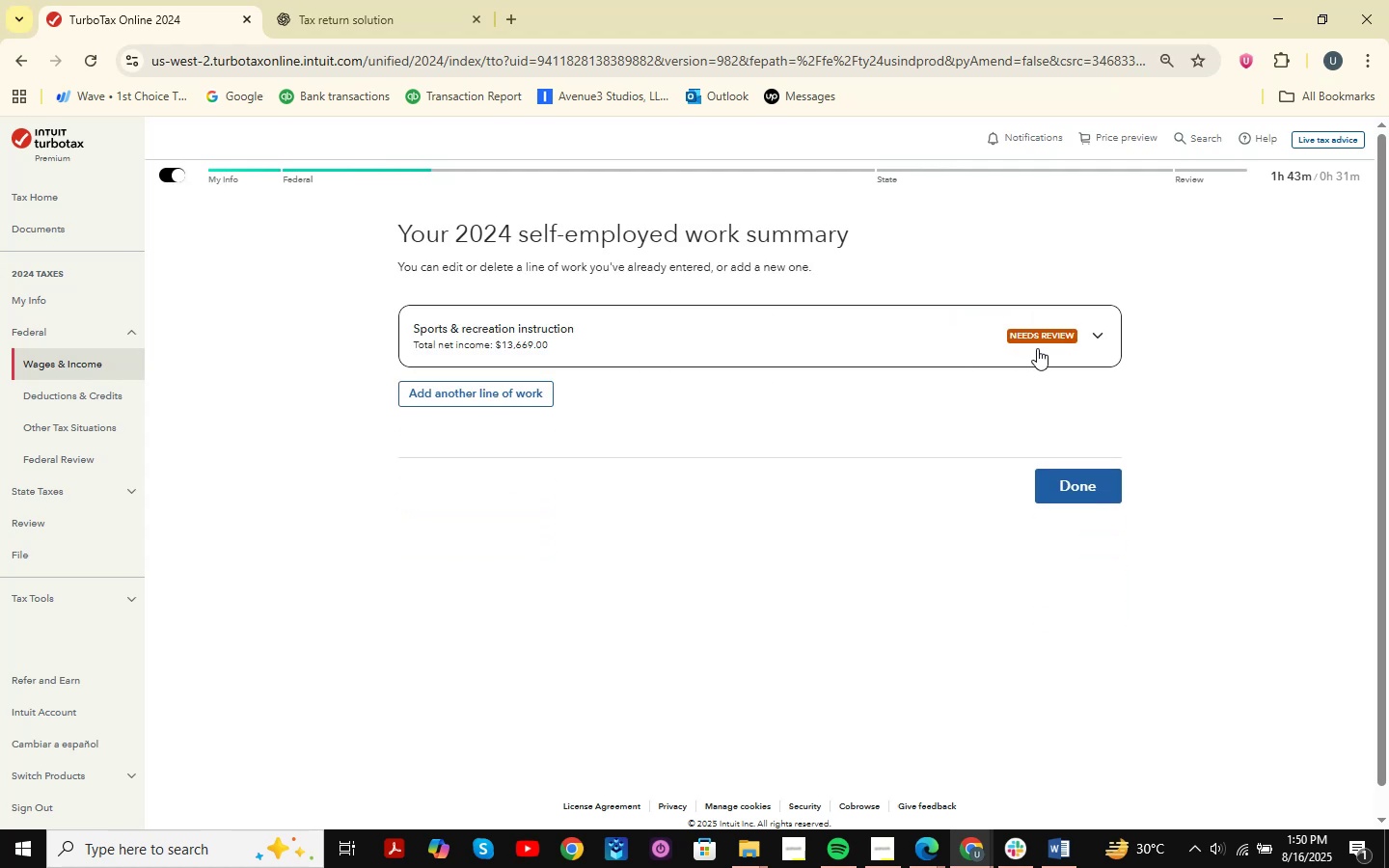 
left_click([1039, 348])
 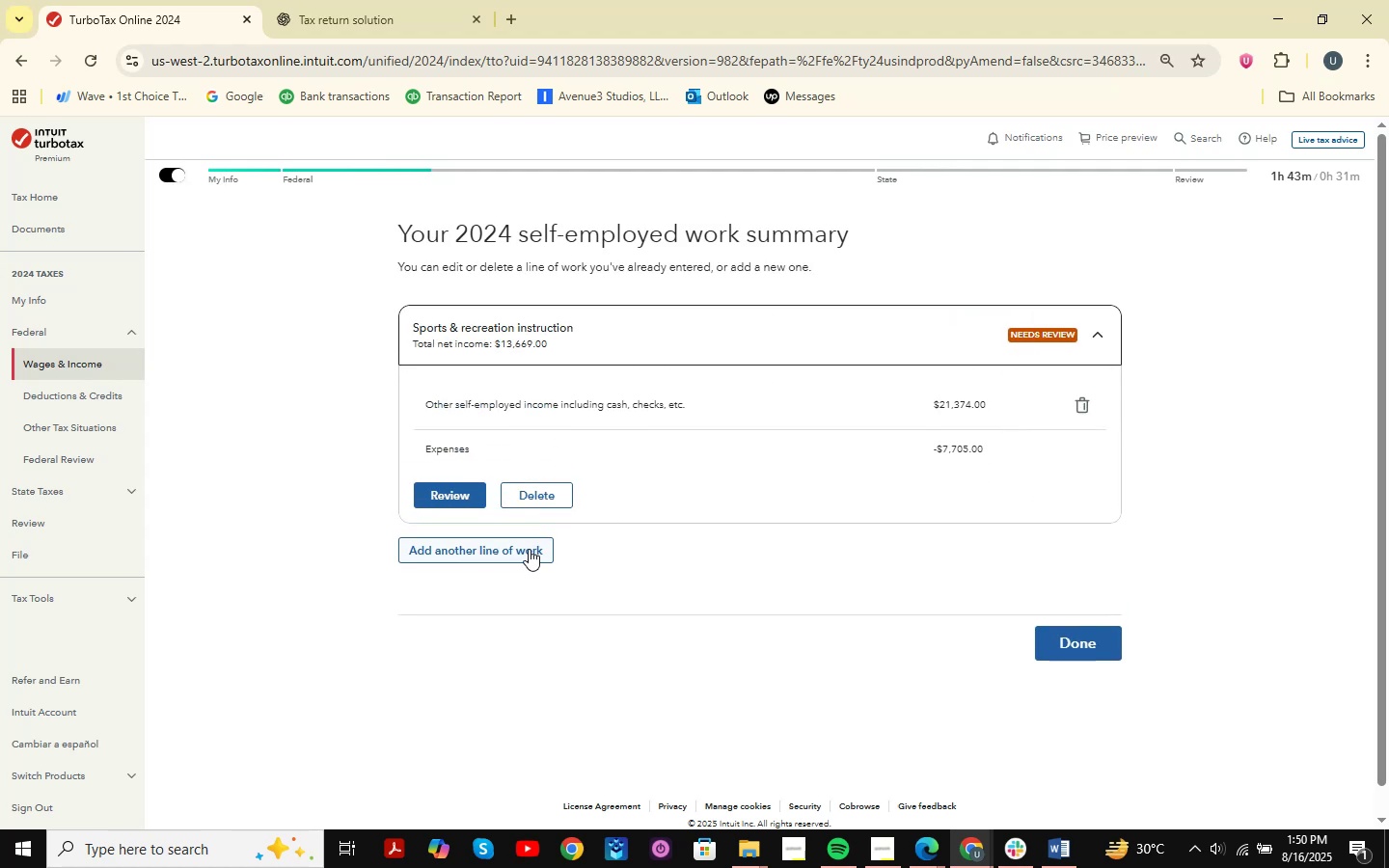 
left_click([449, 503])
 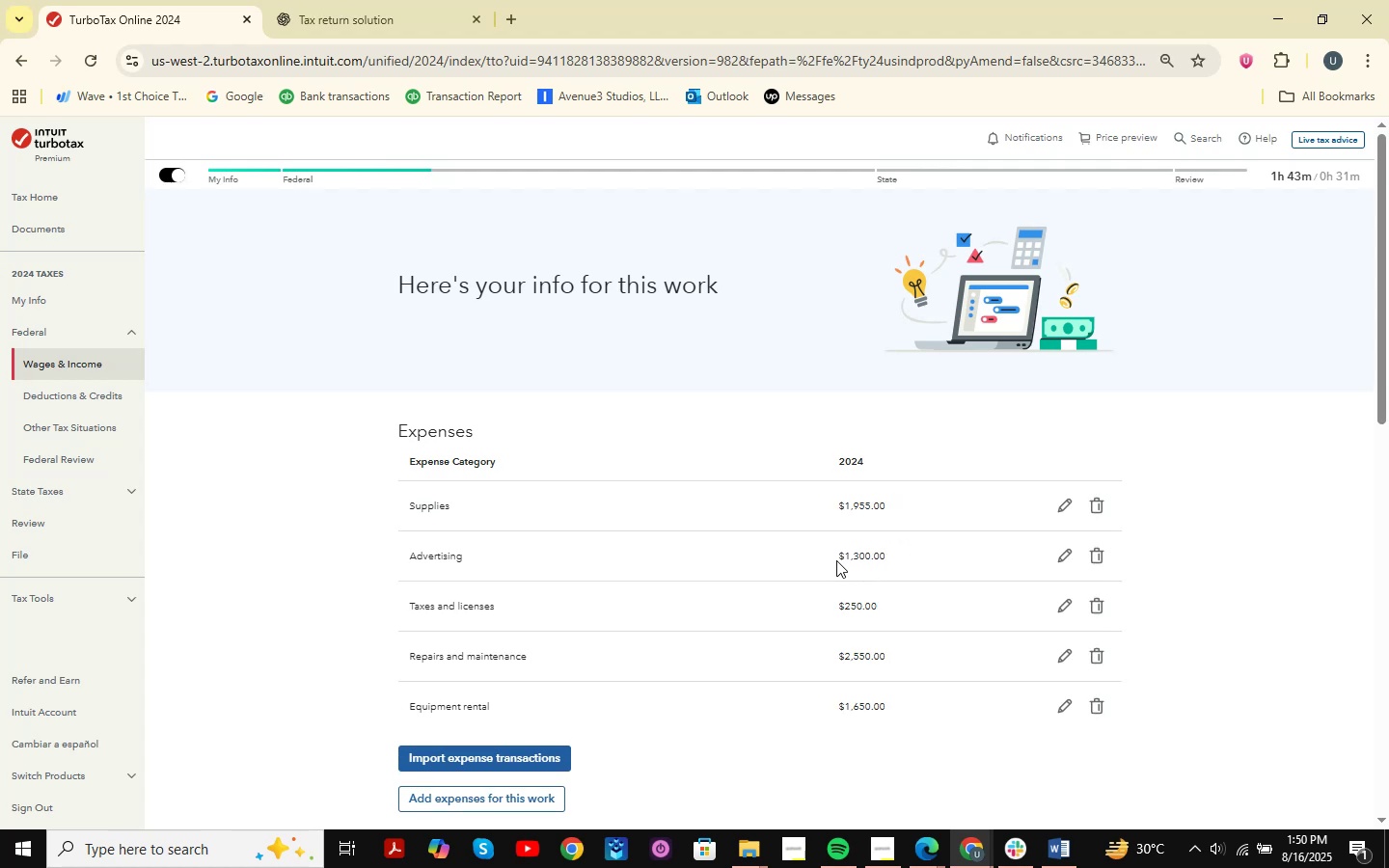 
scroll: coordinate [613, 393], scroll_direction: down, amount: 8.0
 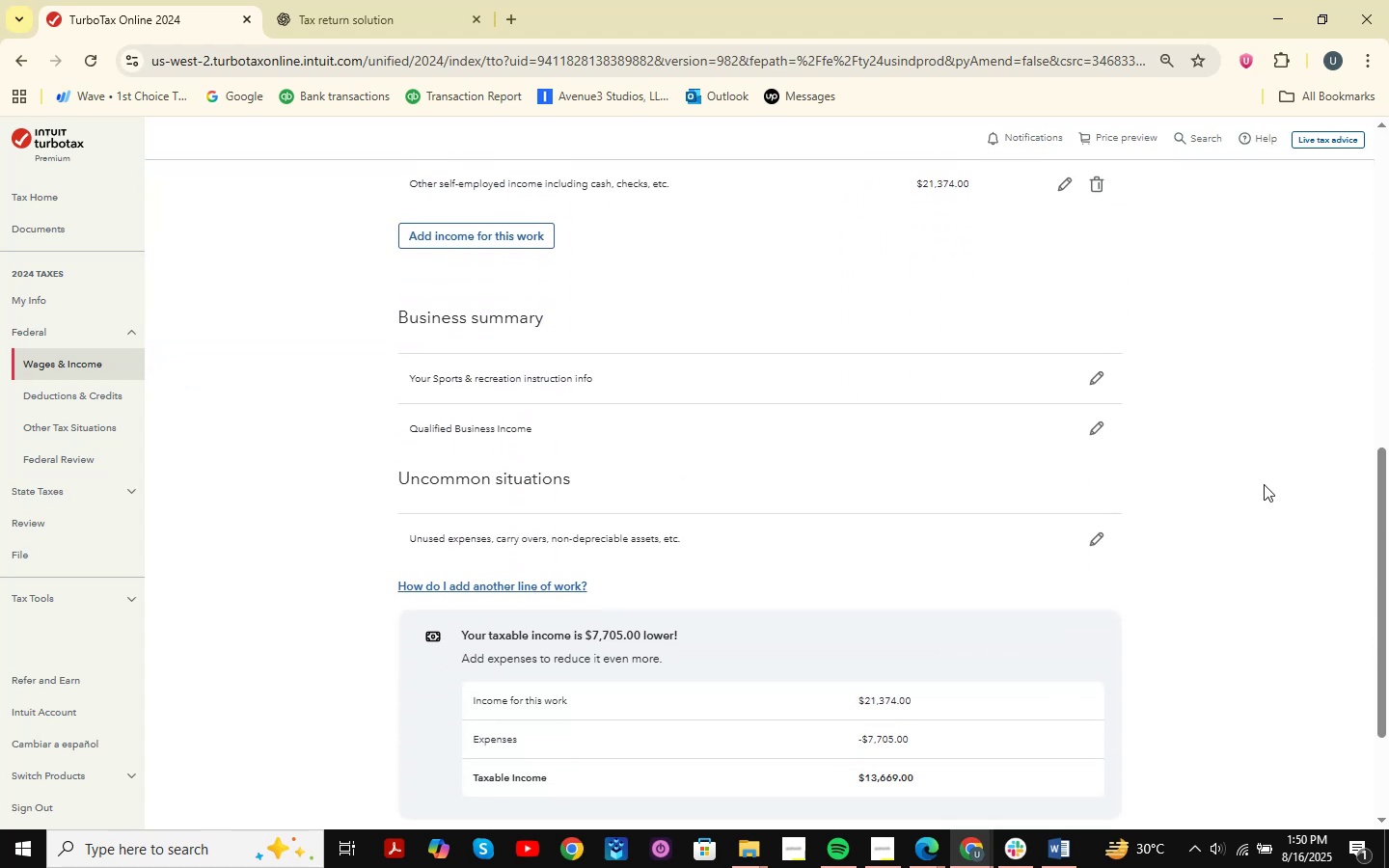 
left_click([1087, 431])
 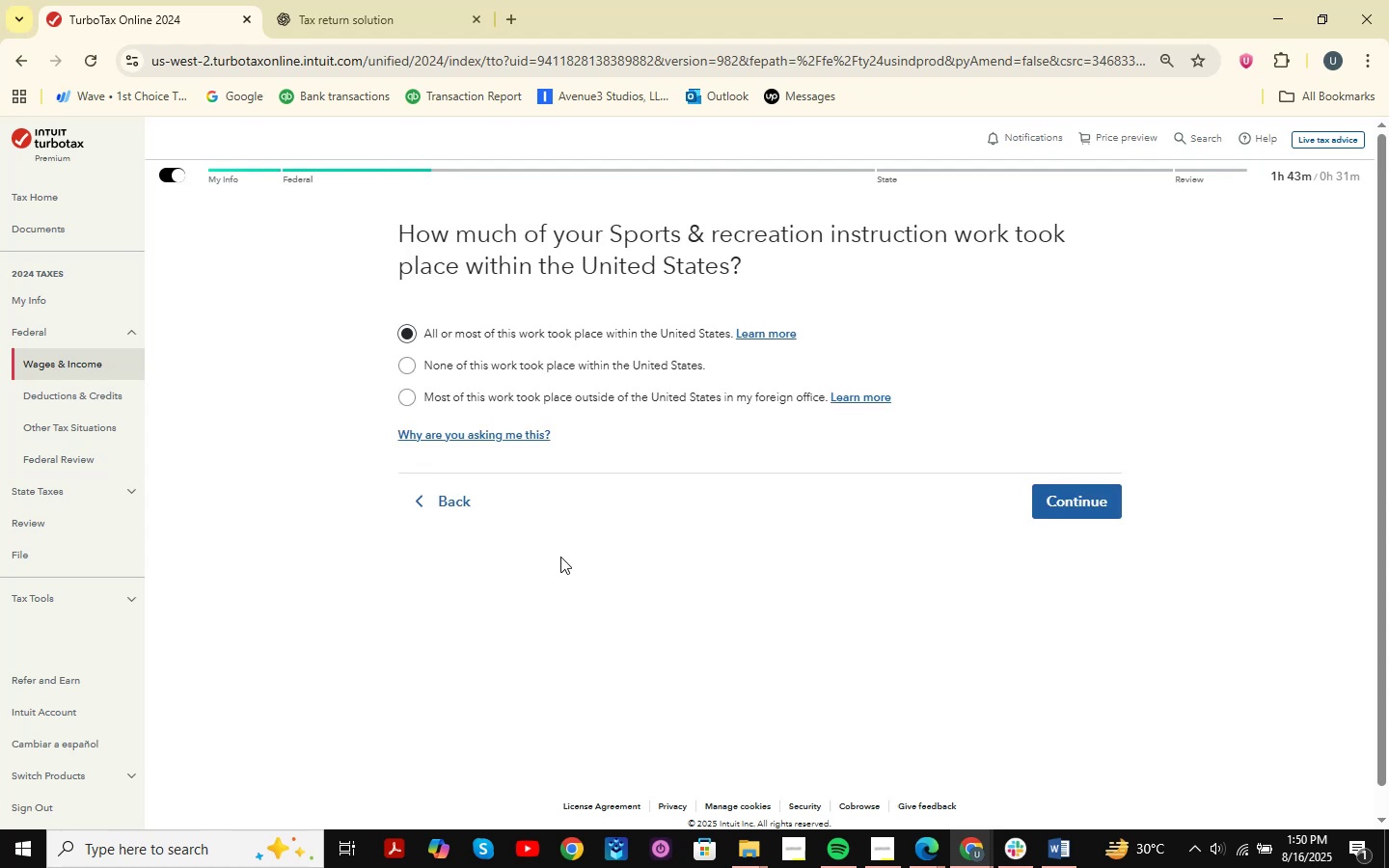 
left_click([443, 511])
 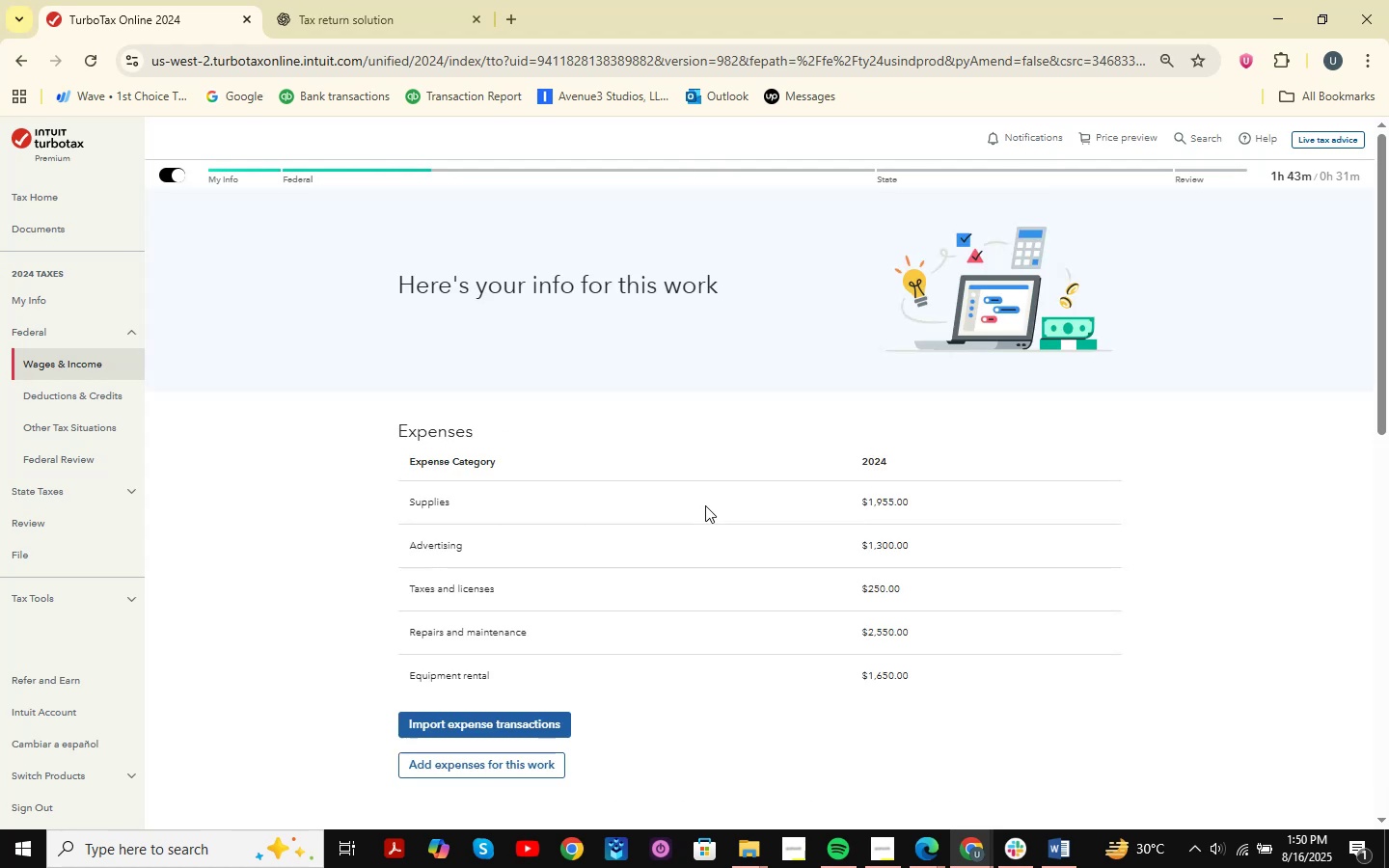 
scroll: coordinate [705, 505], scroll_direction: down, amount: 3.0
 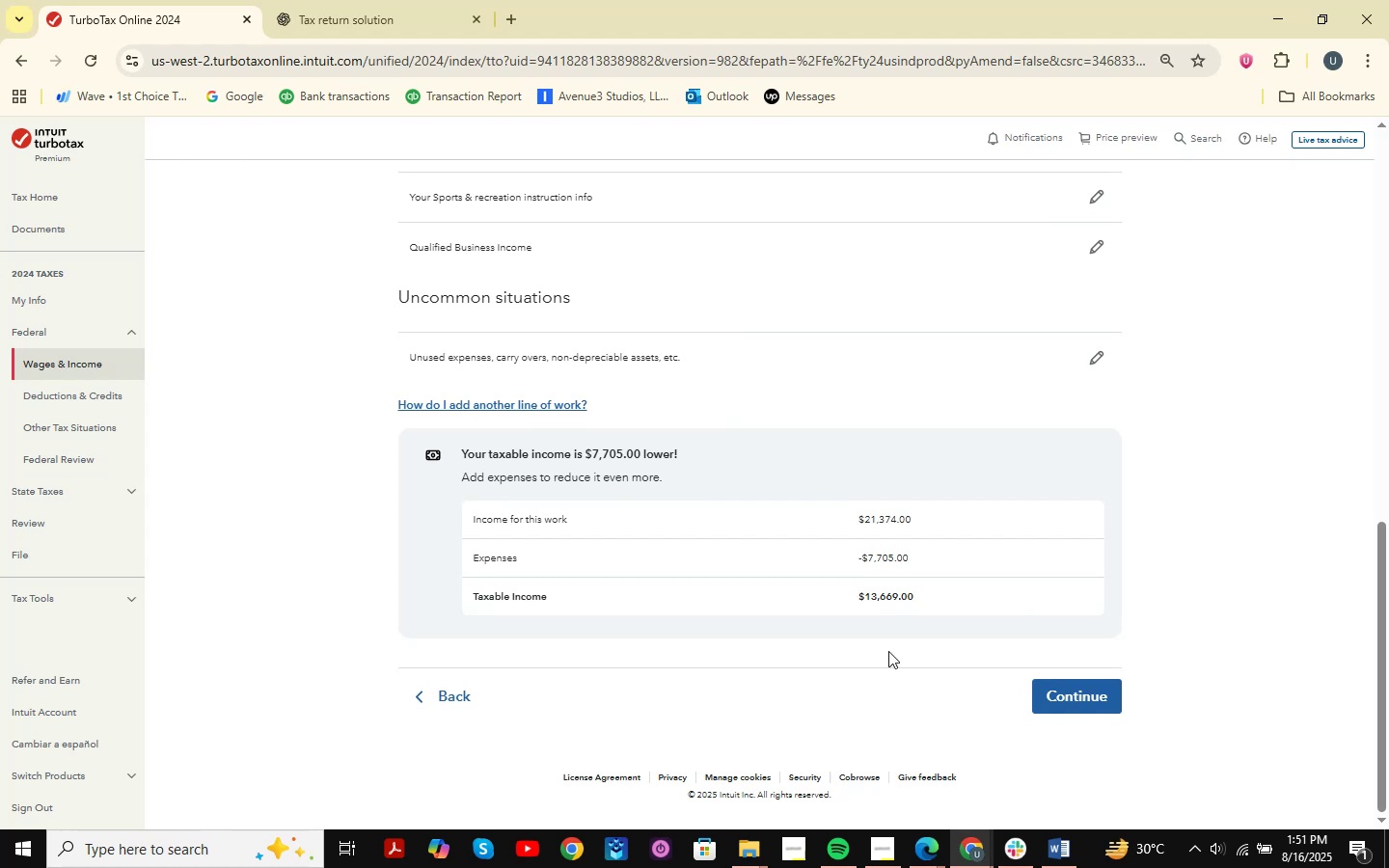 
left_click([1078, 697])
 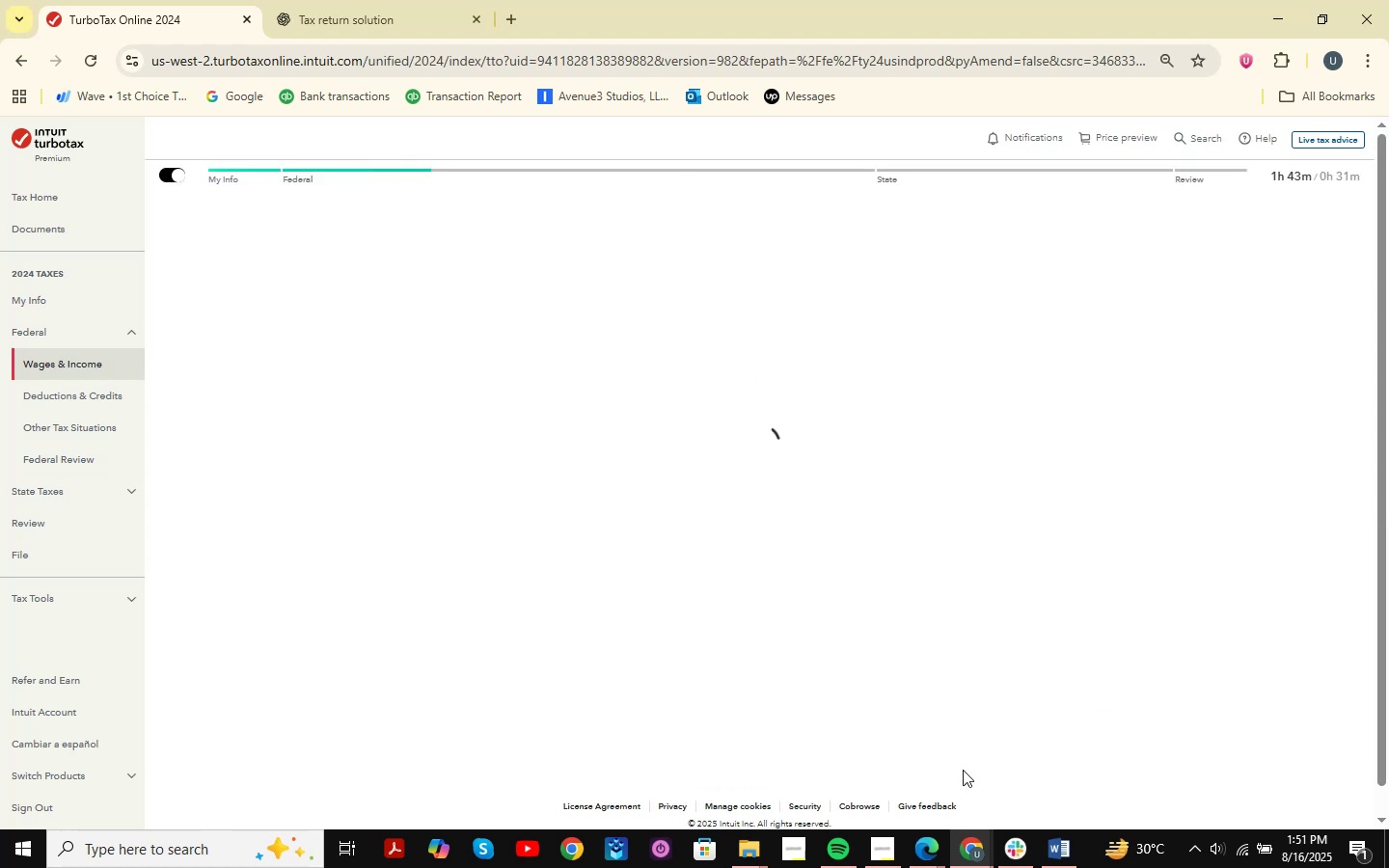 
left_click([1060, 867])
 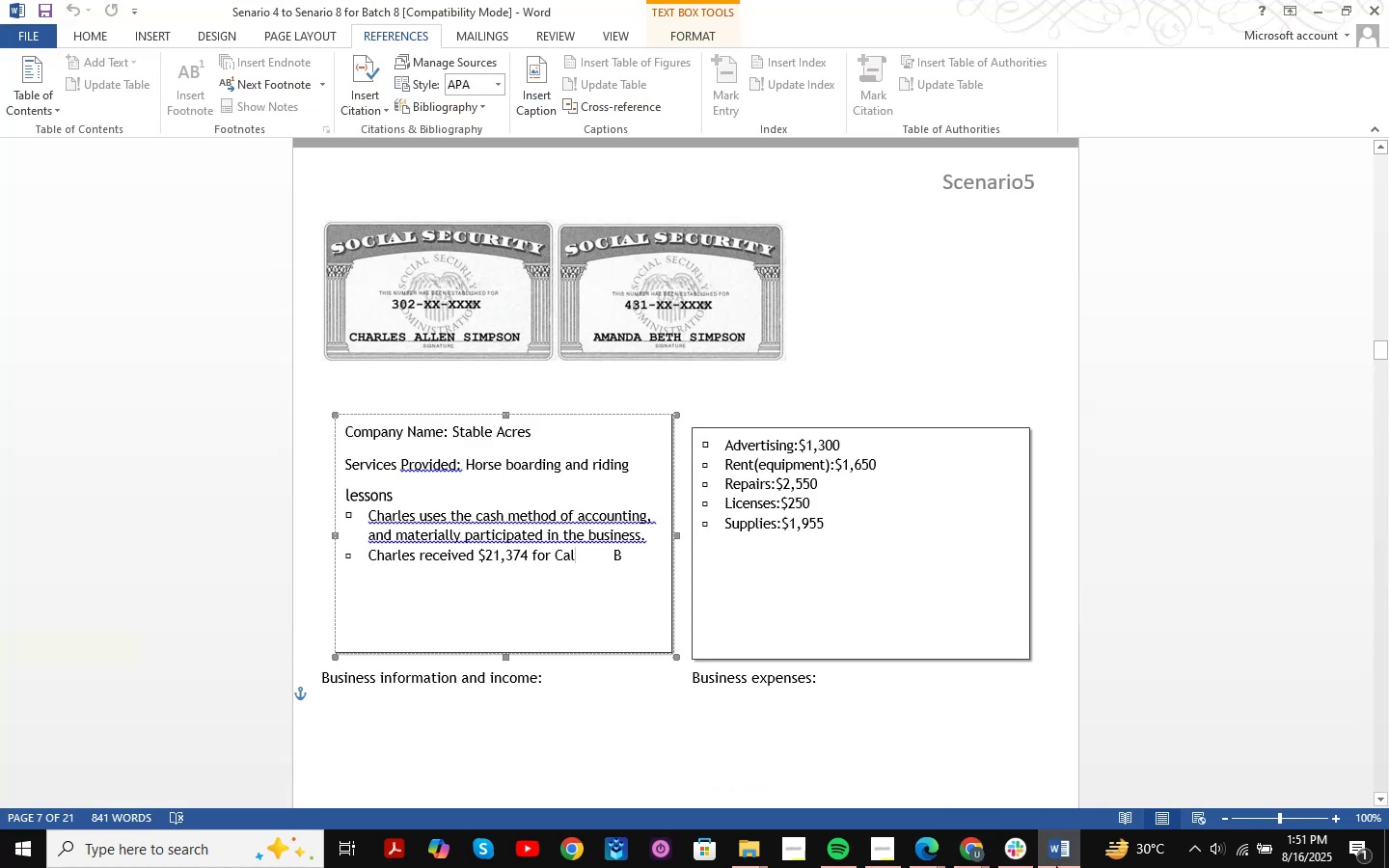 
scroll: coordinate [797, 528], scroll_direction: up, amount: 24.0
 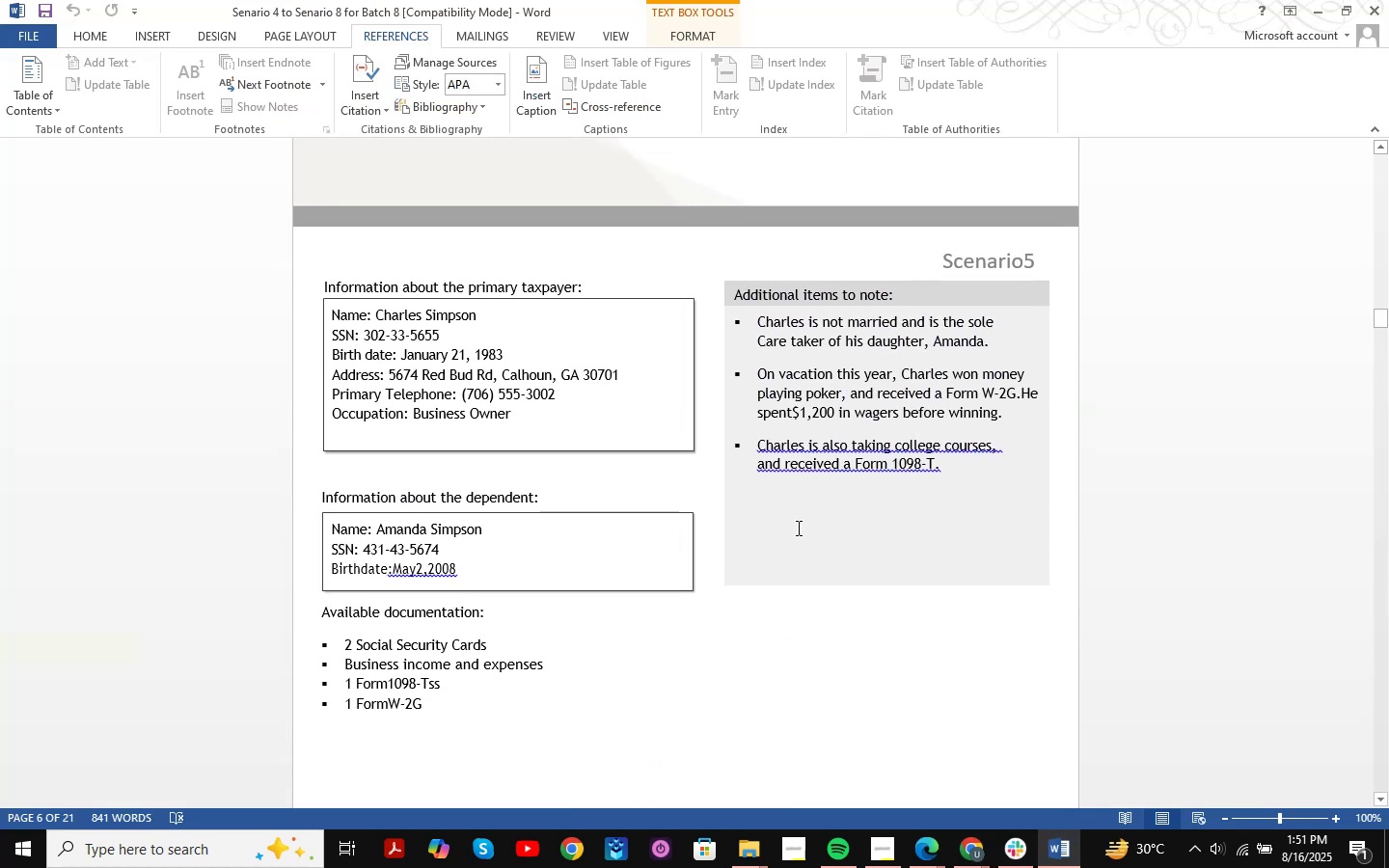 
left_click([963, 860])
 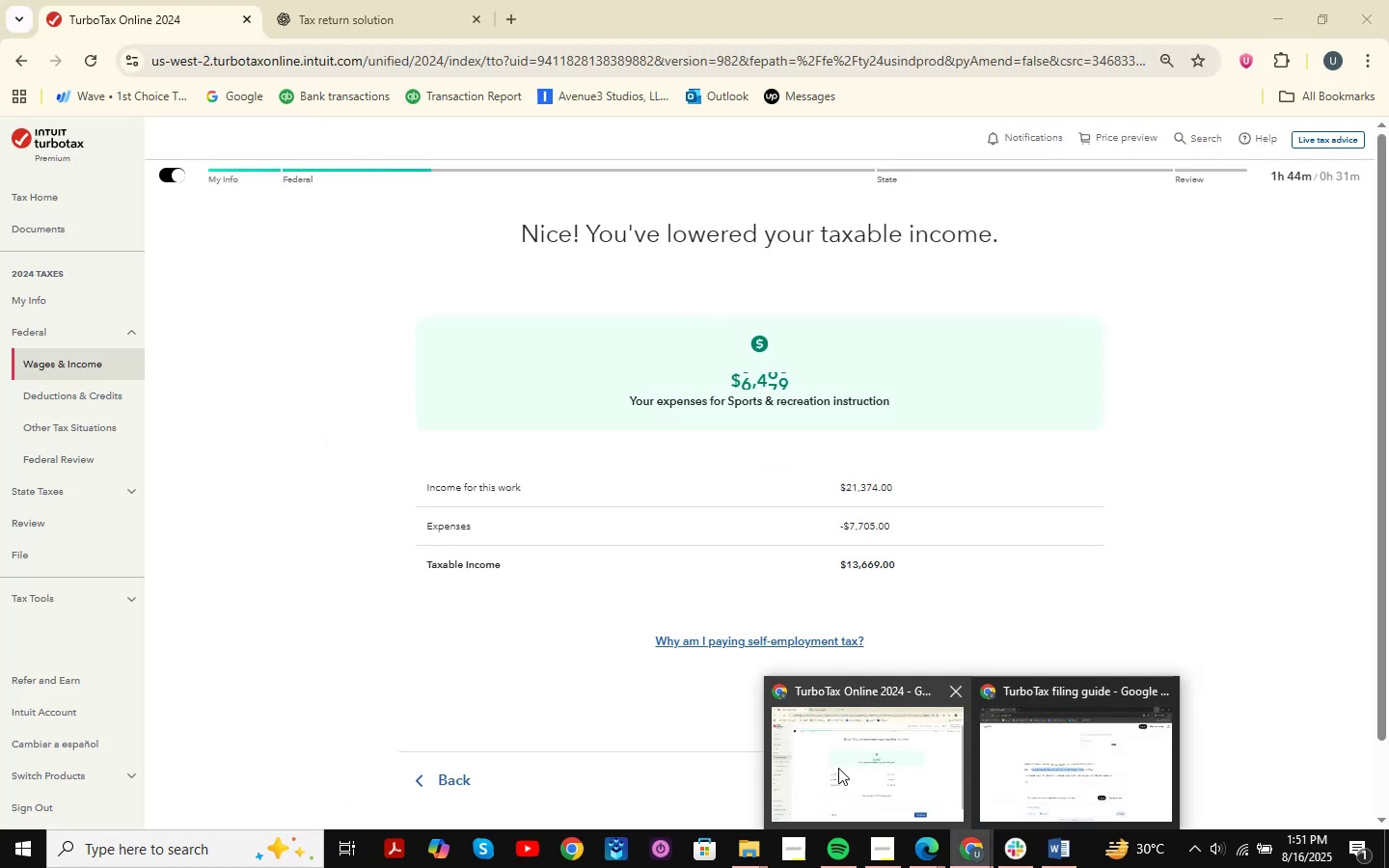 
left_click([838, 768])
 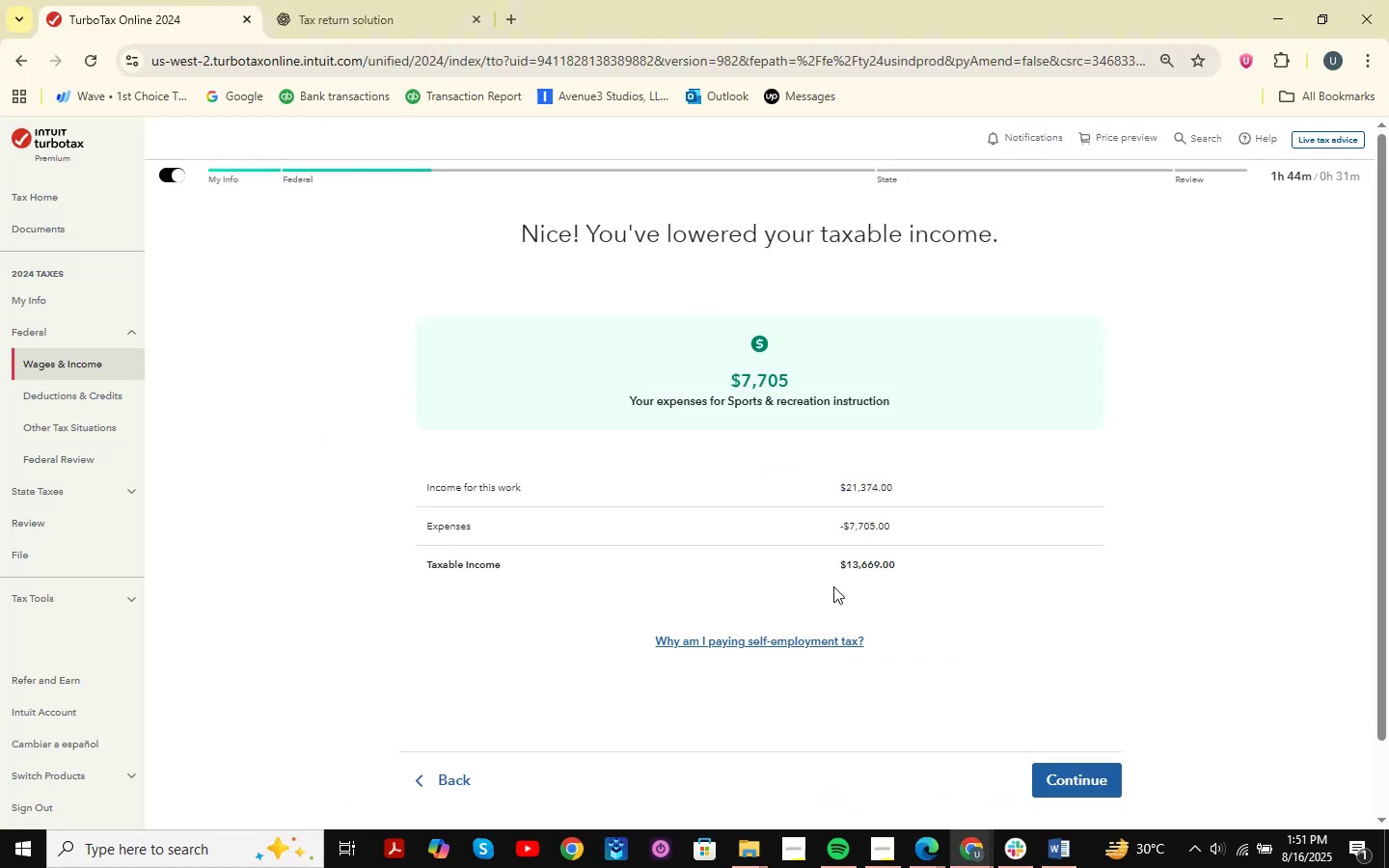 
left_click([1056, 859])
 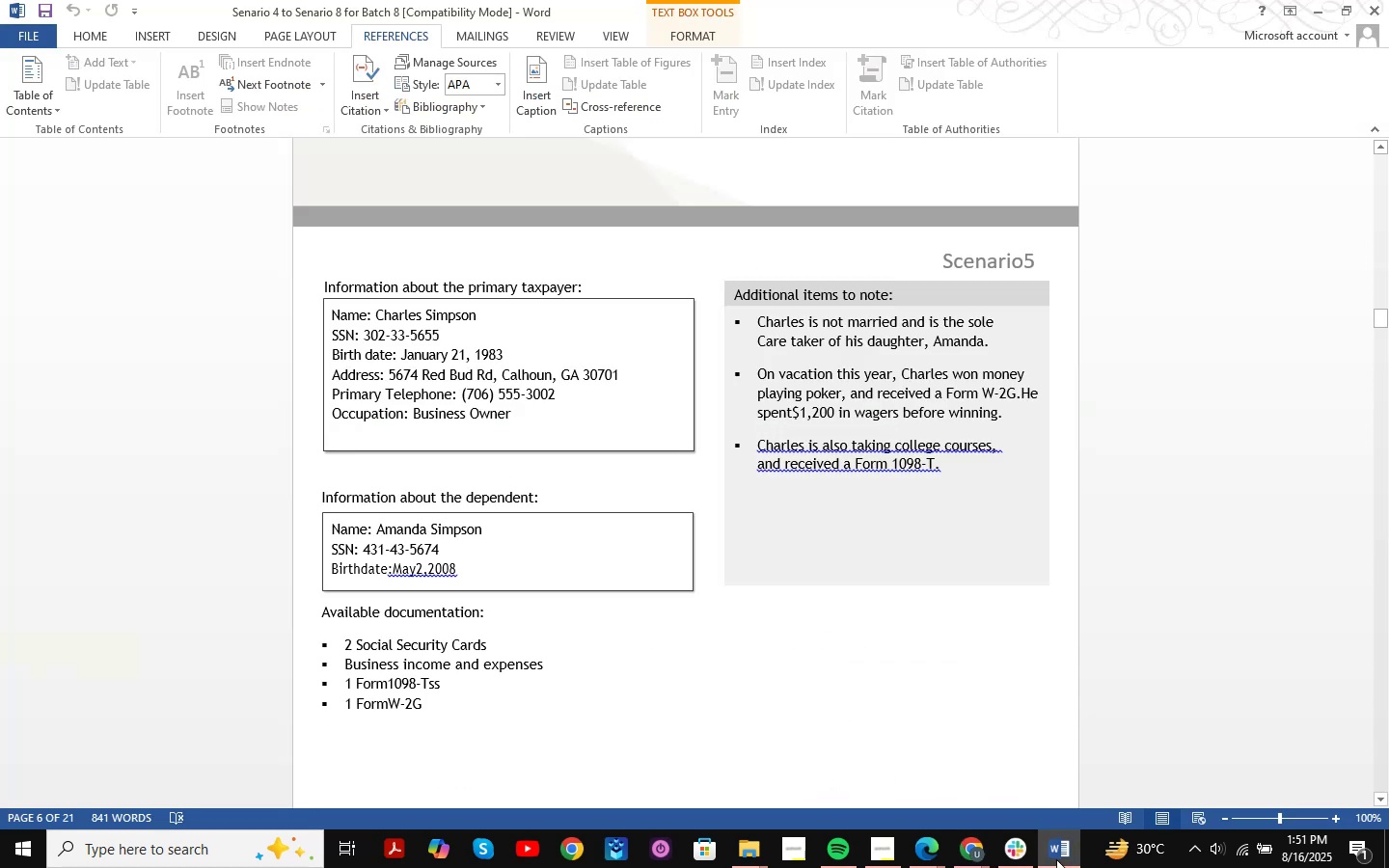 
left_click([1056, 859])
 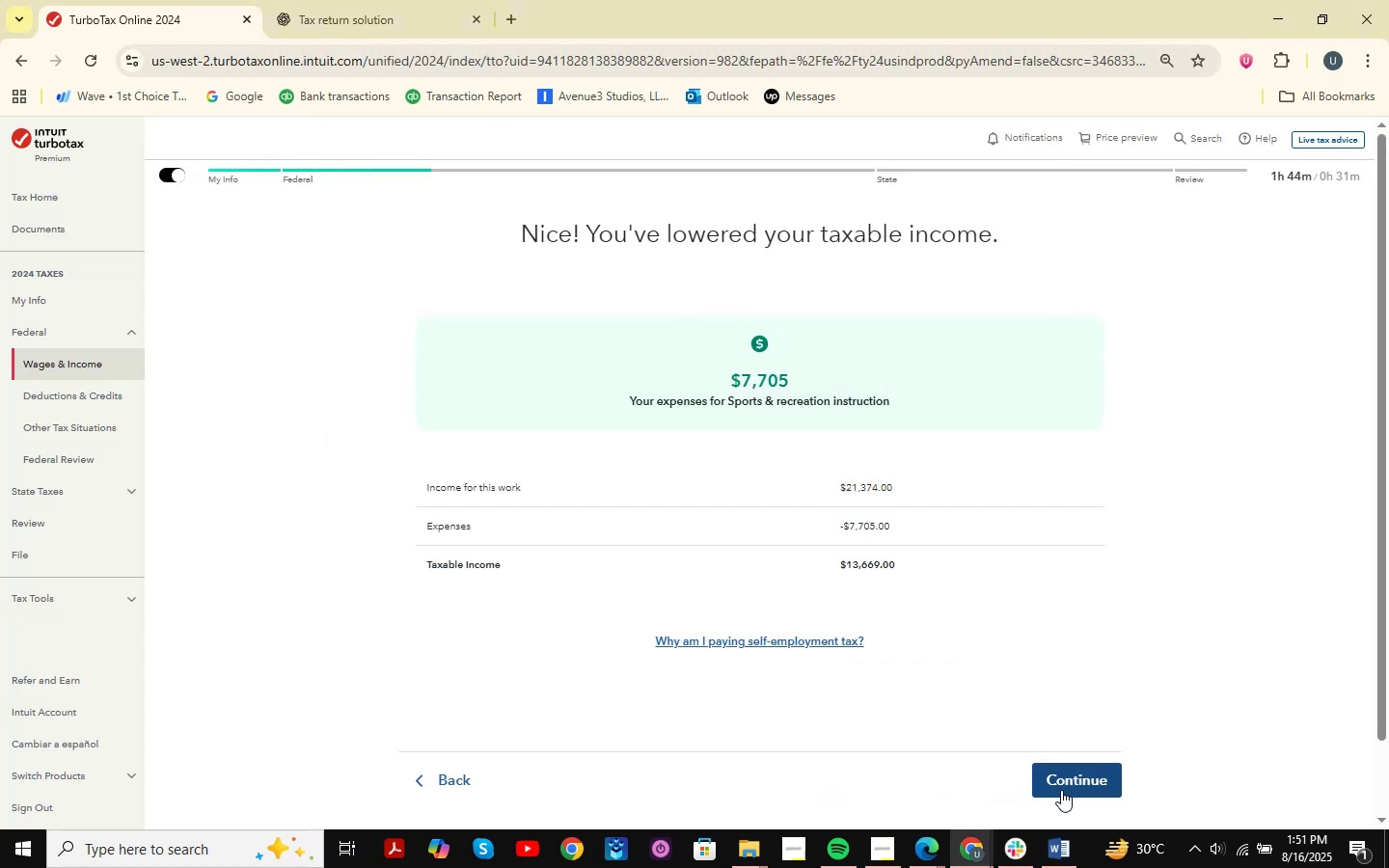 
left_click([1061, 792])
 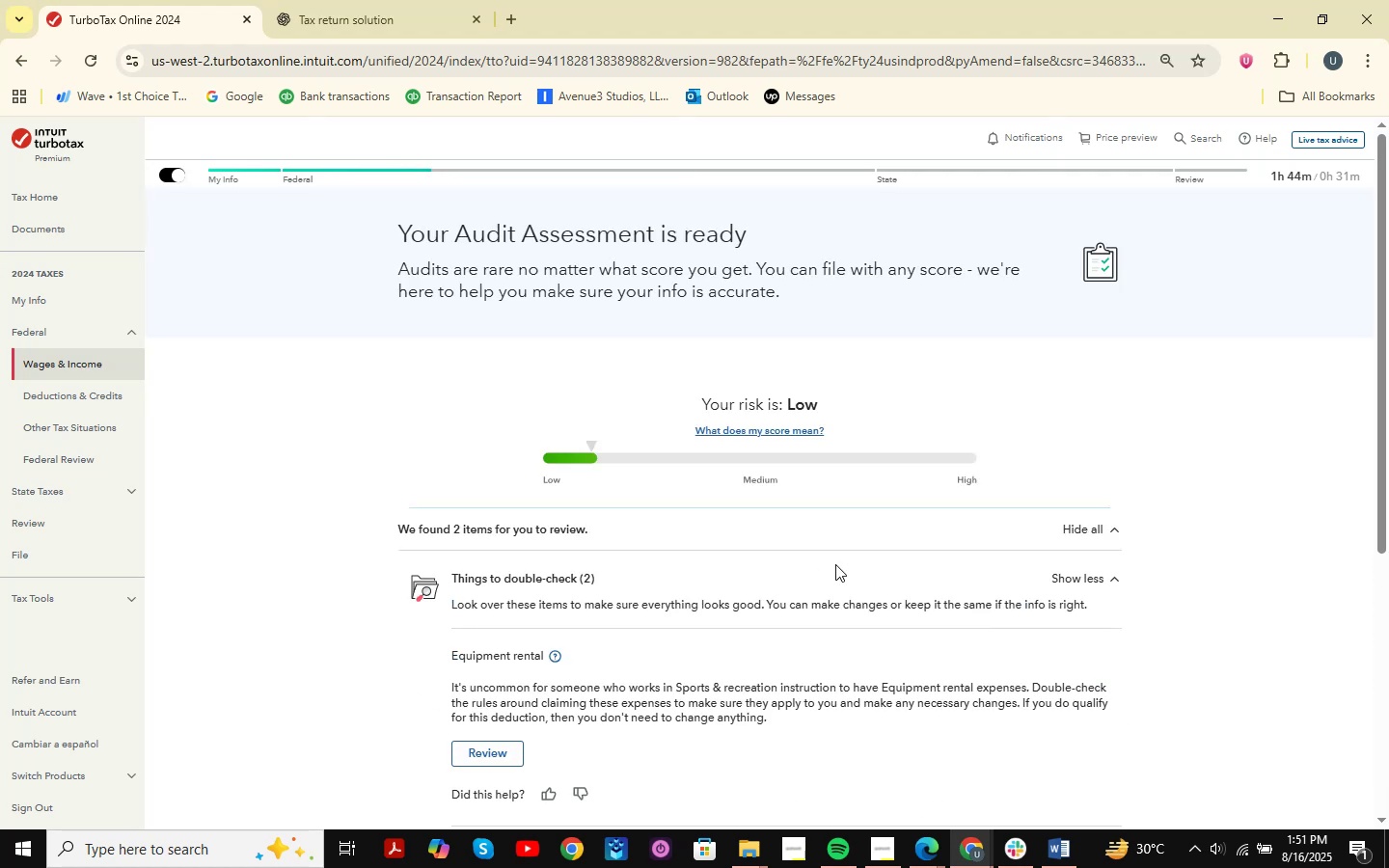 
scroll: coordinate [634, 605], scroll_direction: down, amount: 2.0
 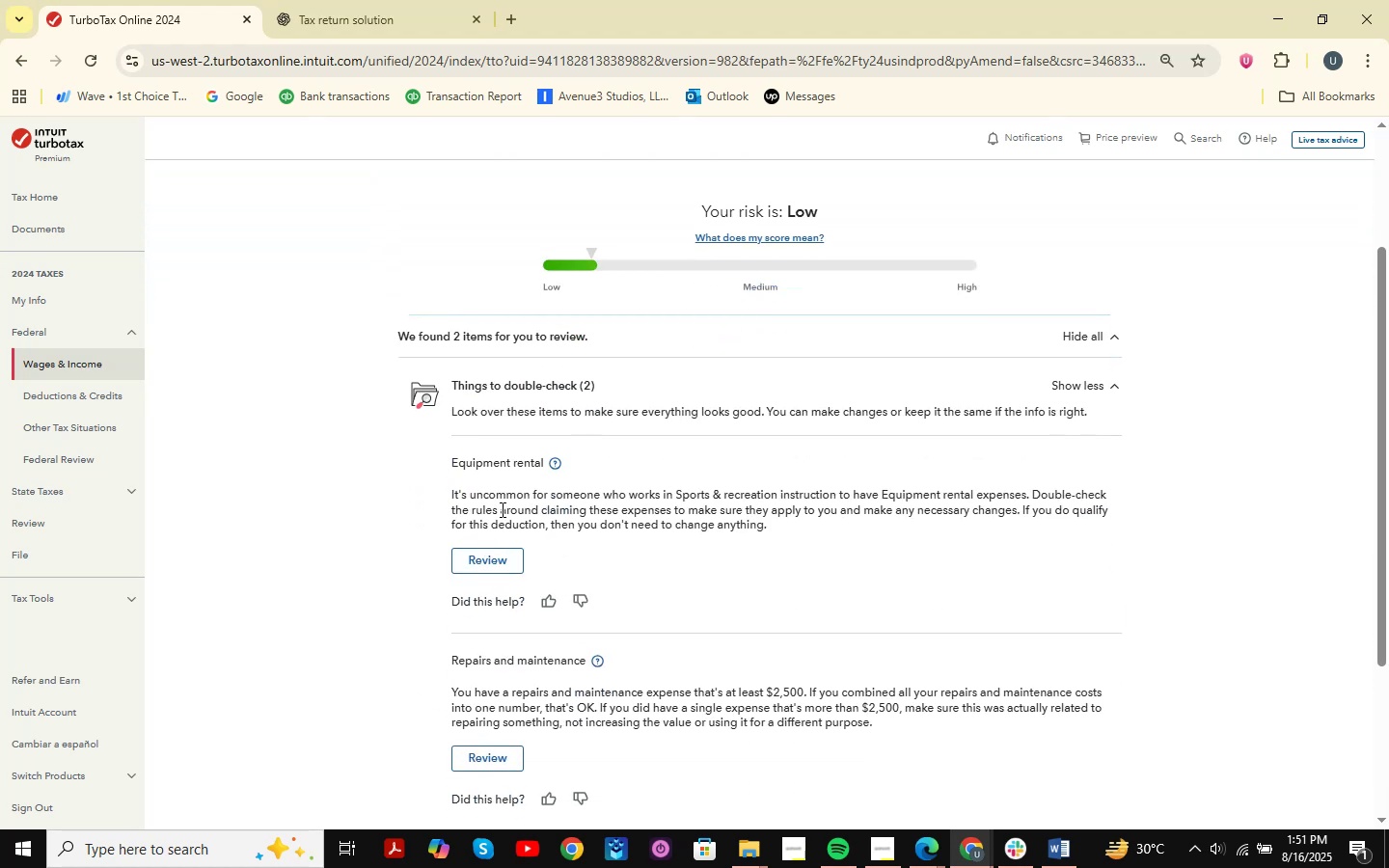 
left_click_drag(start_coordinate=[523, 502], to_coordinate=[1061, 492])
 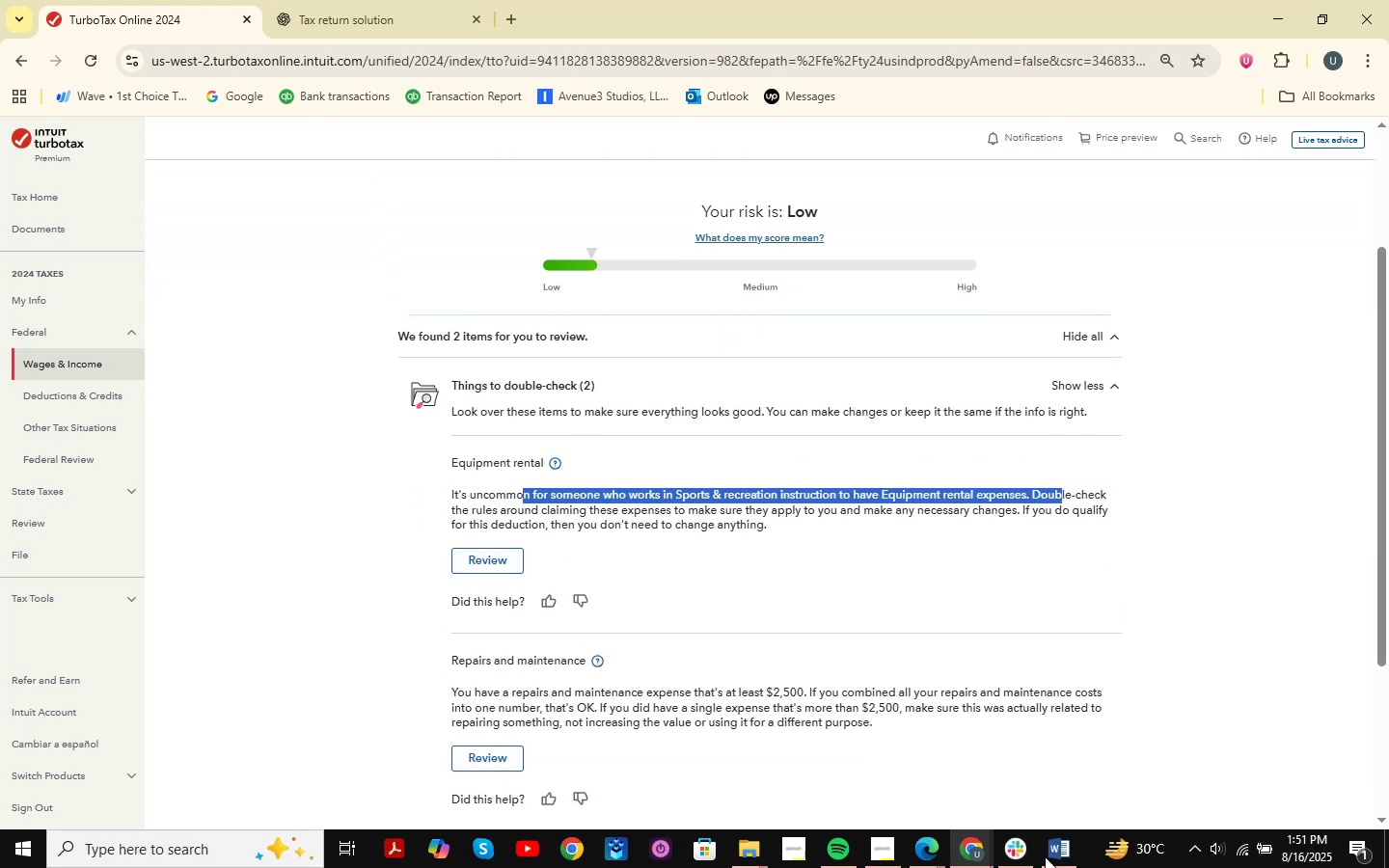 
left_click([1048, 867])
 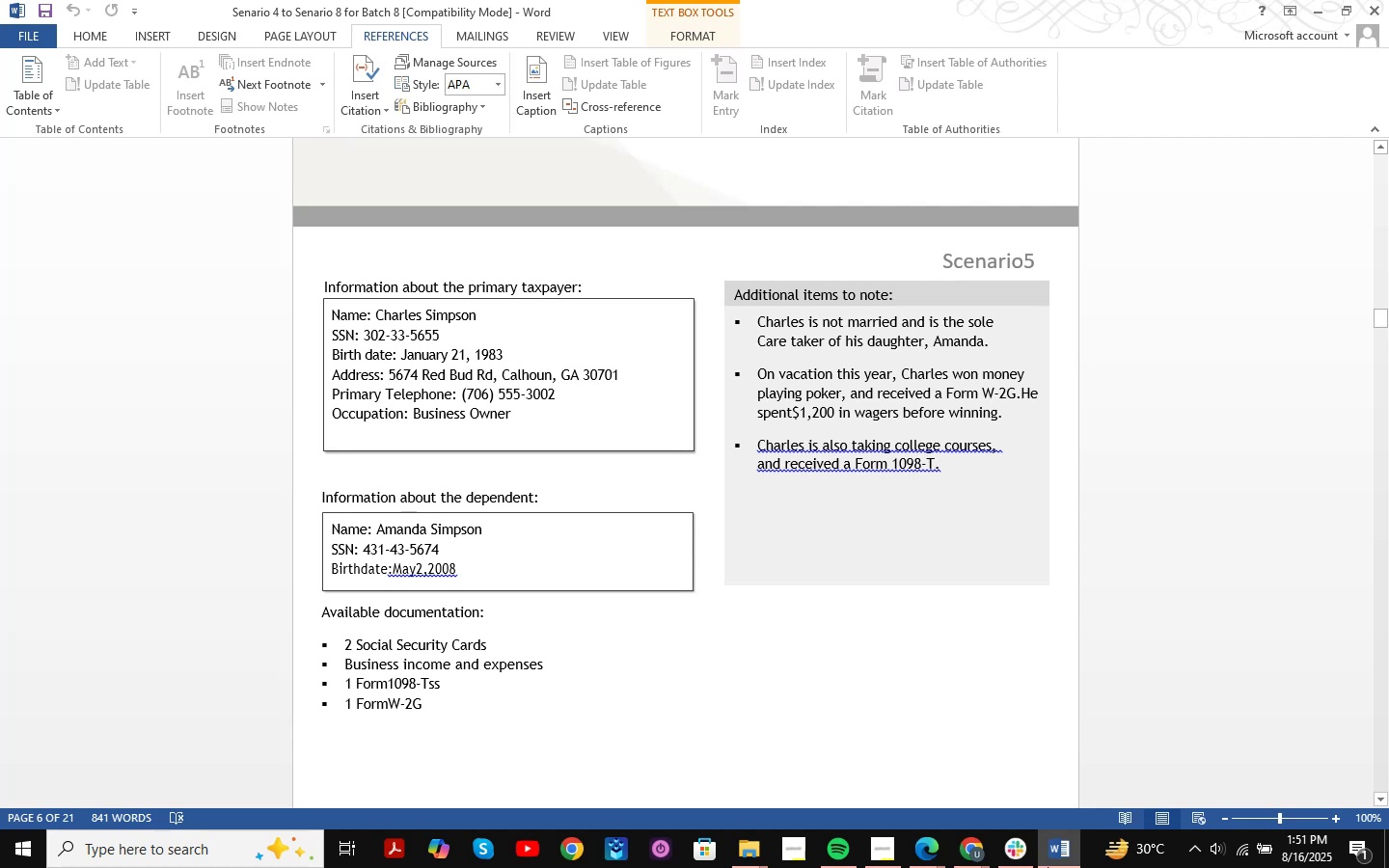 
scroll: coordinate [927, 562], scroll_direction: down, amount: 24.0
 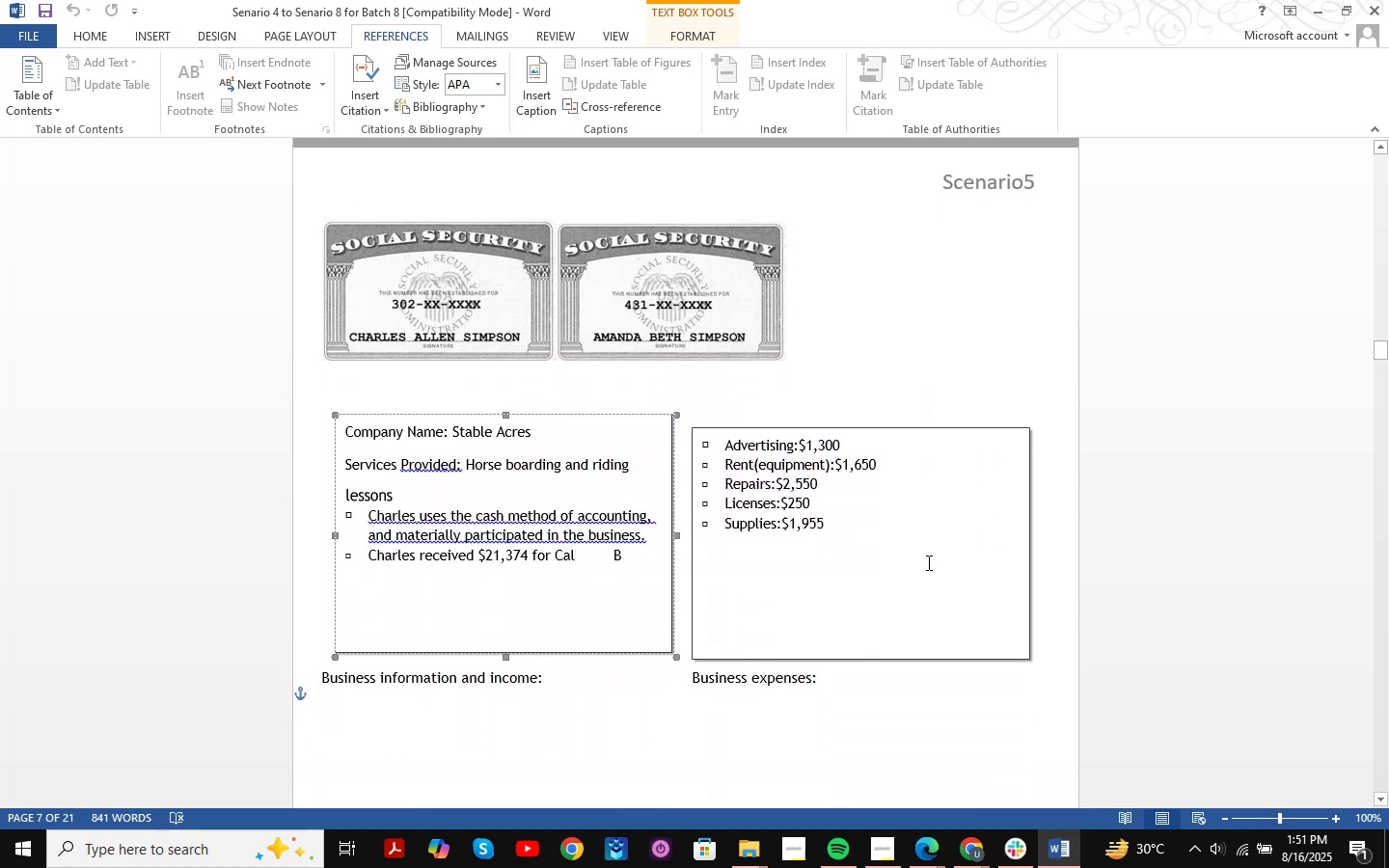 
left_click([1045, 839])
 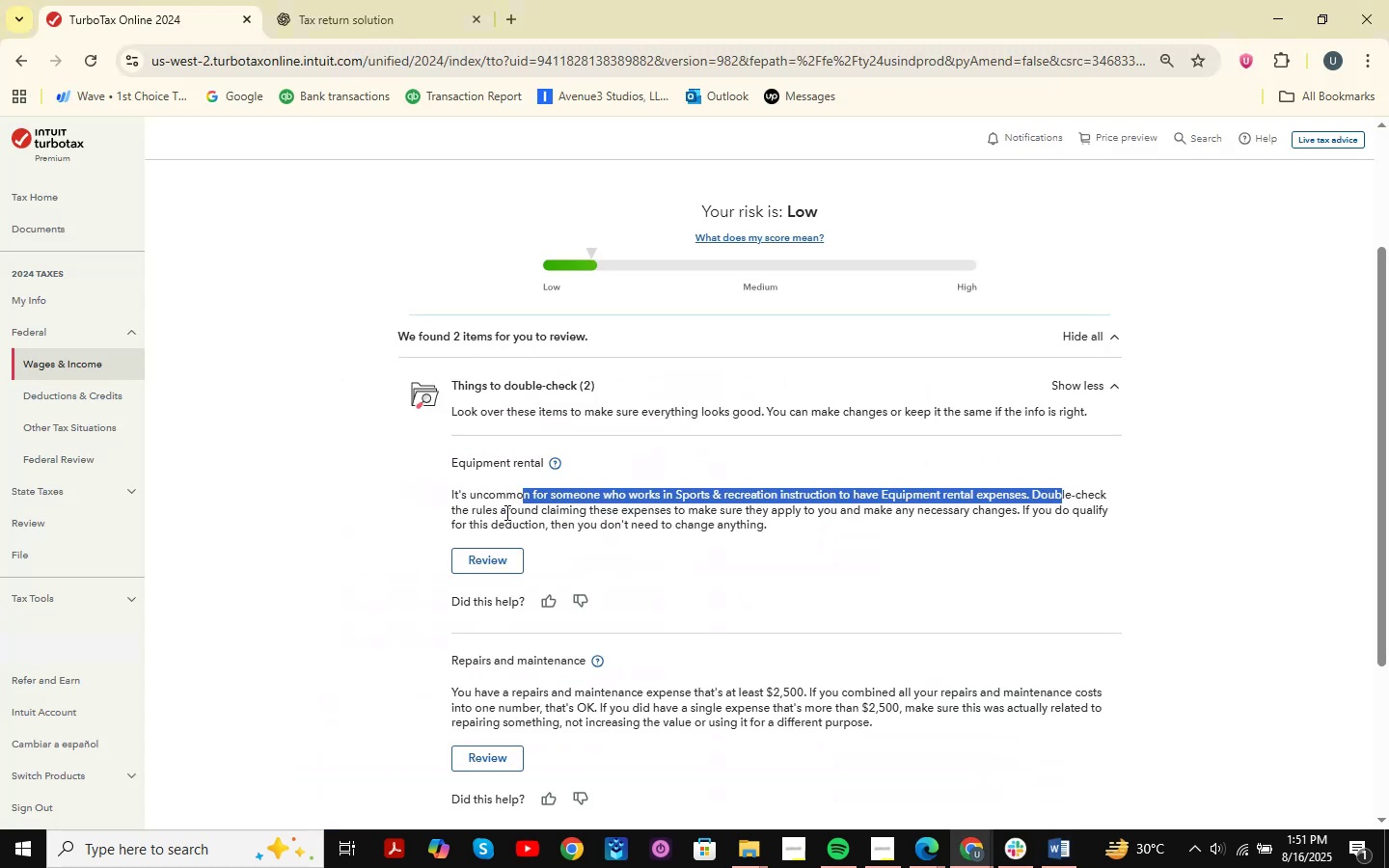 
left_click_drag(start_coordinate=[481, 515], to_coordinate=[1227, 514])
 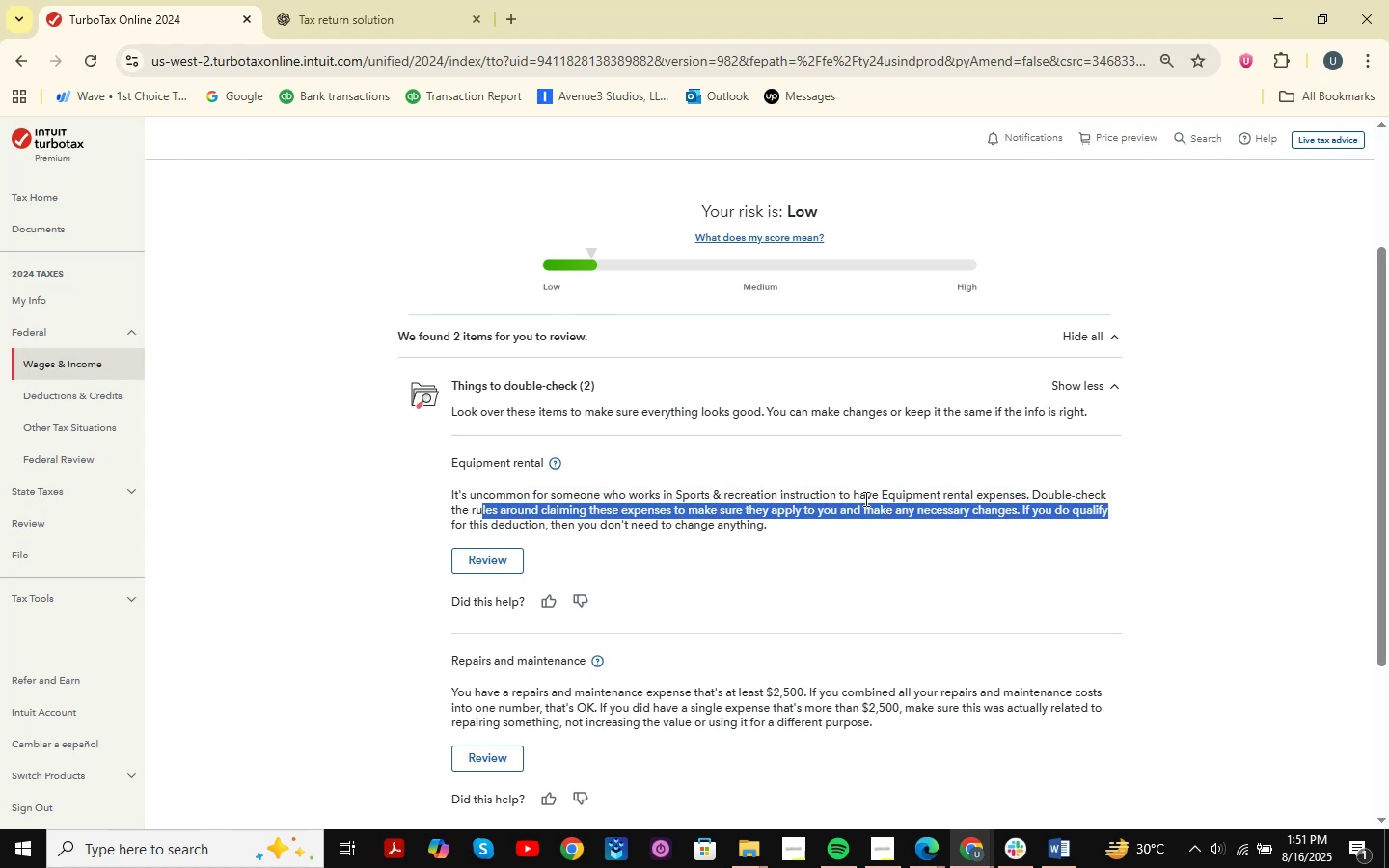 
scroll: coordinate [759, 486], scroll_direction: down, amount: 3.0
 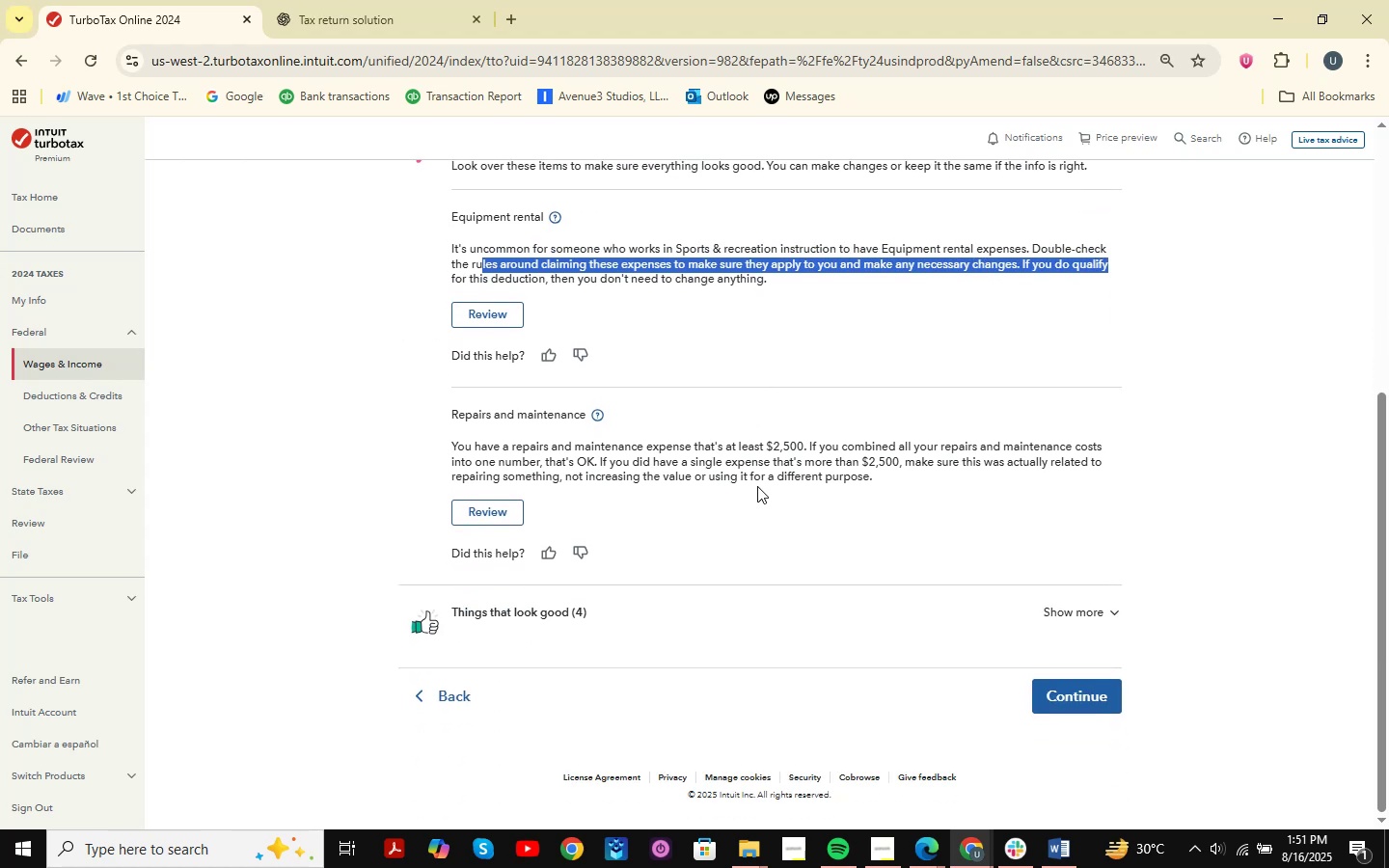 
scroll: coordinate [757, 486], scroll_direction: up, amount: 3.0
 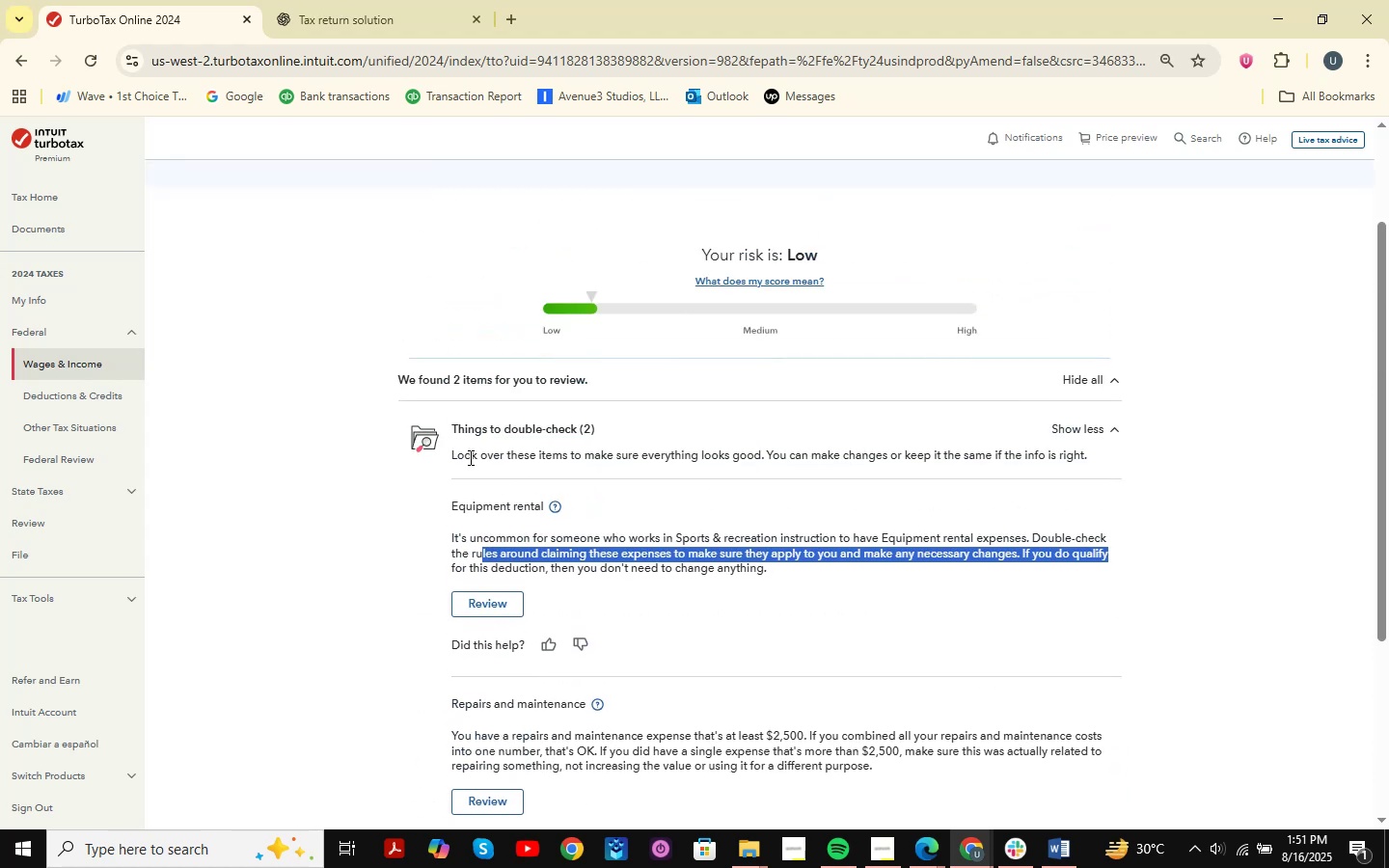 
scroll: coordinate [538, 736], scroll_direction: down, amount: 2.0
 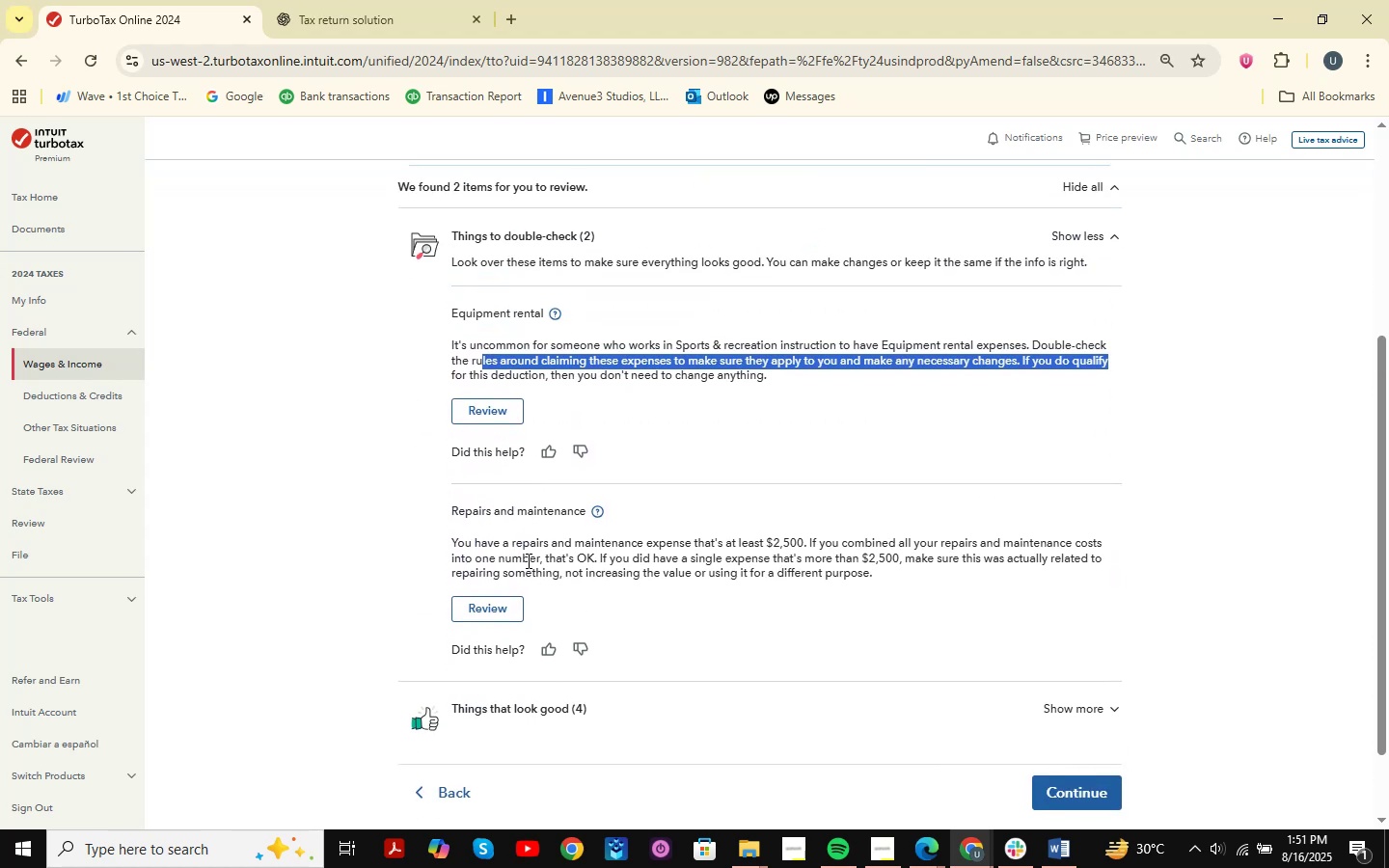 
left_click_drag(start_coordinate=[566, 550], to_coordinate=[1195, 547])
 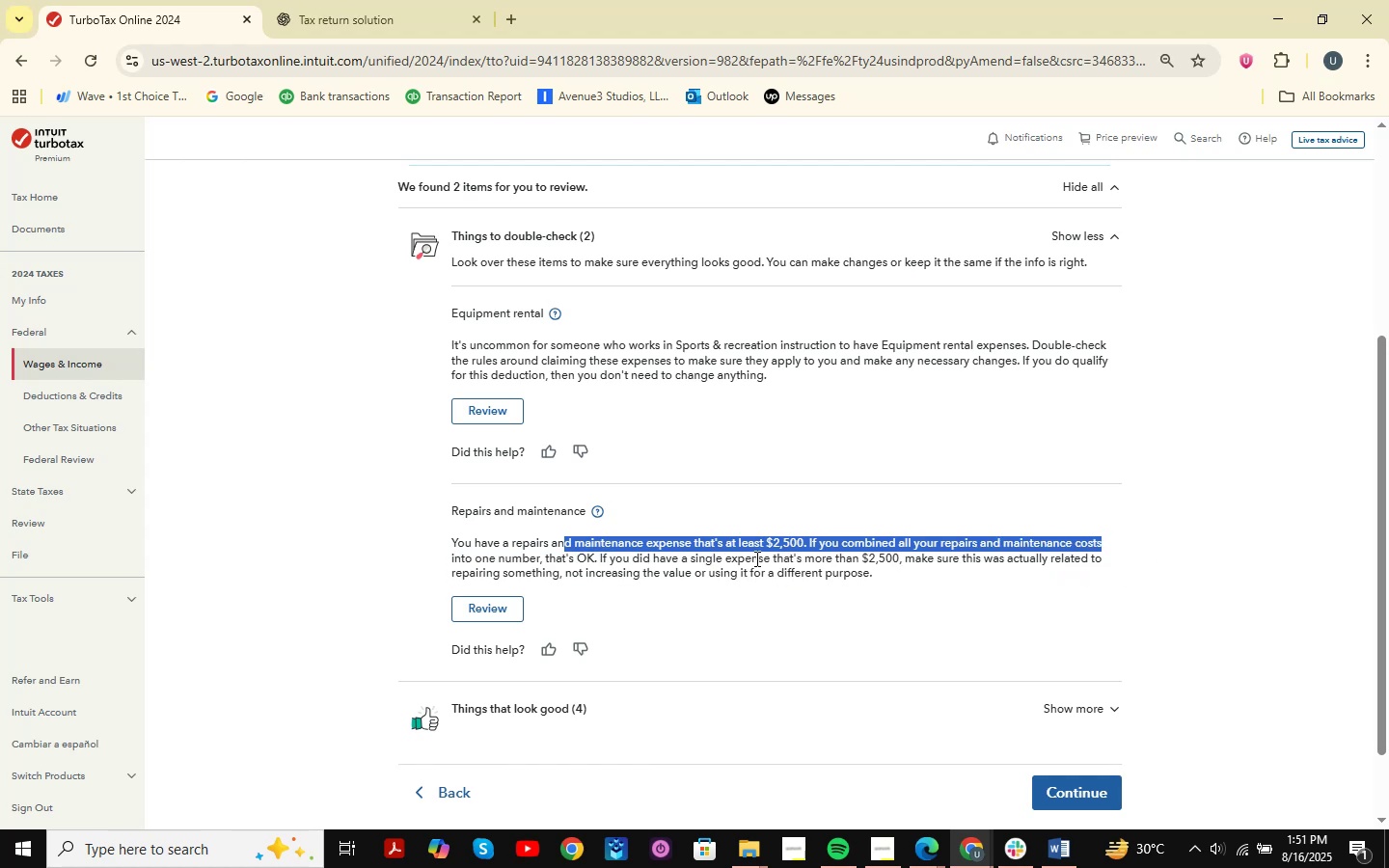 
left_click_drag(start_coordinate=[755, 558], to_coordinate=[1103, 562])
 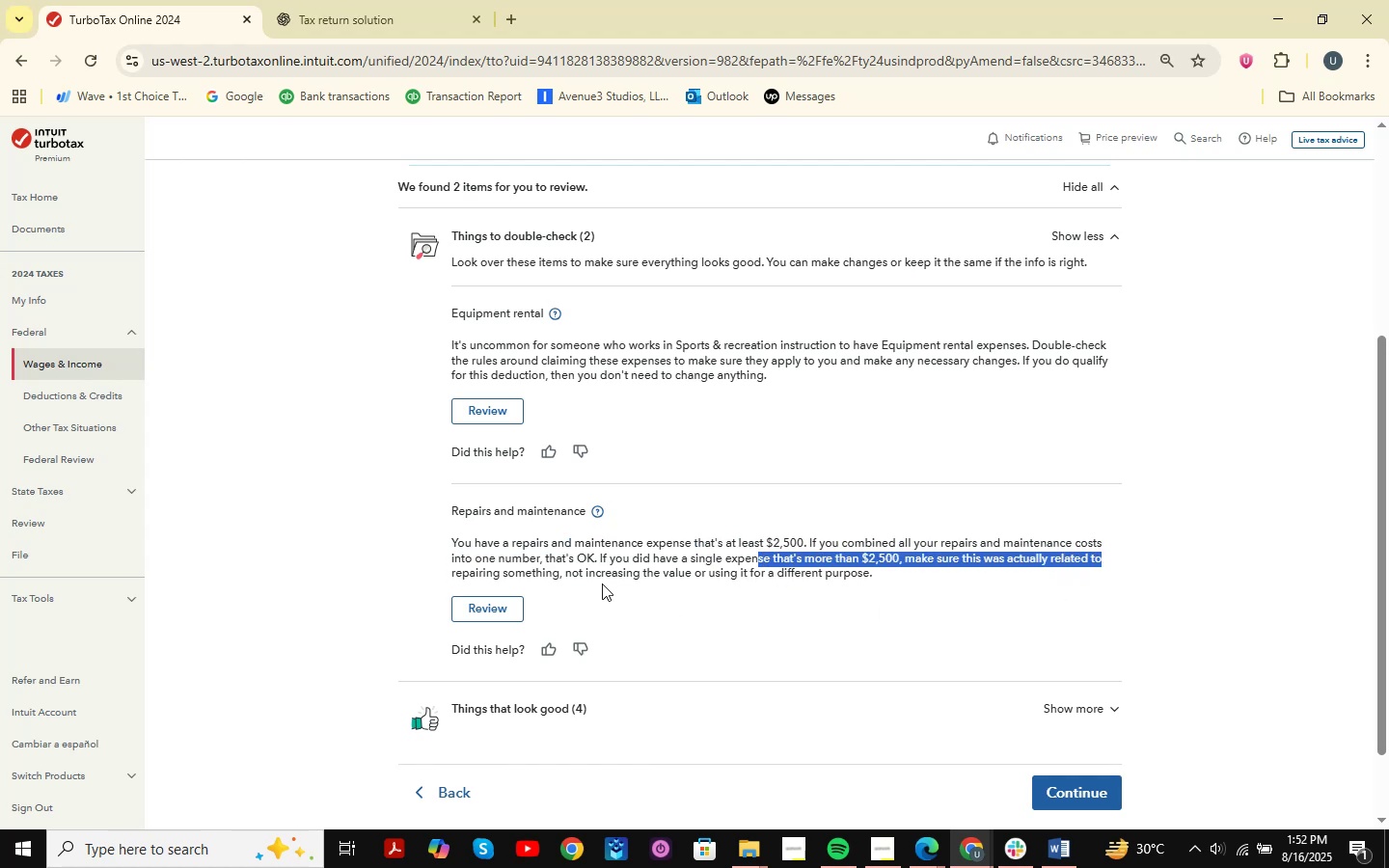 
left_click_drag(start_coordinate=[567, 576], to_coordinate=[941, 577])
 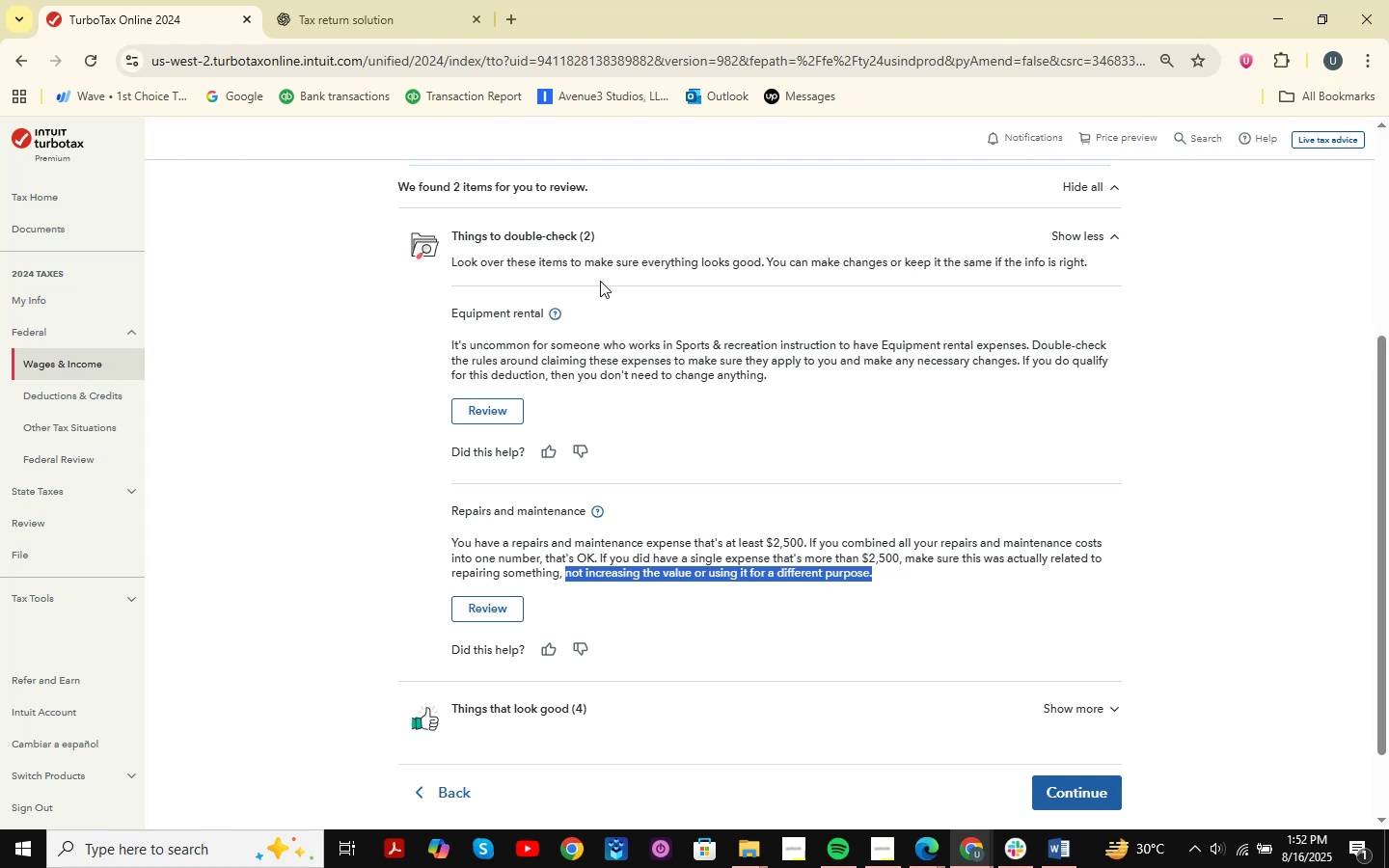 
wait(9.55)
 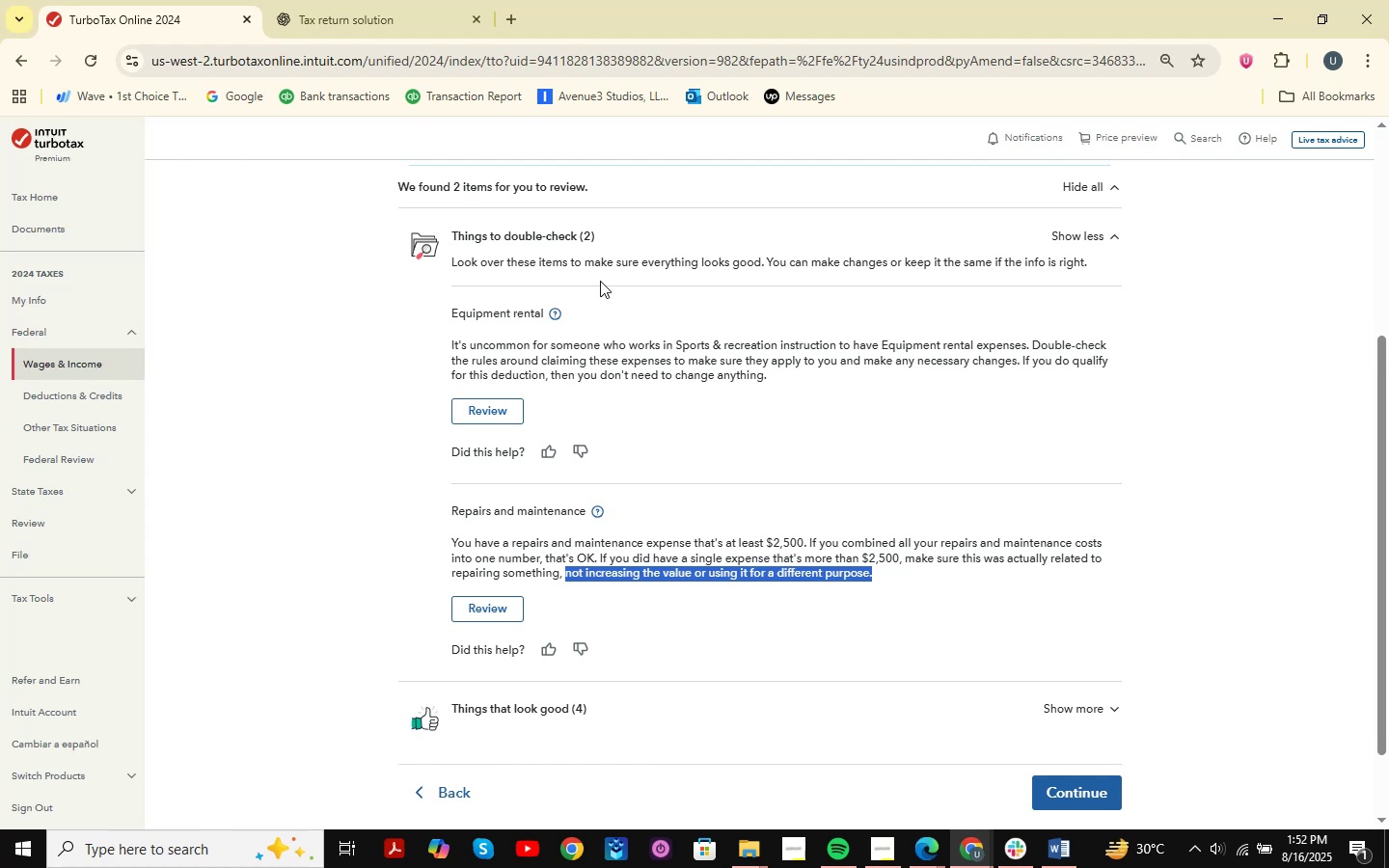 
left_click([1047, 845])
 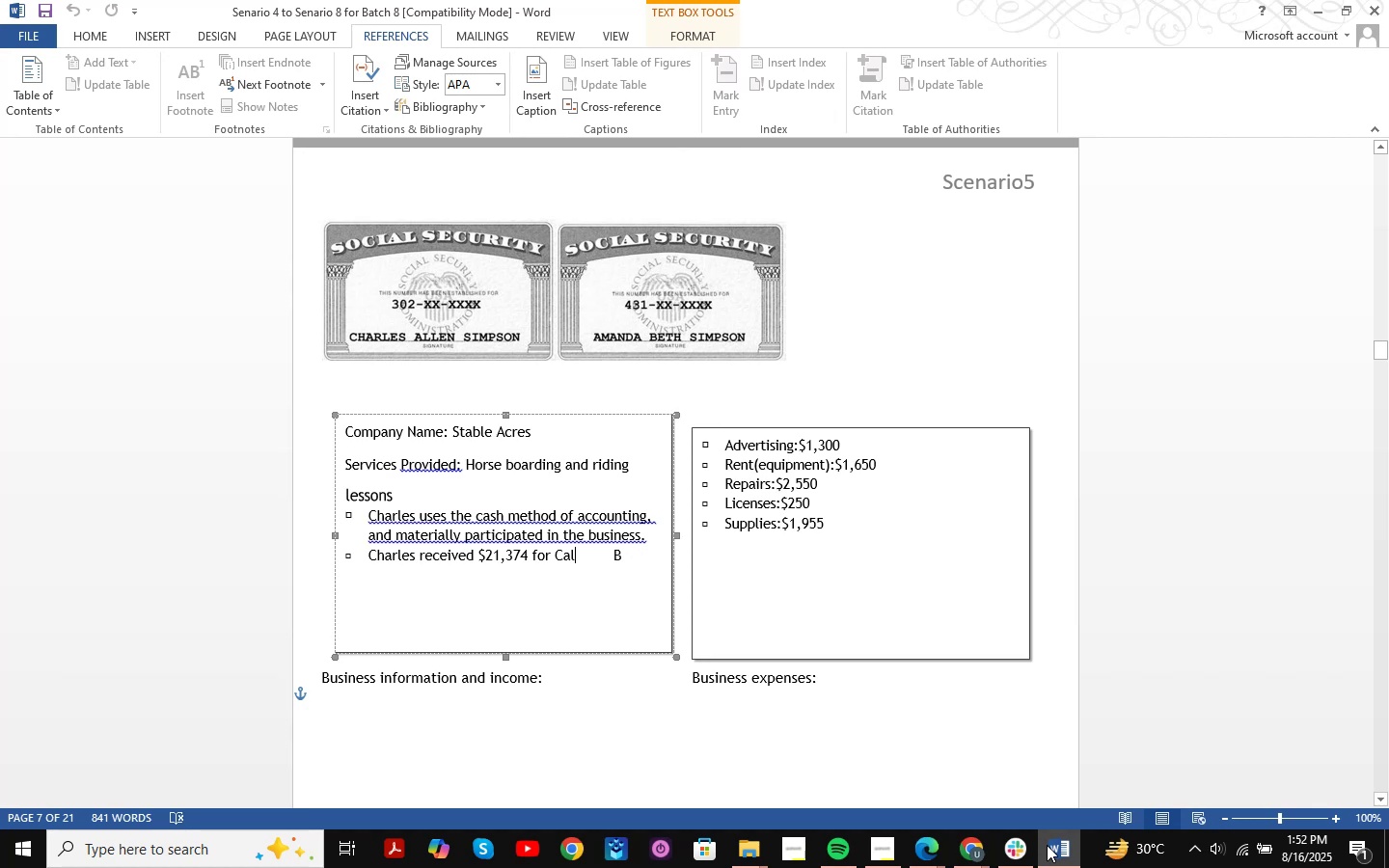 
left_click([1047, 845])
 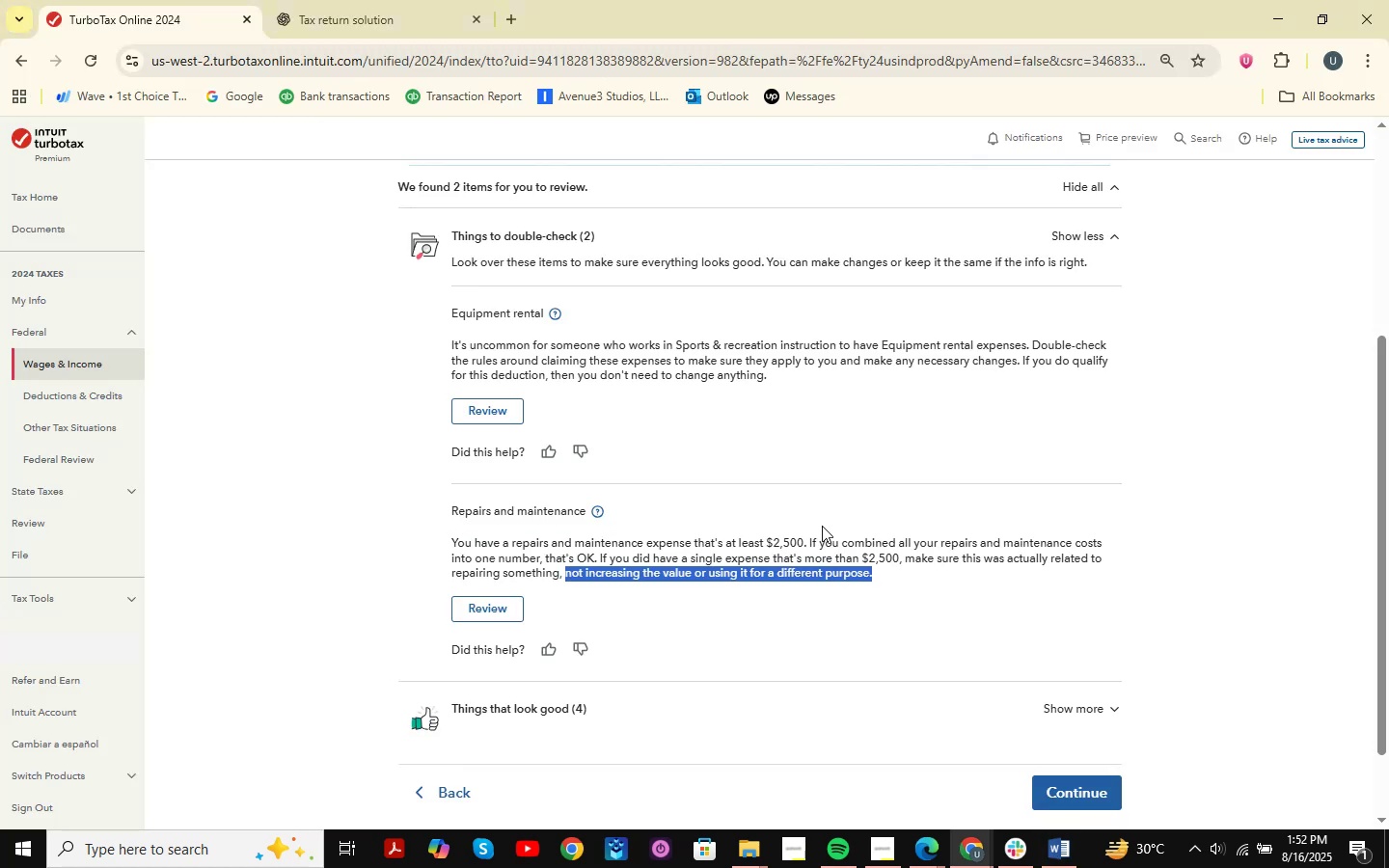 
wait(10.23)
 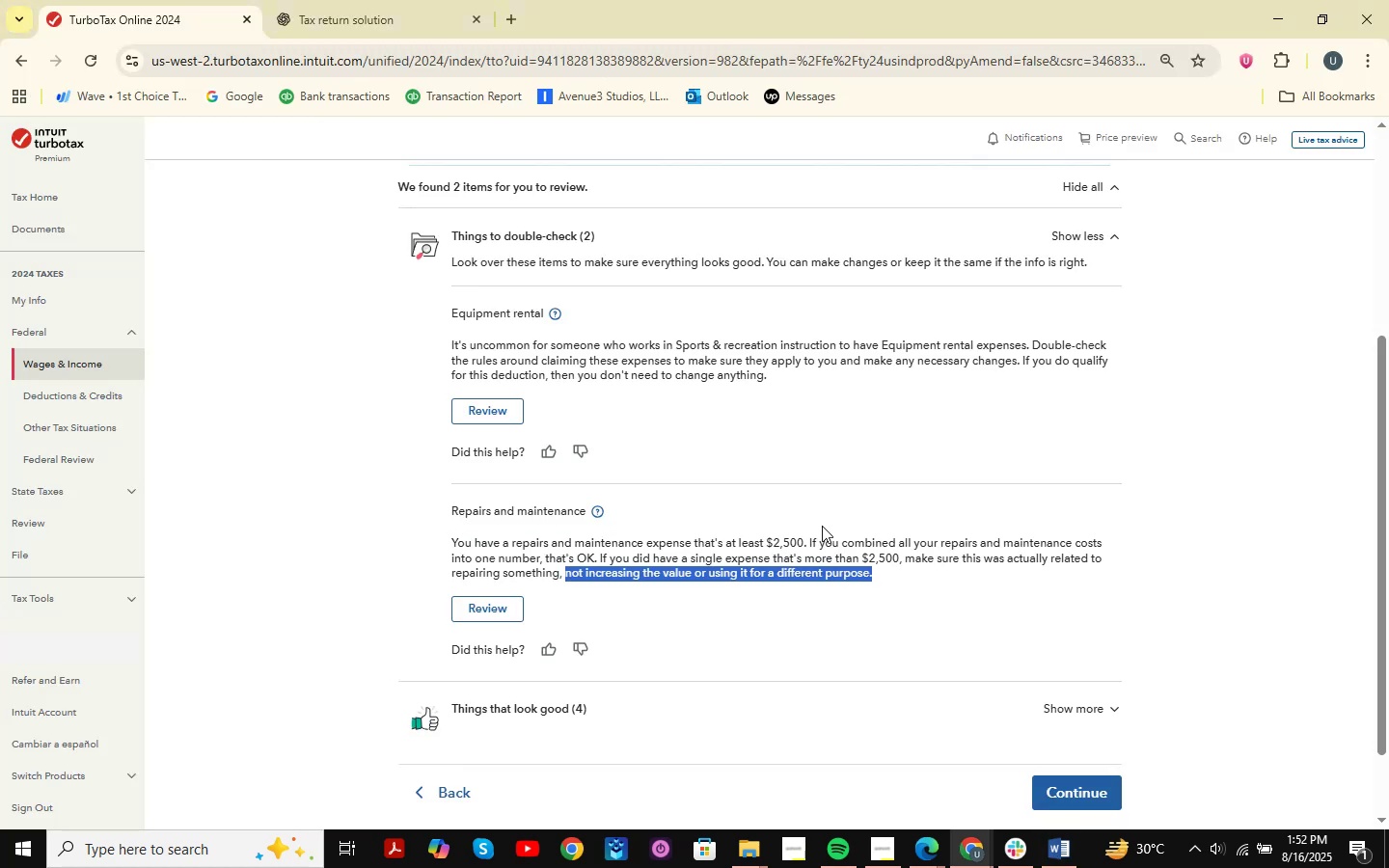 
mouse_move([572, 324])
 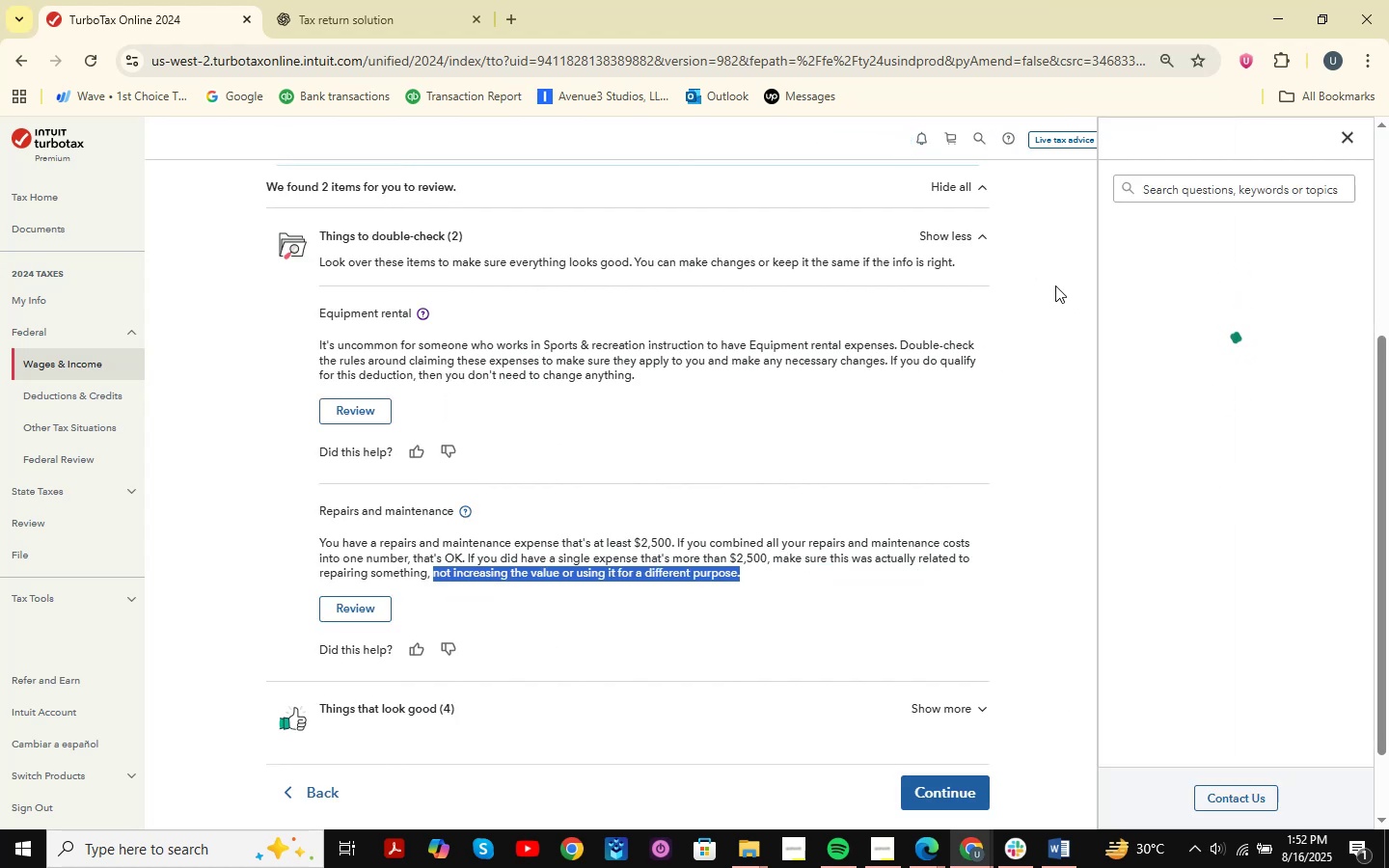 
wait(5.91)
 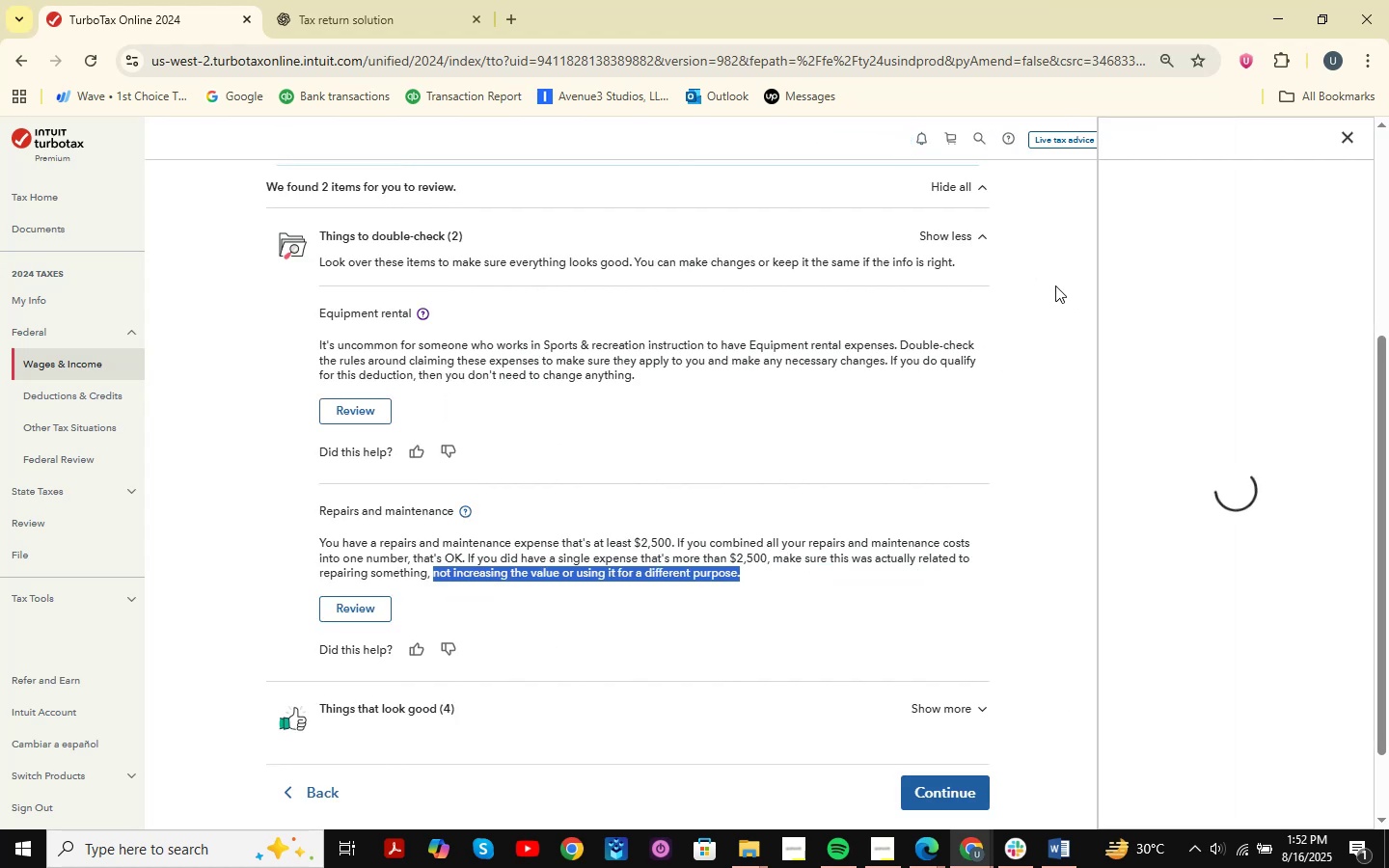 
mouse_move([1116, 270])
 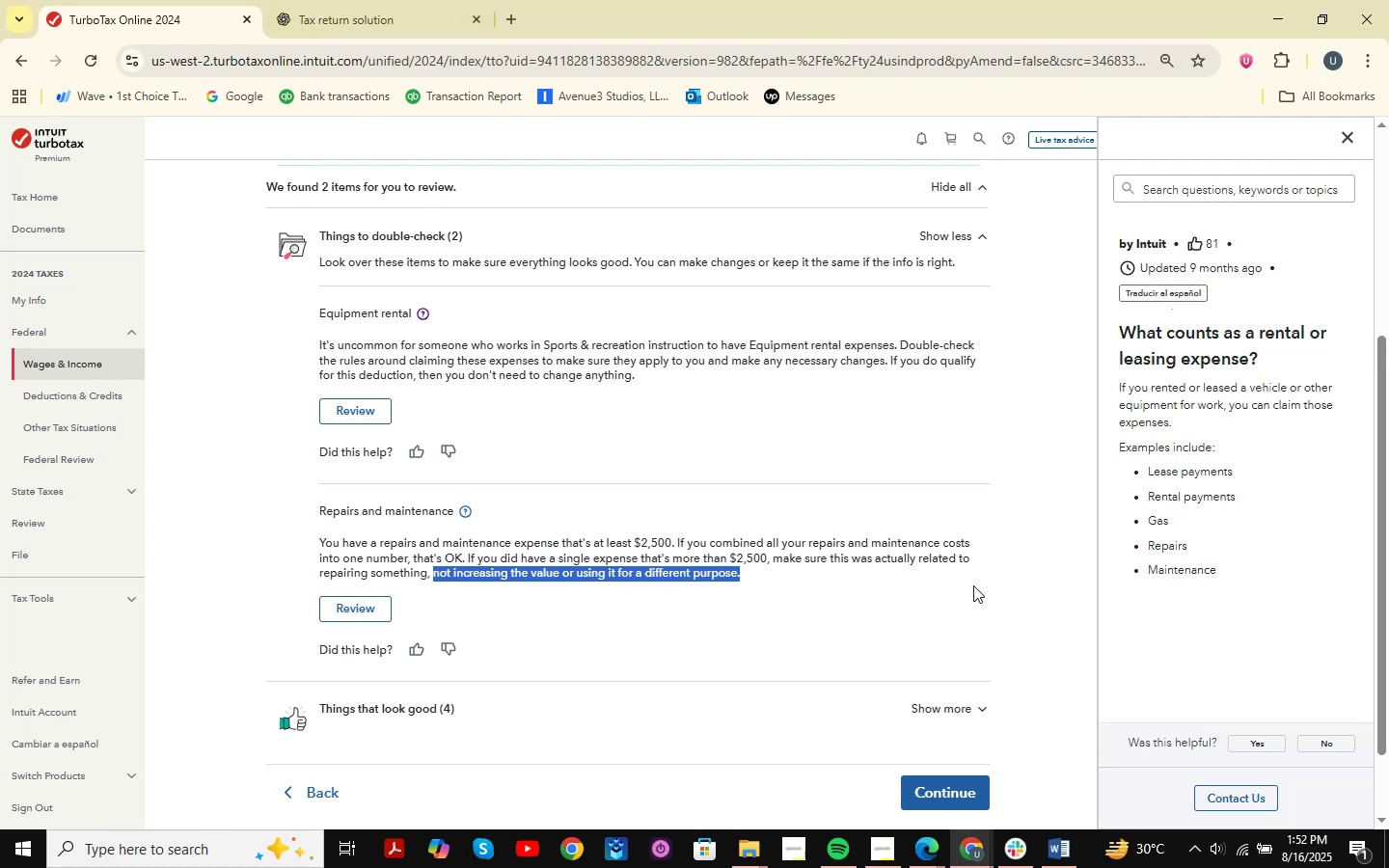 
left_click([1356, 137])
 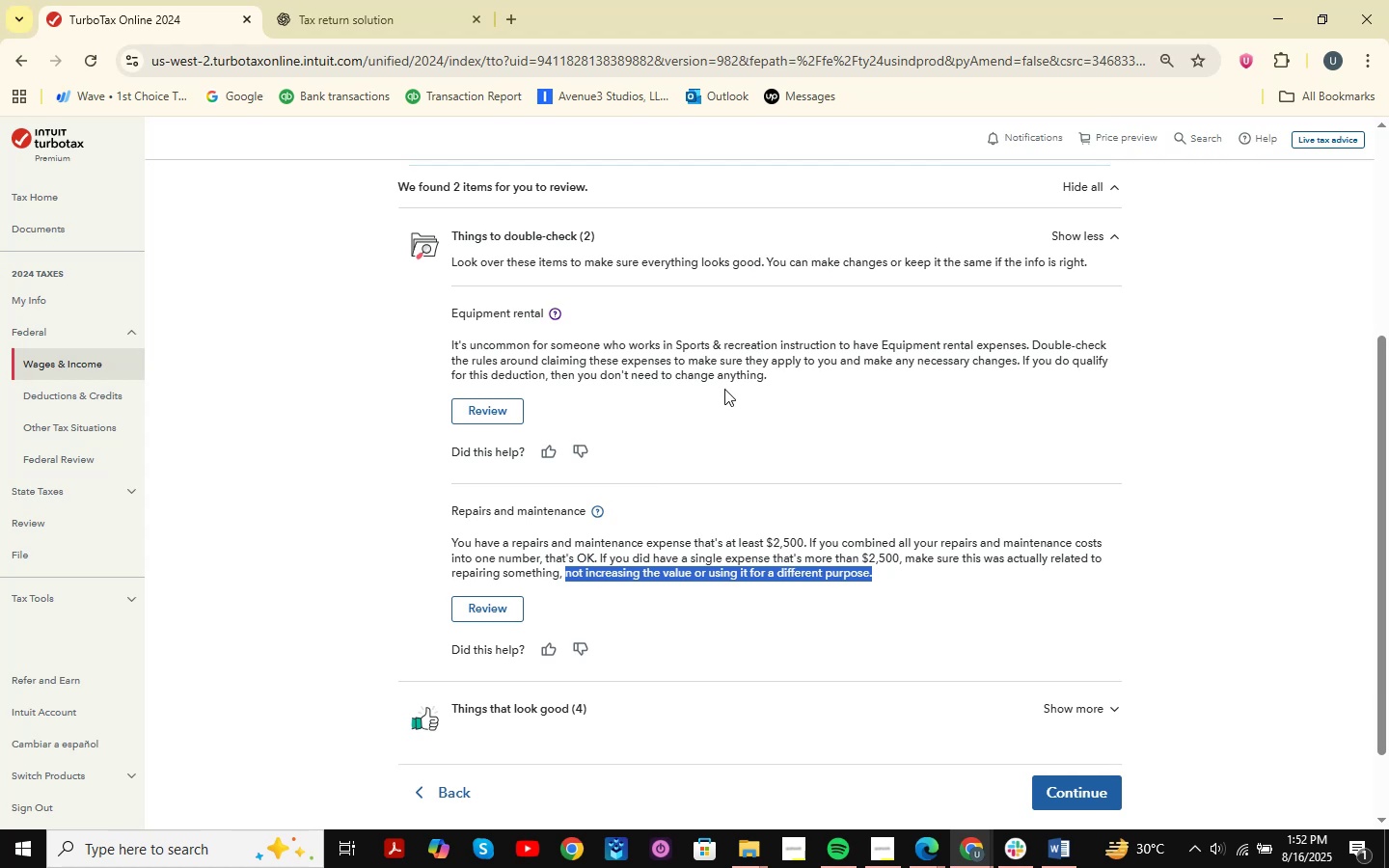 
wait(17.4)
 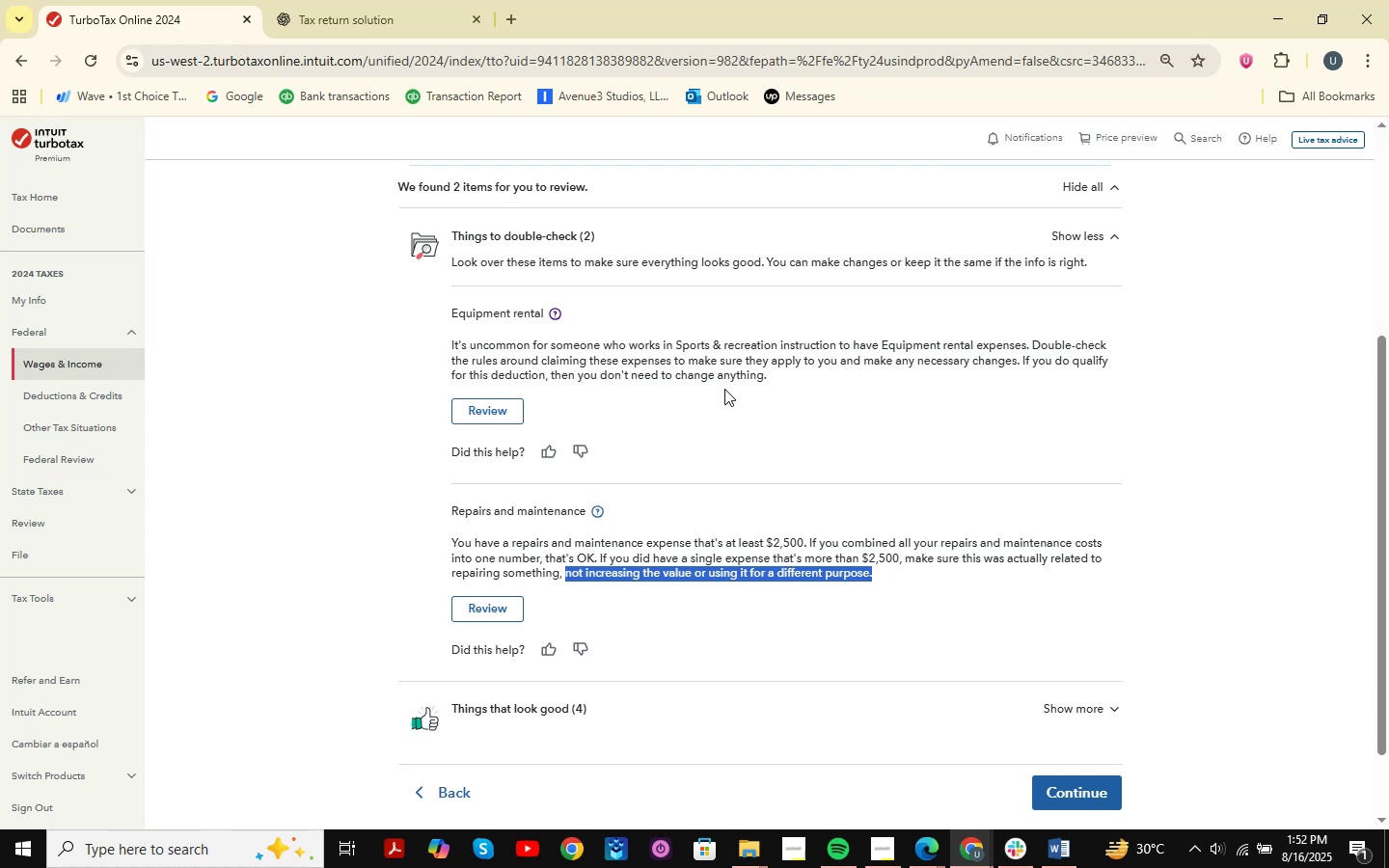 
left_click_drag(start_coordinate=[539, 544], to_coordinate=[1162, 524])
 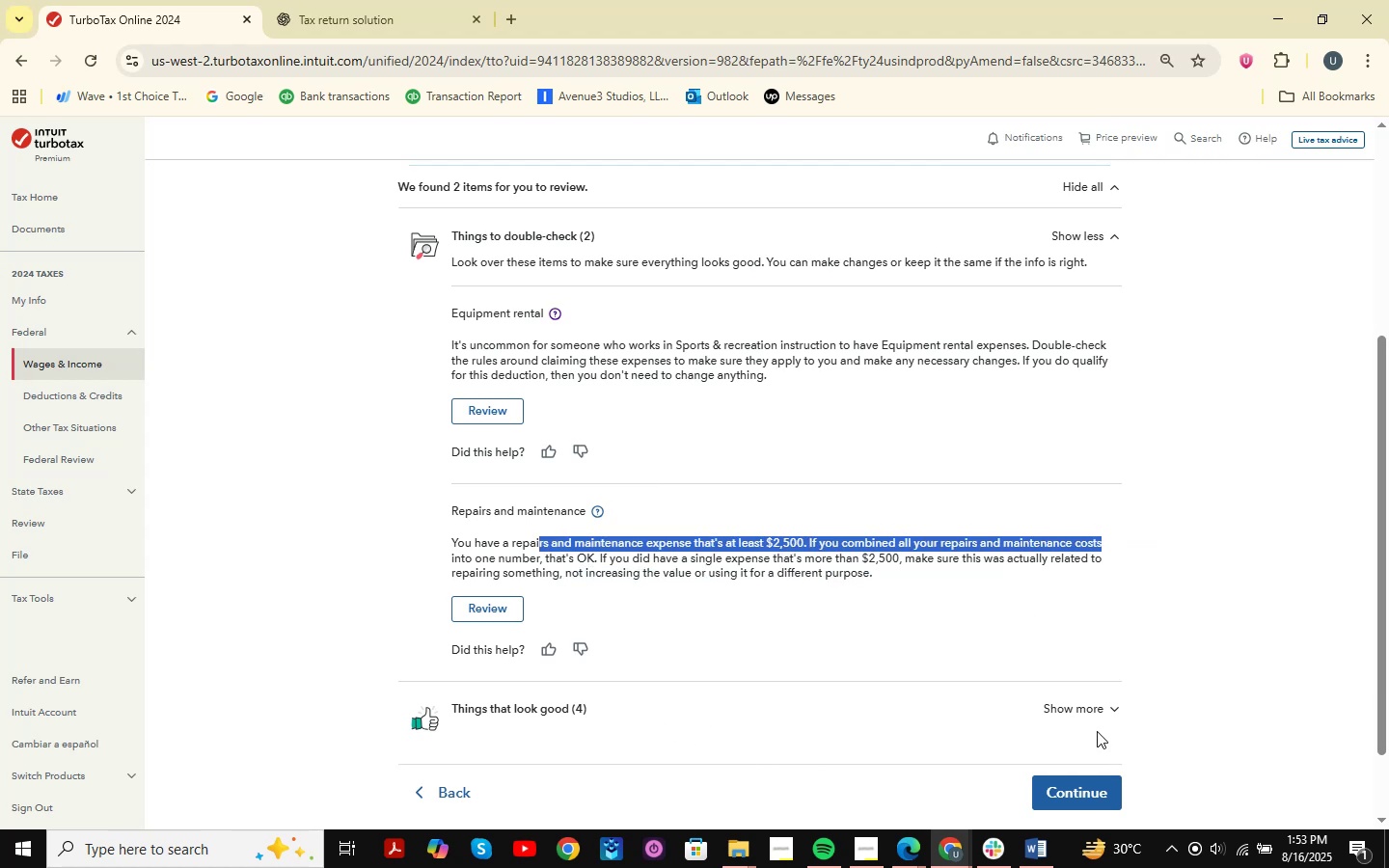 
left_click([1108, 713])
 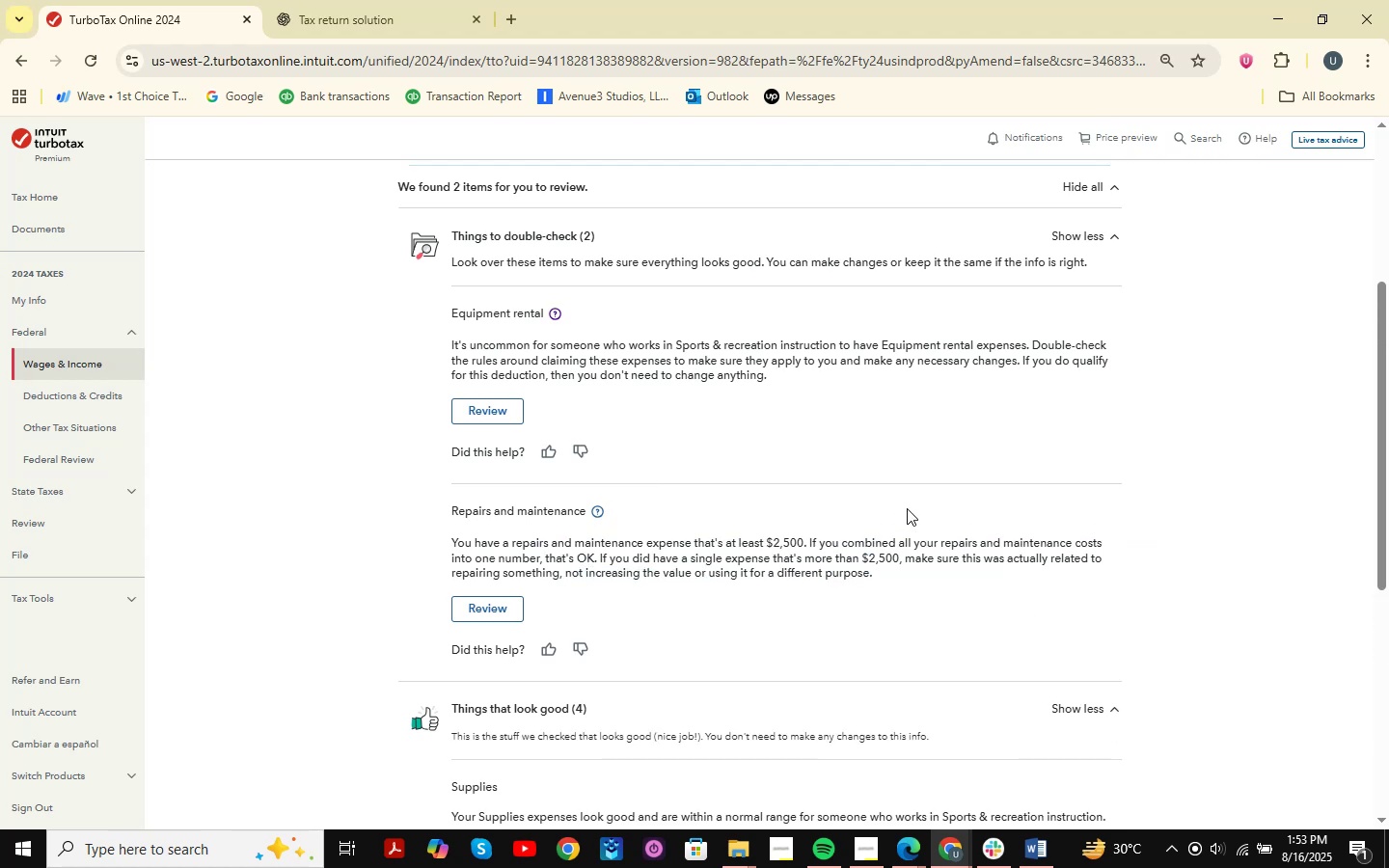 
scroll: coordinate [907, 508], scroll_direction: down, amount: 7.0
 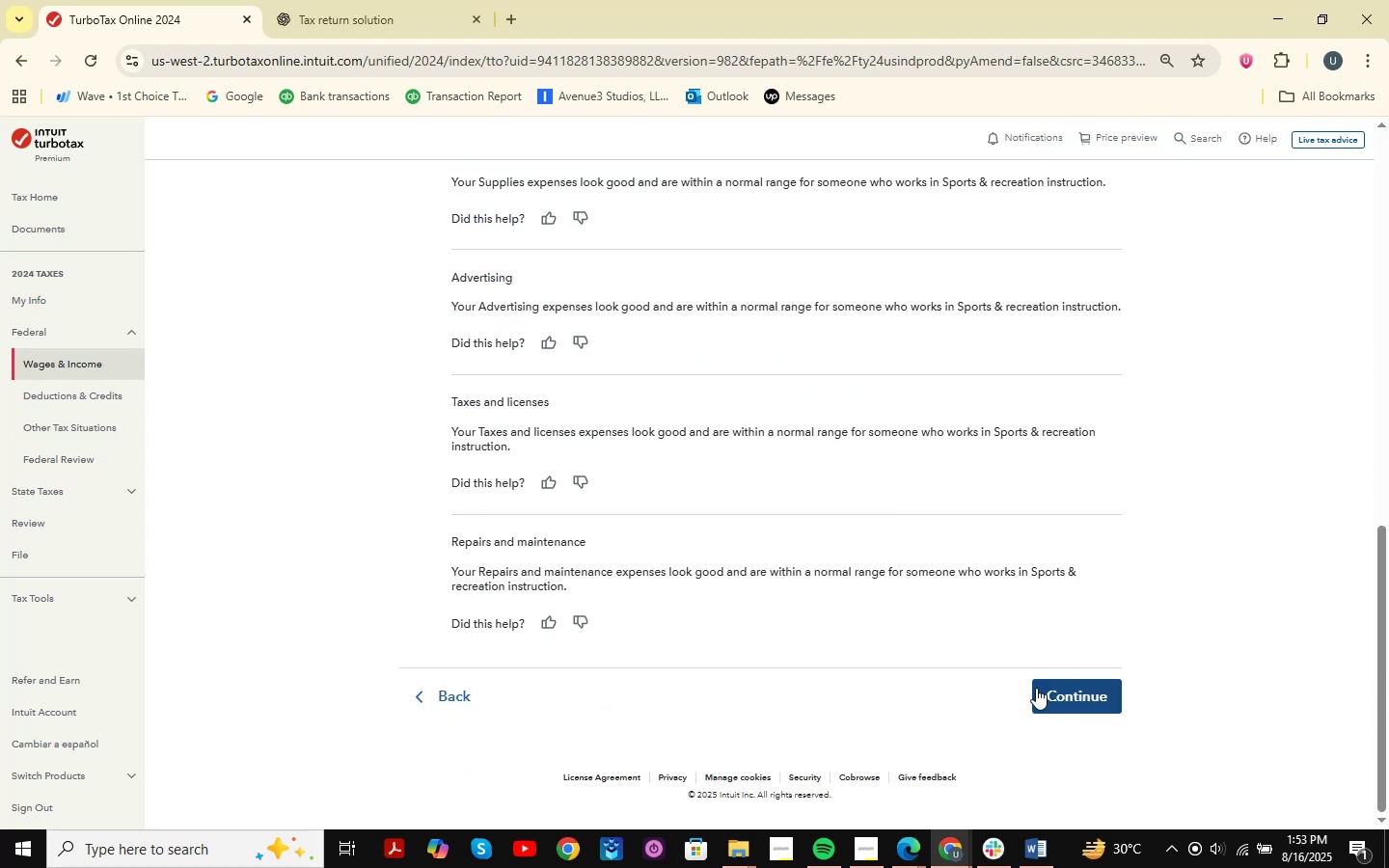 
left_click([1084, 700])
 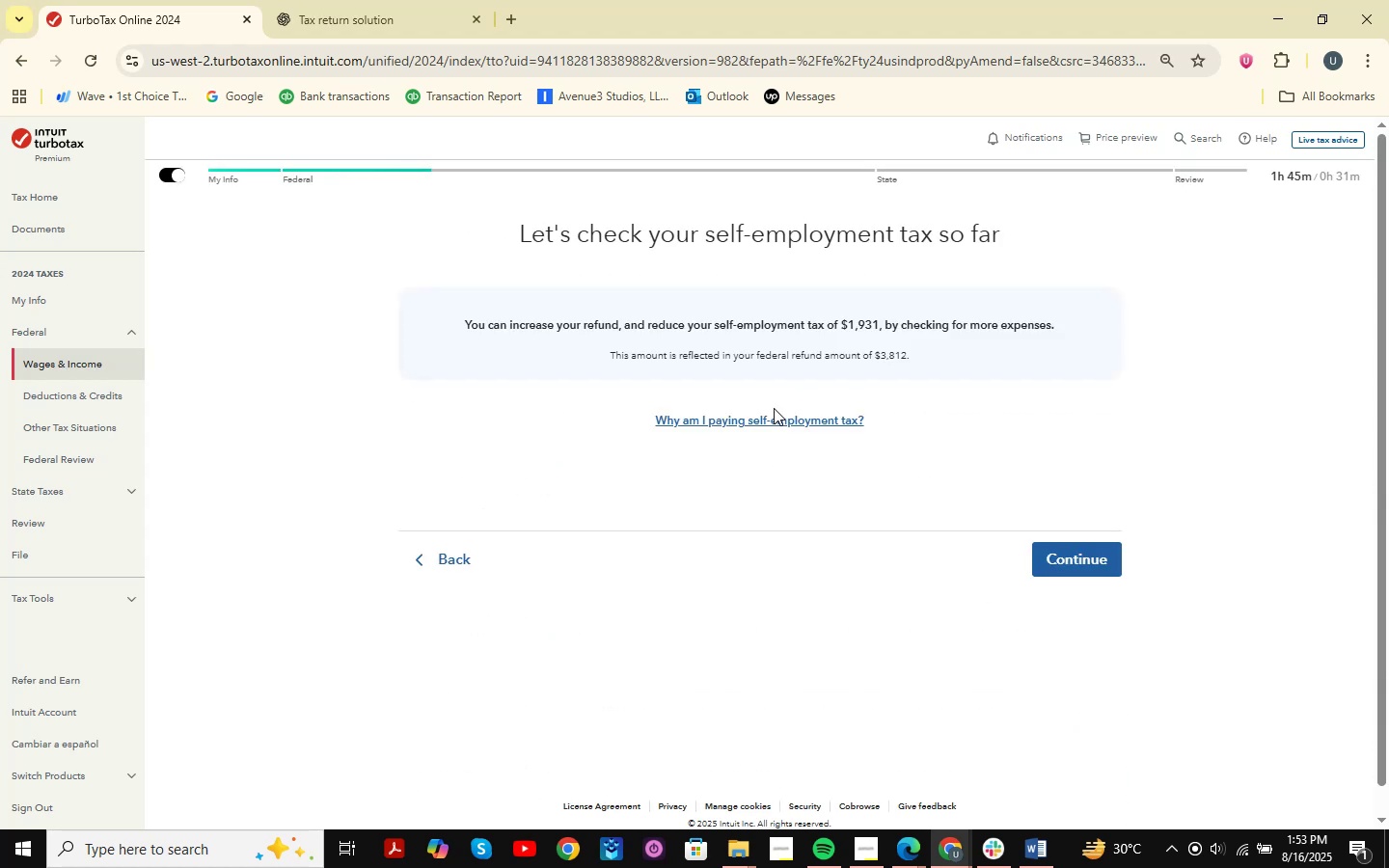 
left_click([1043, 536])
 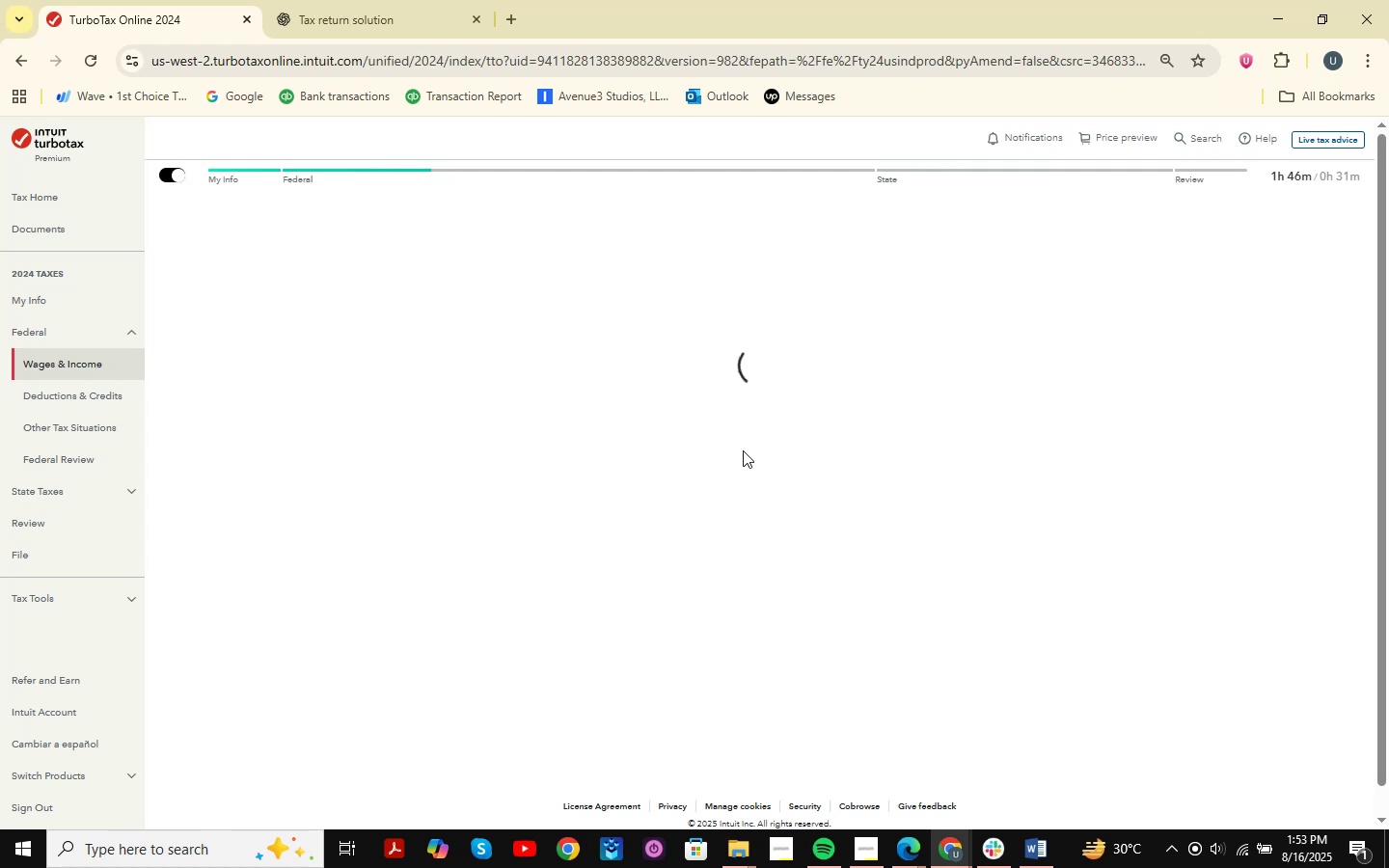 
wait(8.87)
 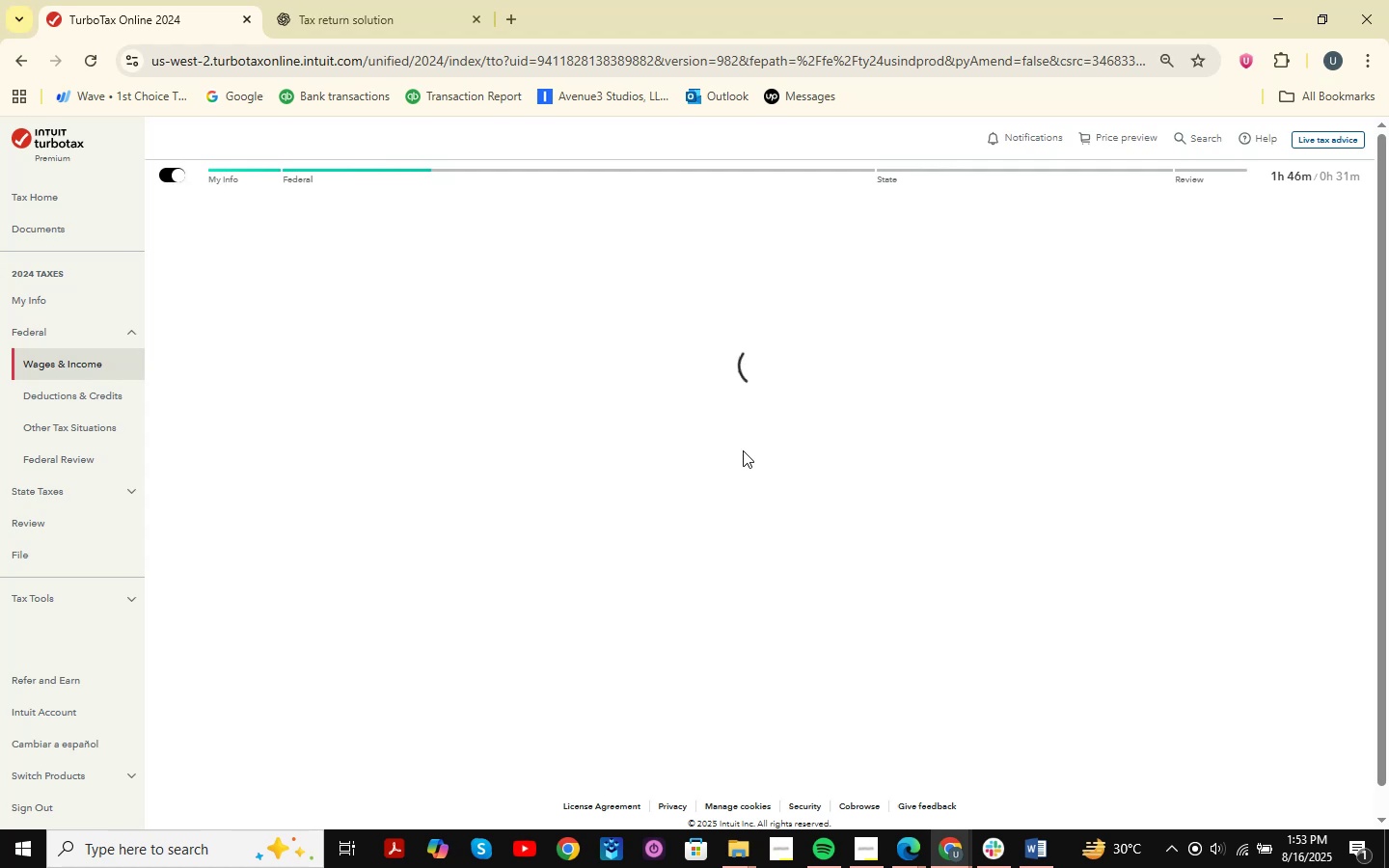 
left_click([473, 427])
 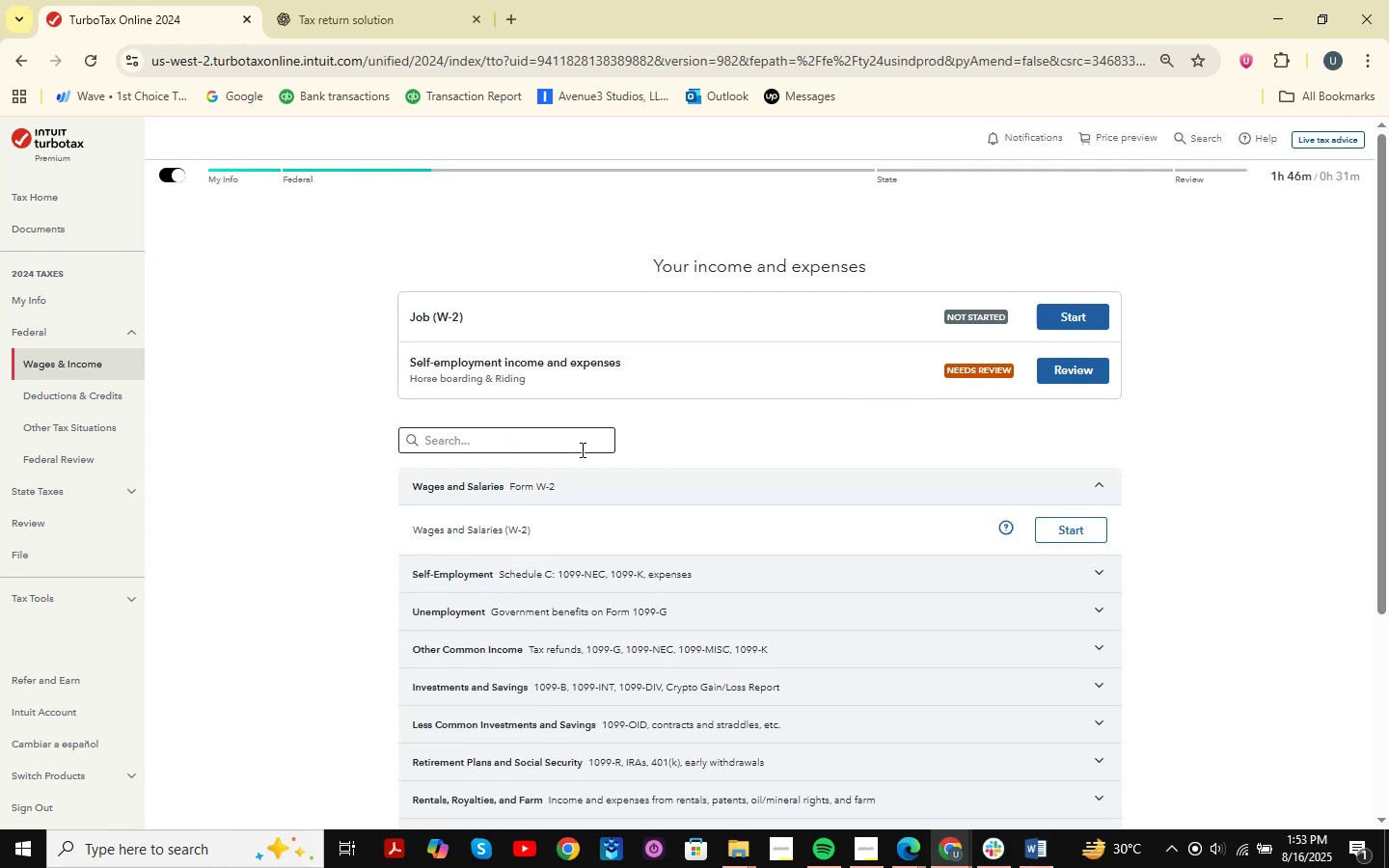 
scroll: coordinate [694, 491], scroll_direction: down, amount: 3.0
 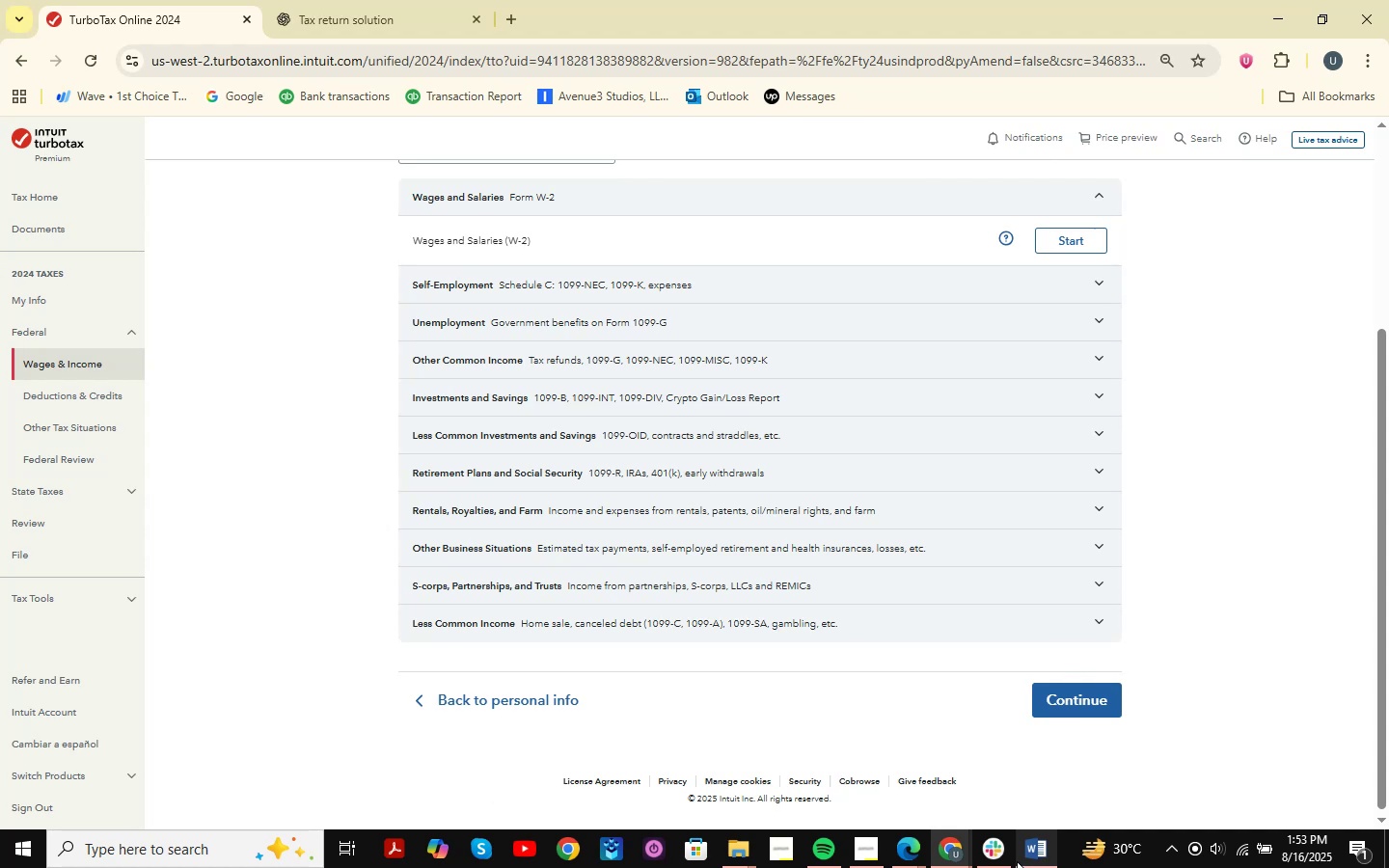 
left_click([938, 854])
 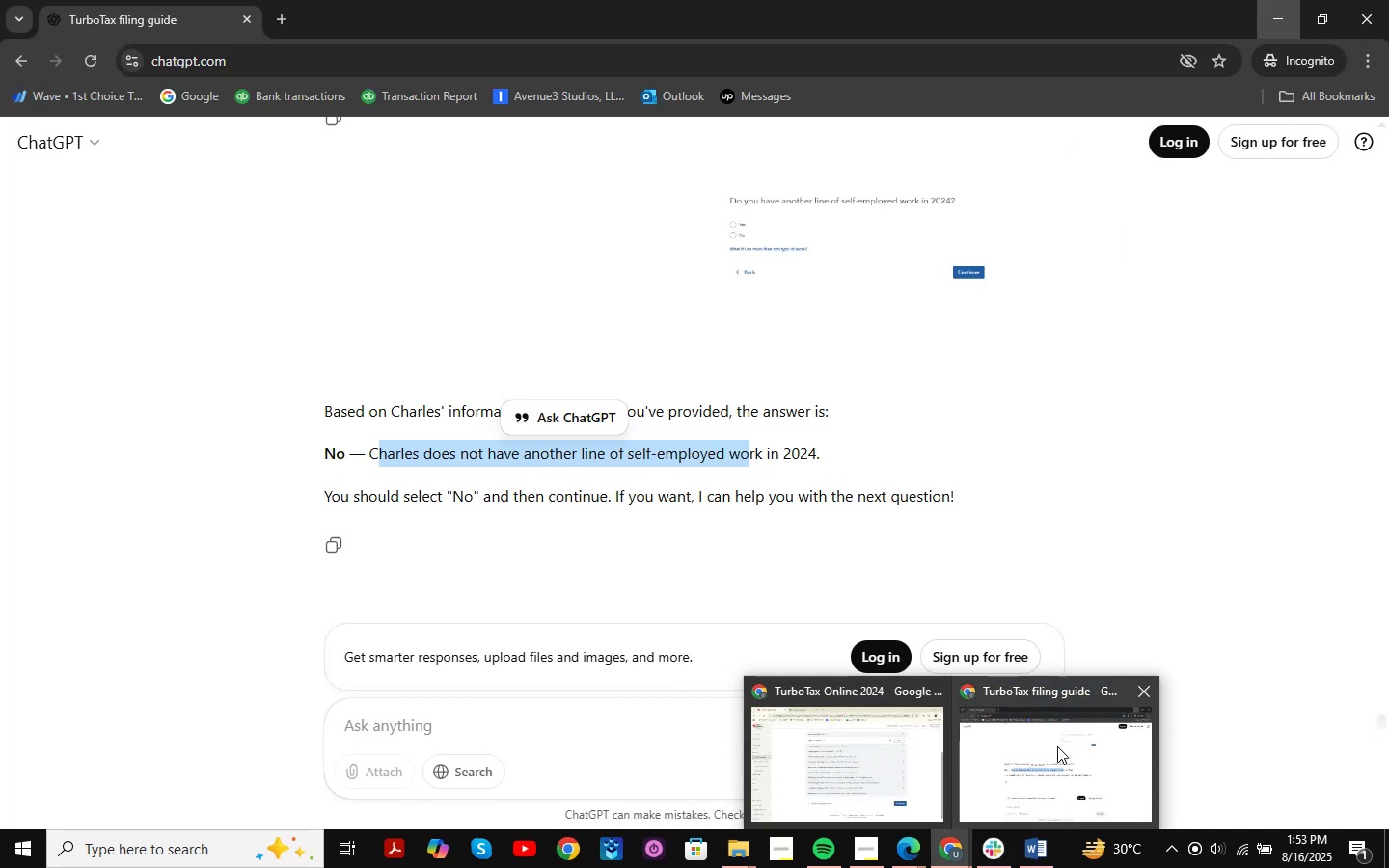 
left_click([1048, 853])
 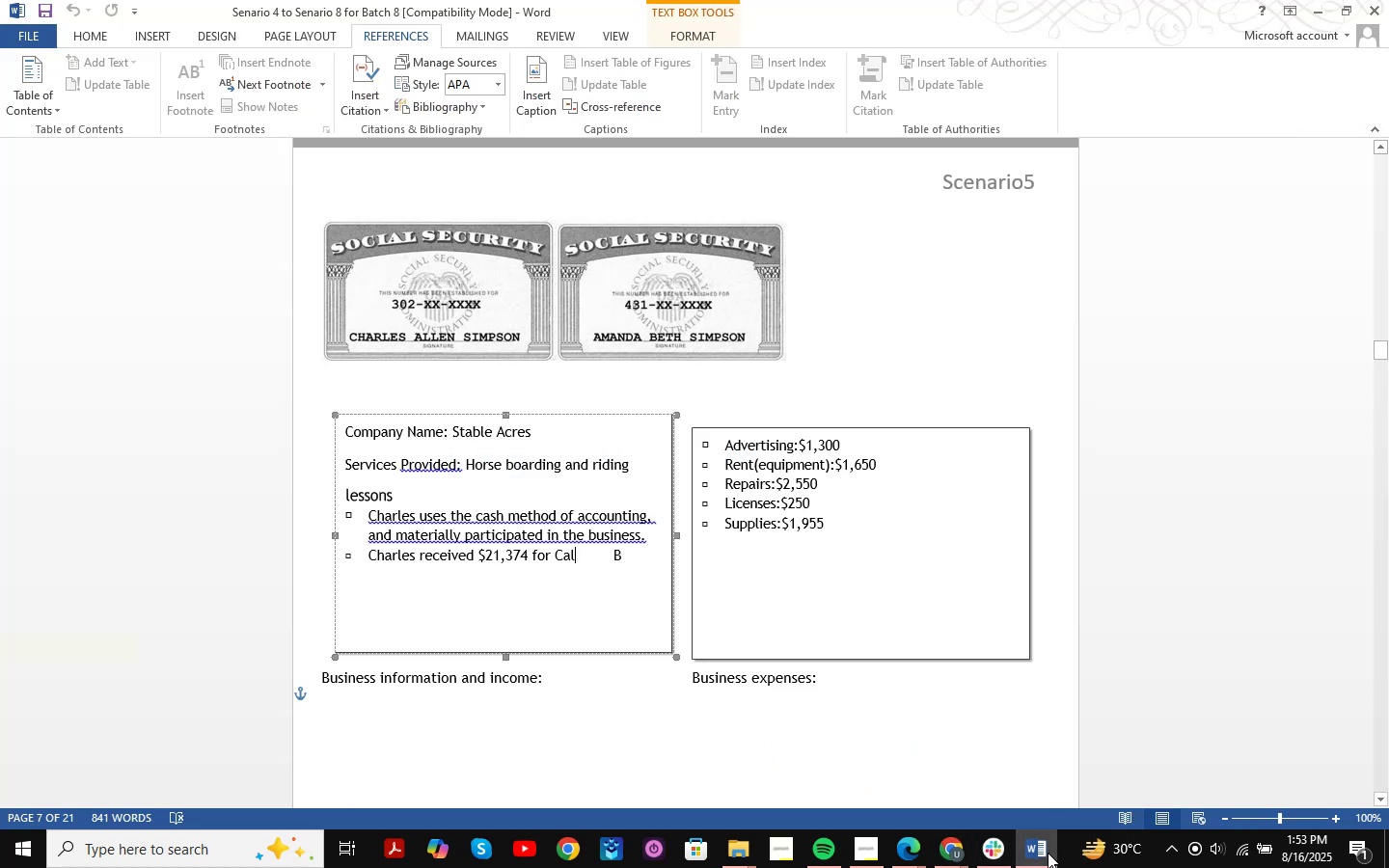 
scroll: coordinate [630, 298], scroll_direction: down, amount: 19.0
 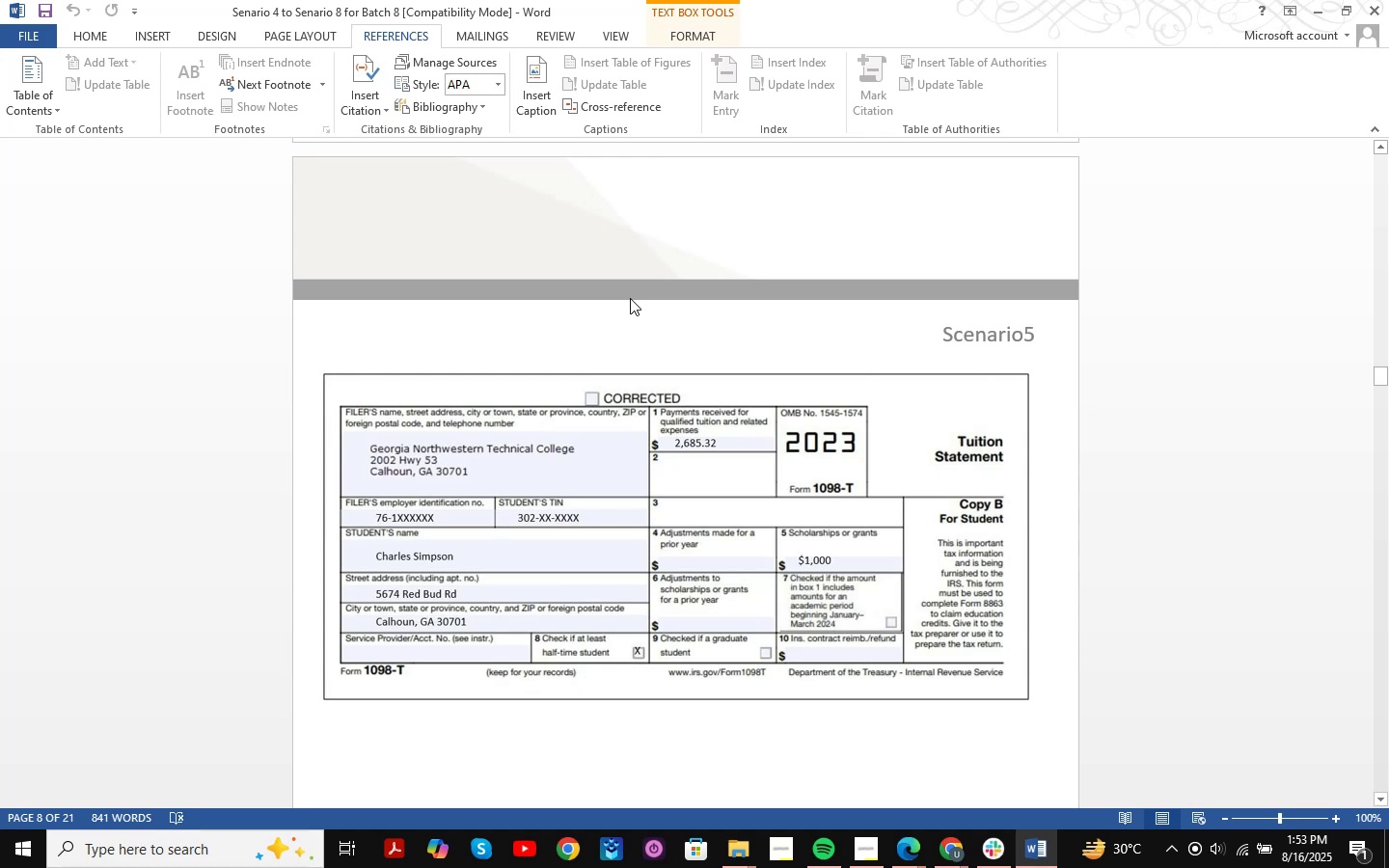 
wait(5.12)
 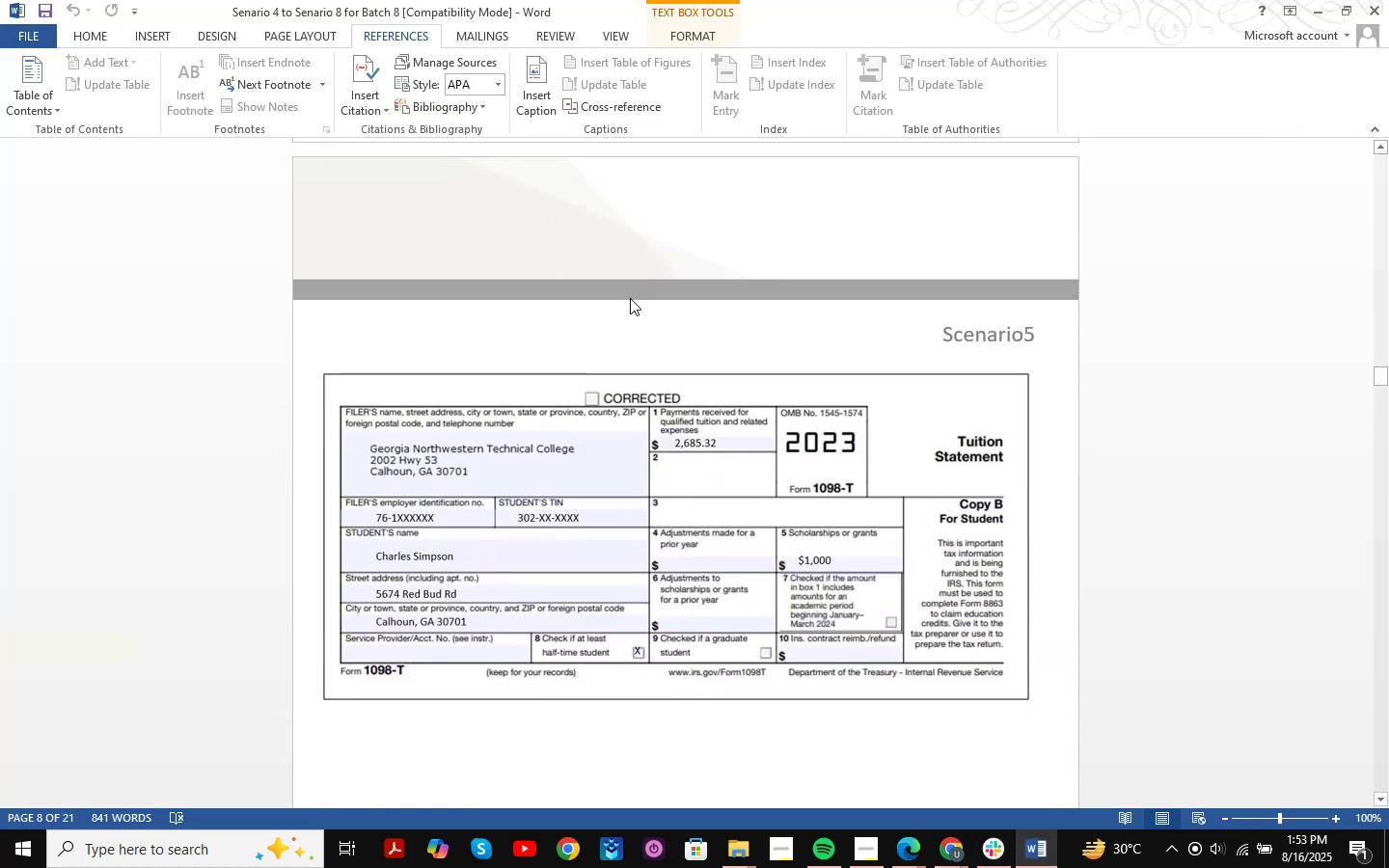 
scroll: coordinate [630, 298], scroll_direction: down, amount: 21.0
 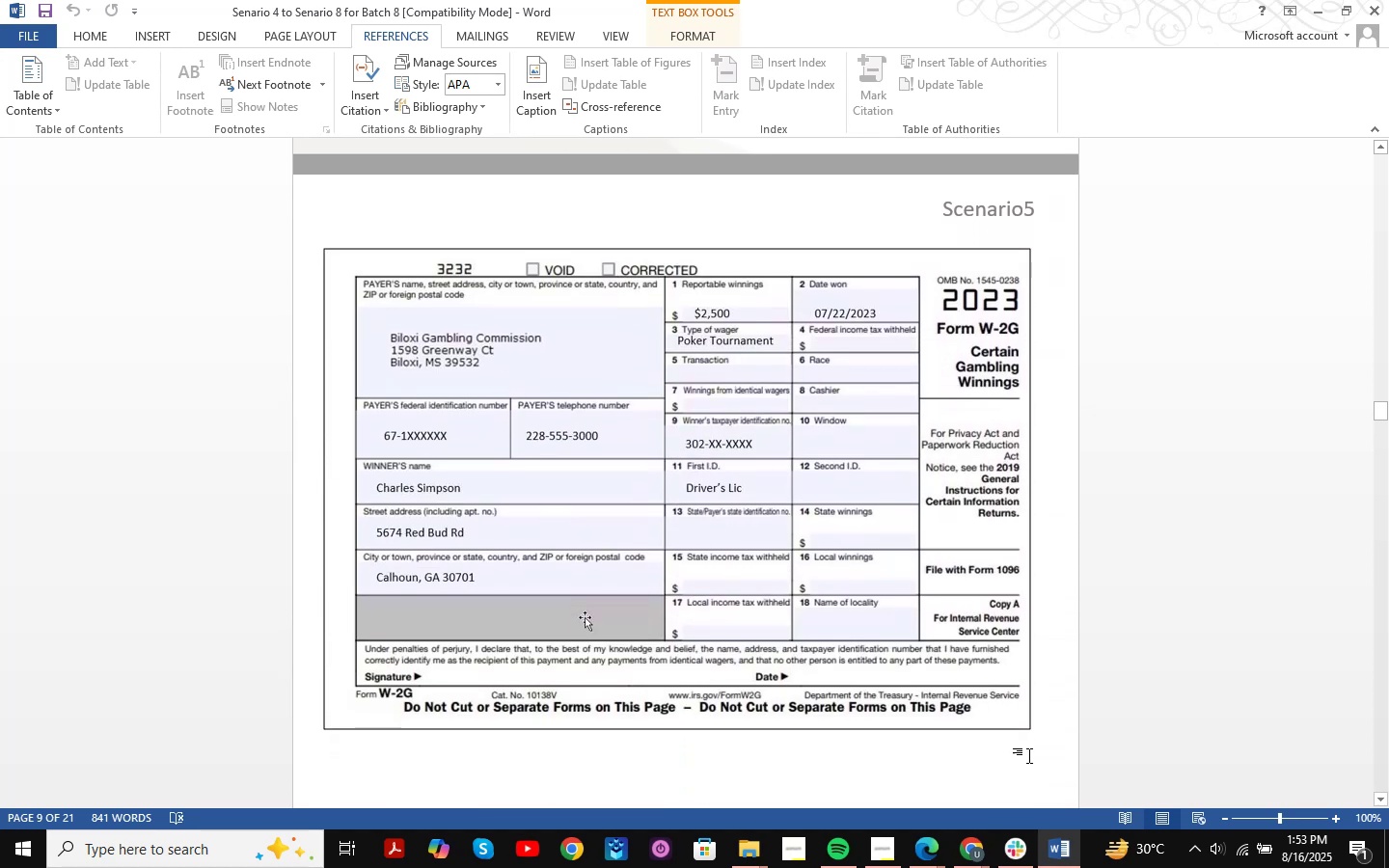 
left_click([1072, 848])
 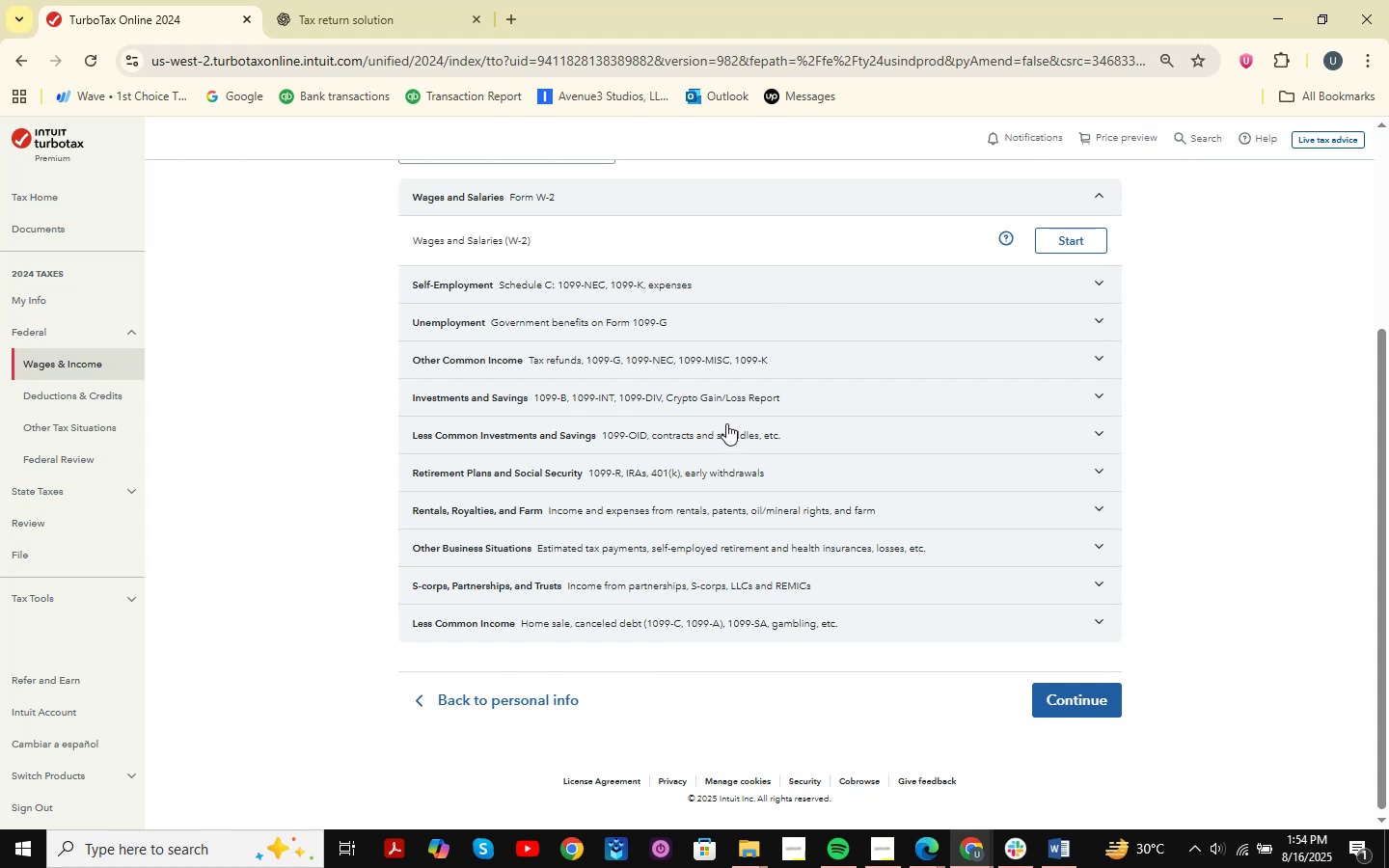 
wait(33.64)
 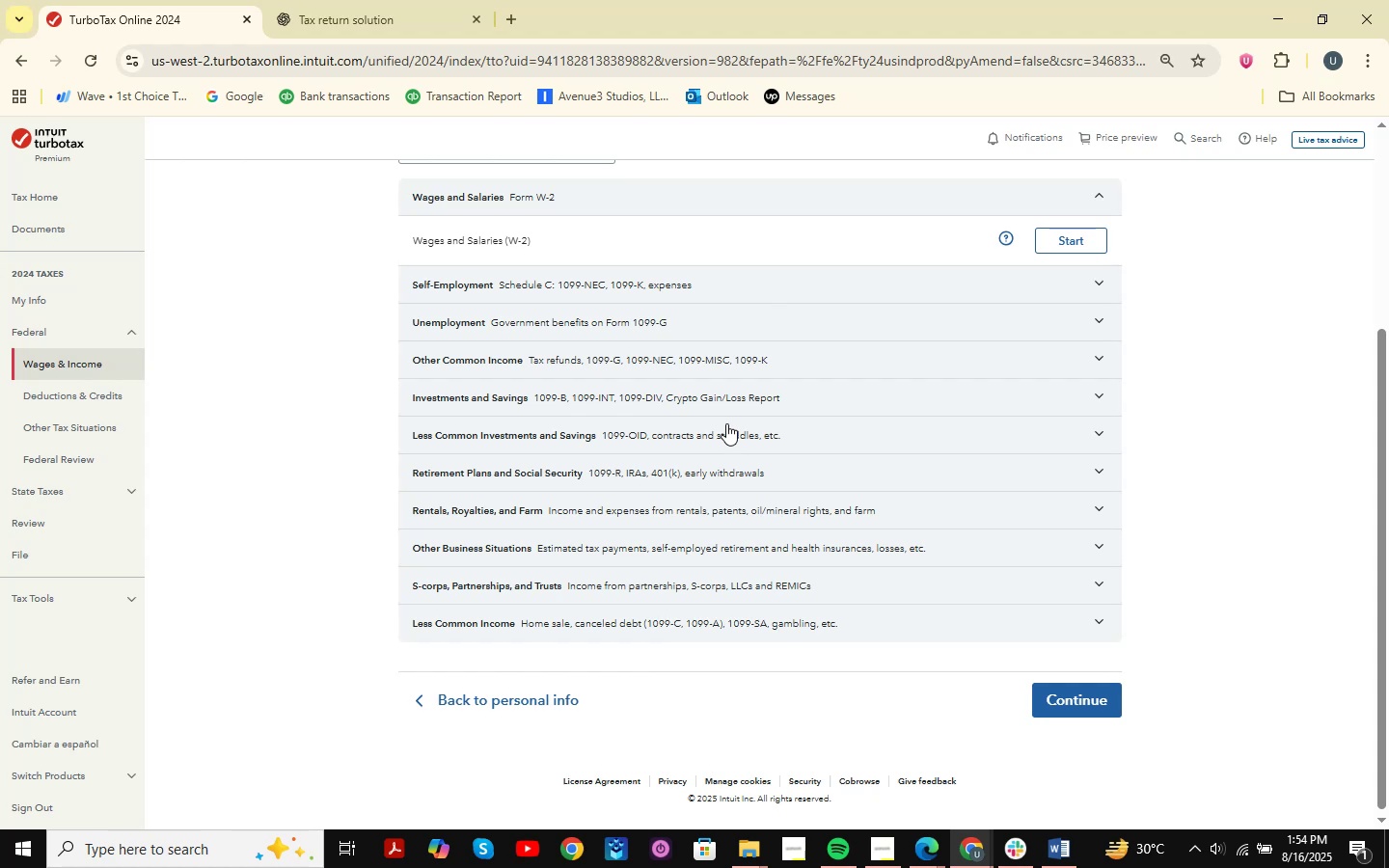 
scroll: coordinate [914, 511], scroll_direction: up, amount: 3.0
 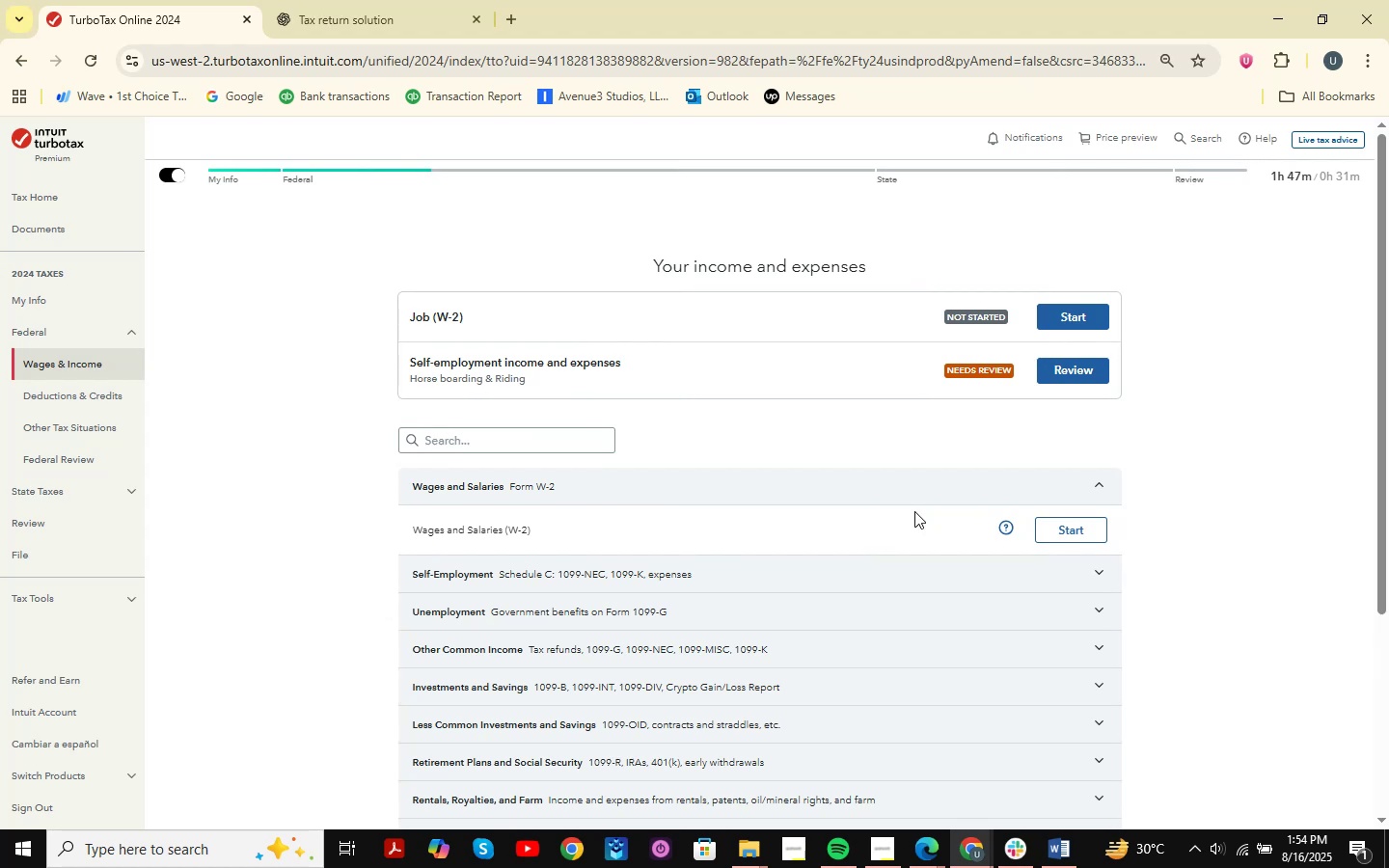 
scroll: coordinate [914, 511], scroll_direction: down, amount: 3.0
 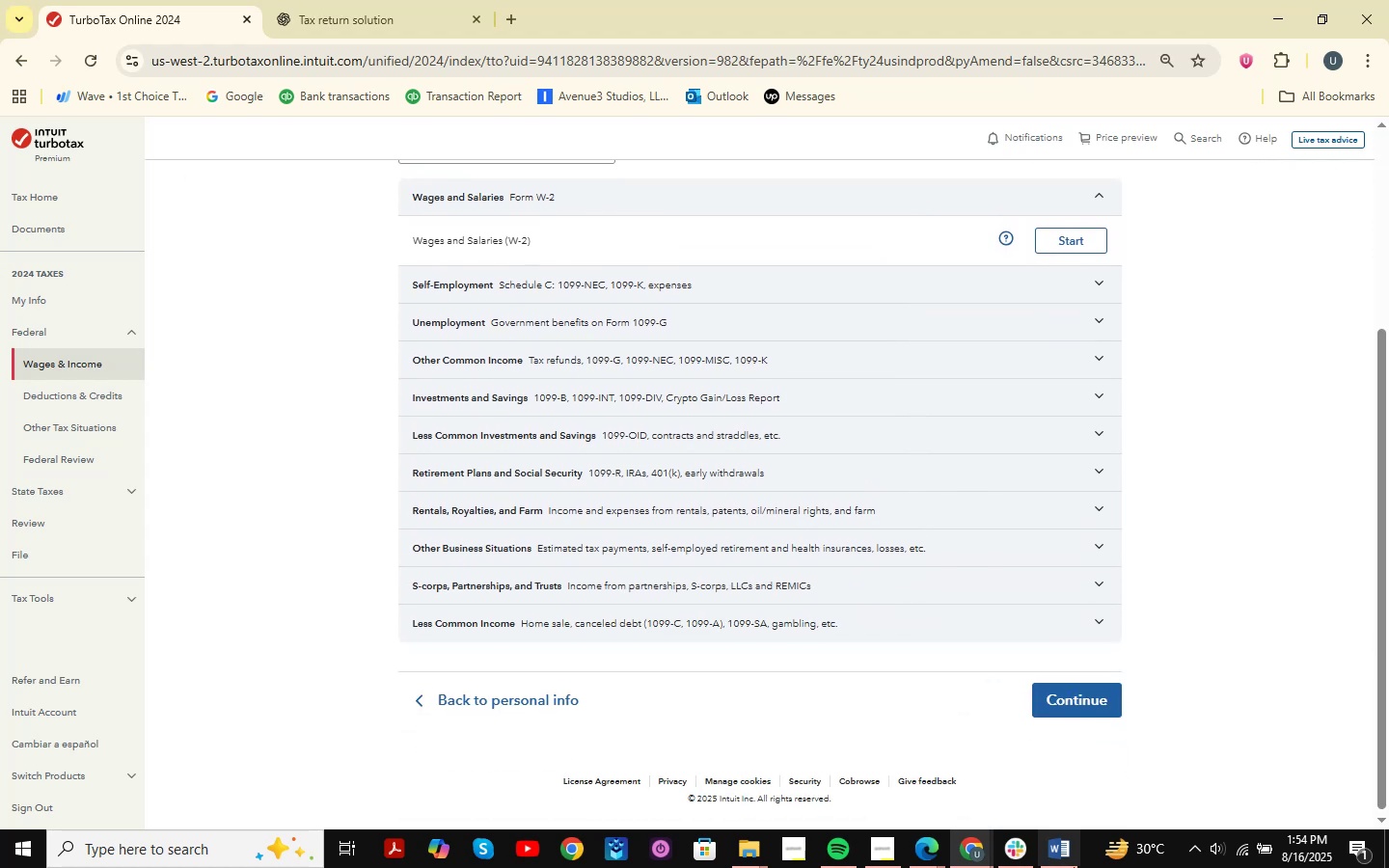 
left_click([1046, 865])
 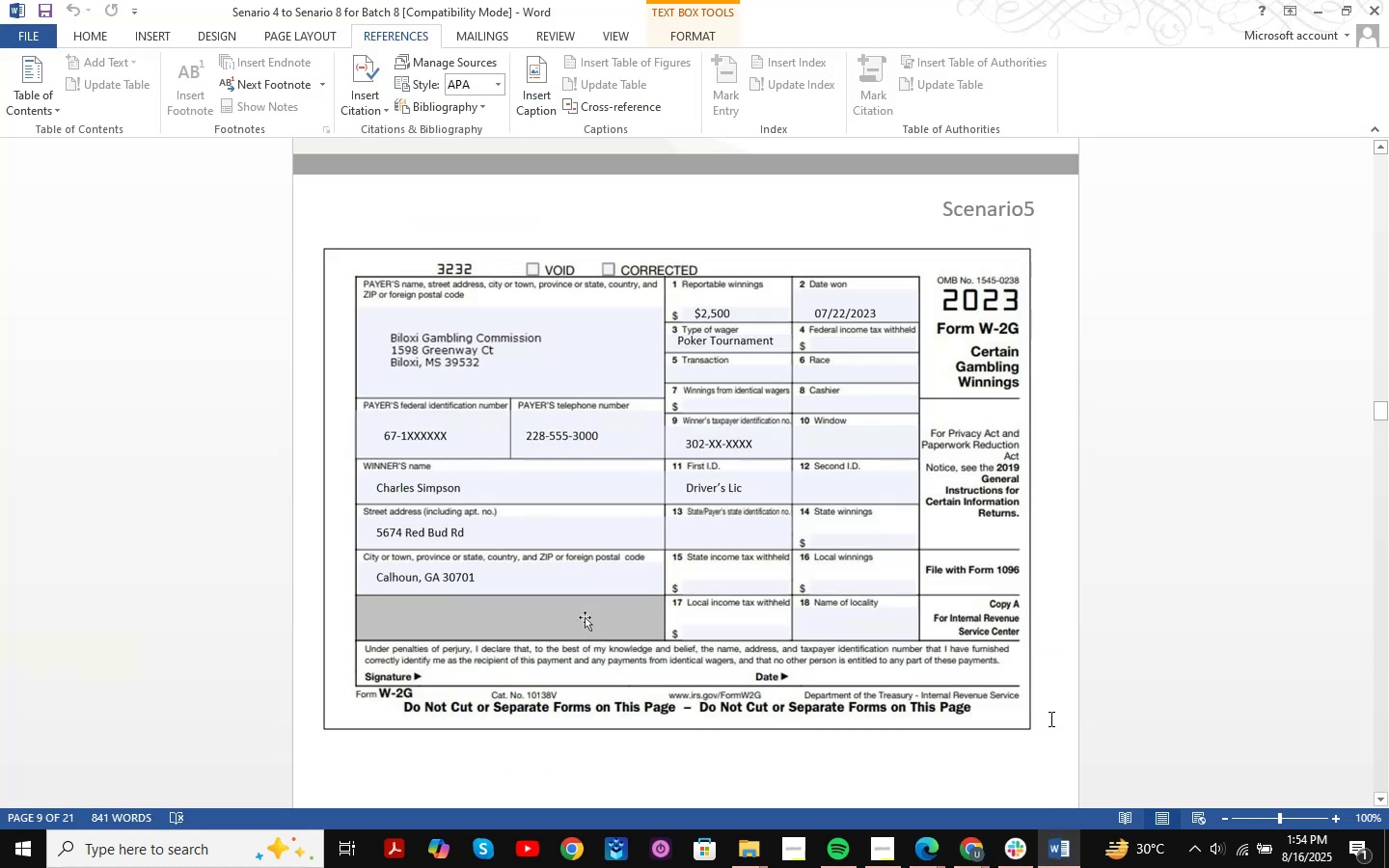 
key(Meta+MetaLeft)
 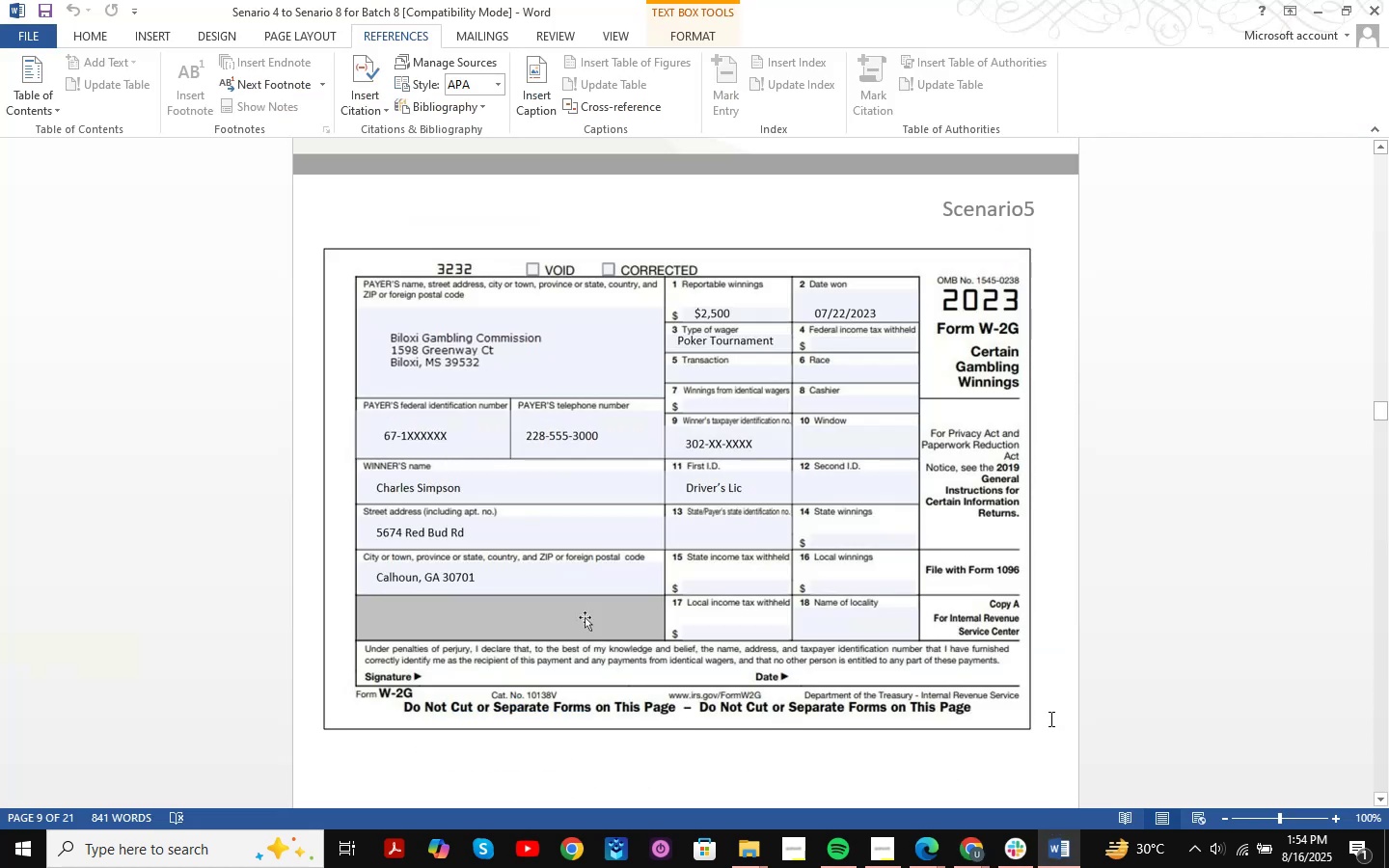 
key(Meta+Shift+ShiftLeft)
 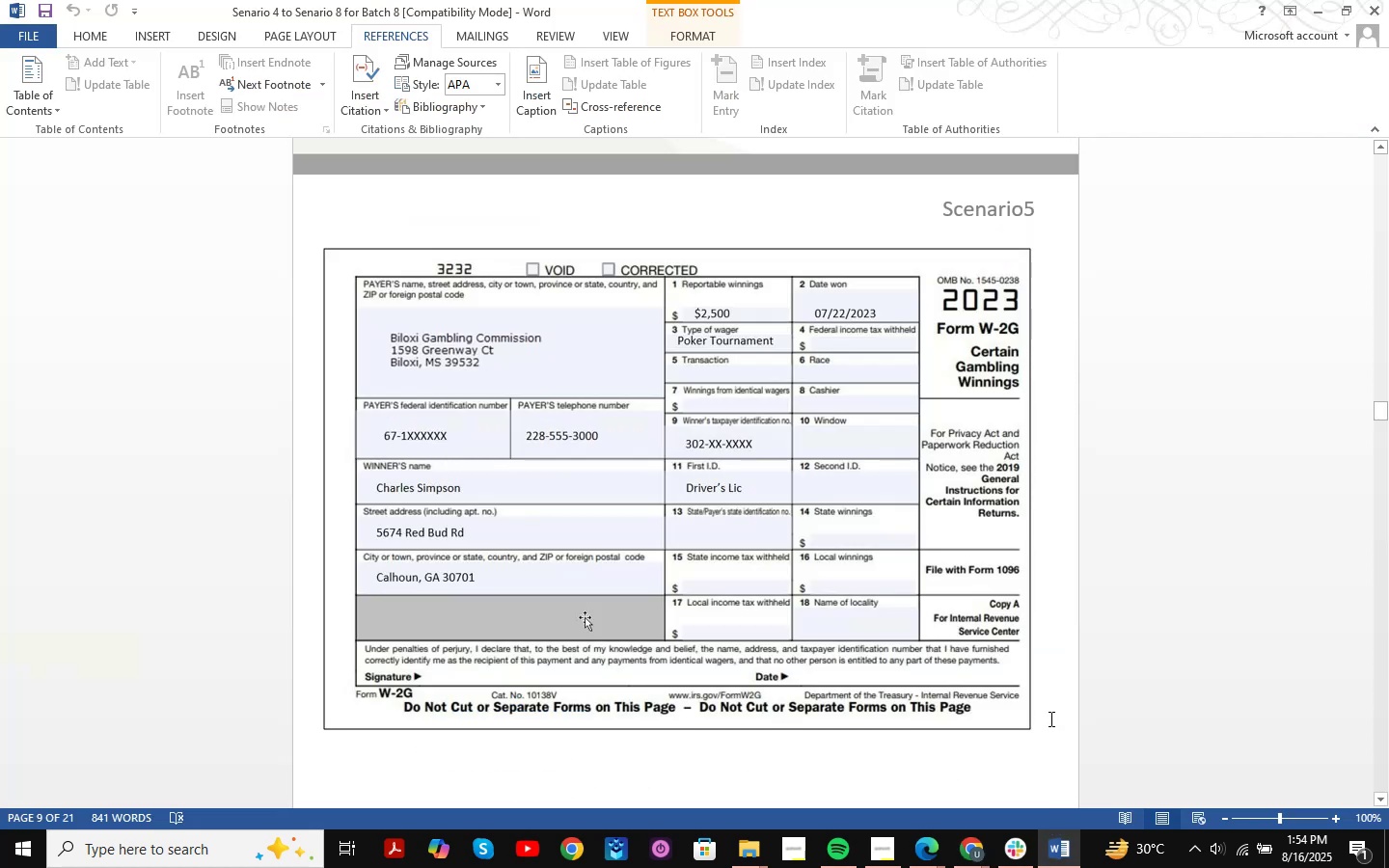 
key(Meta+Shift+S)
 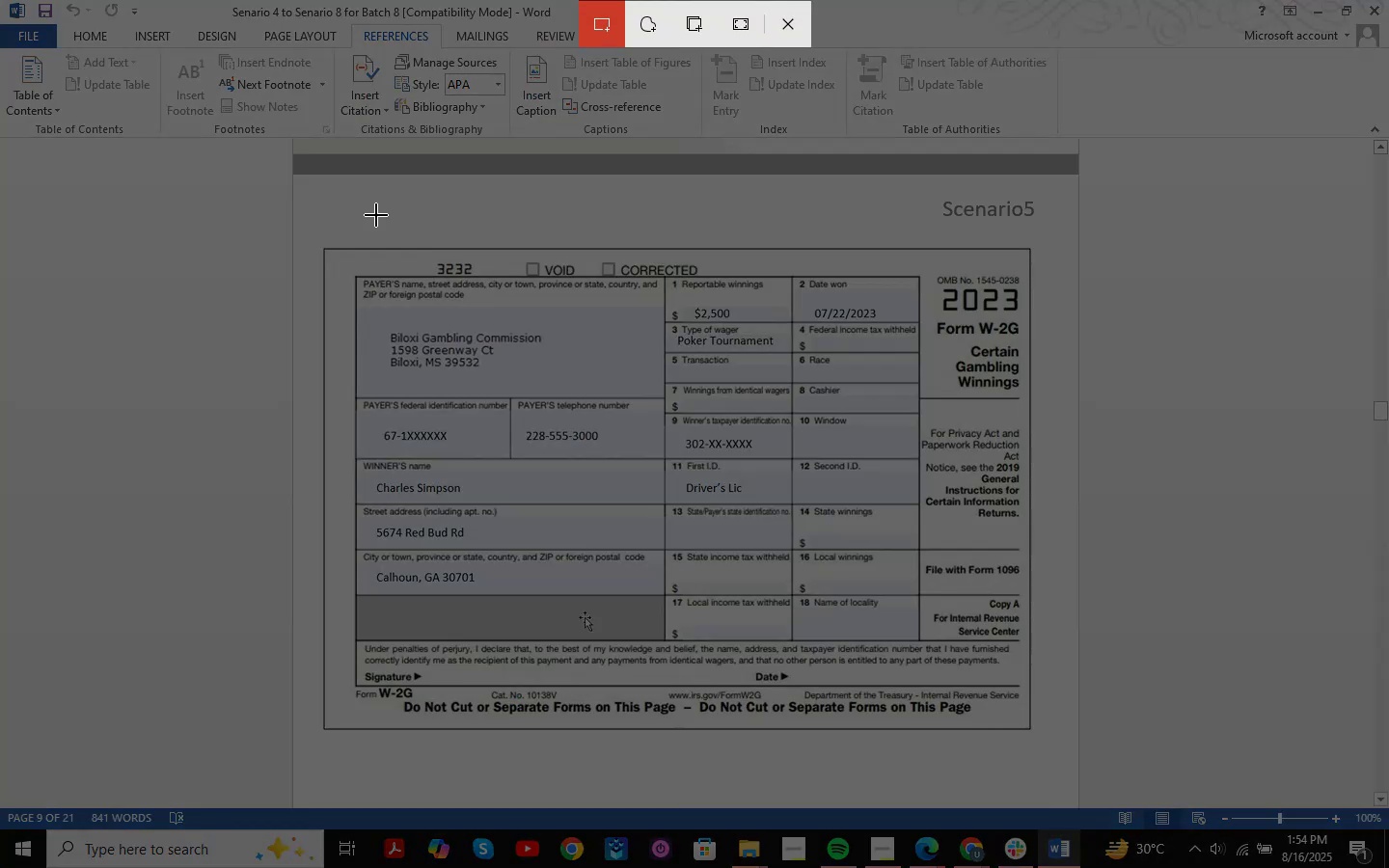 
left_click_drag(start_coordinate=[303, 217], to_coordinate=[1059, 755])
 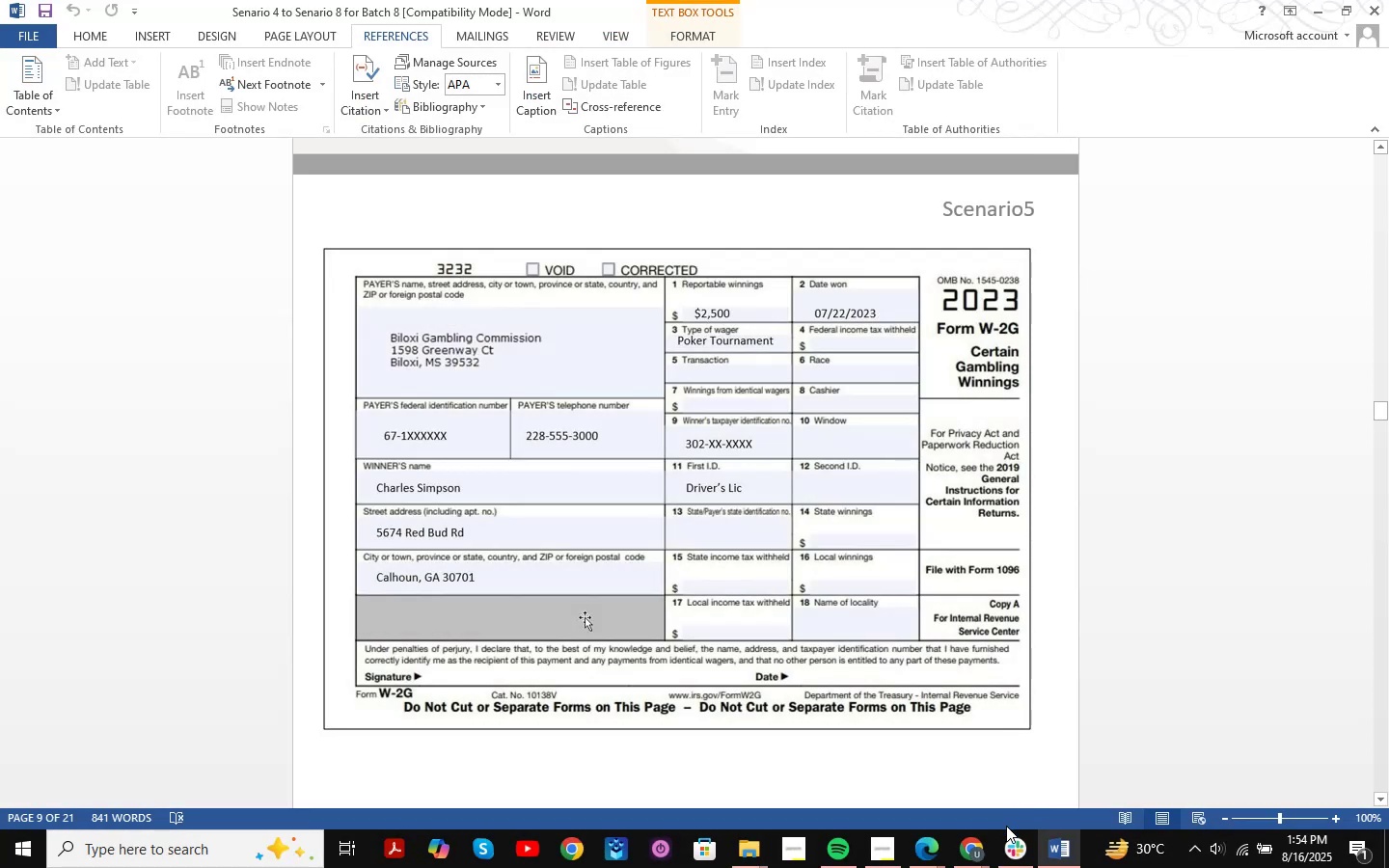 
left_click([970, 866])
 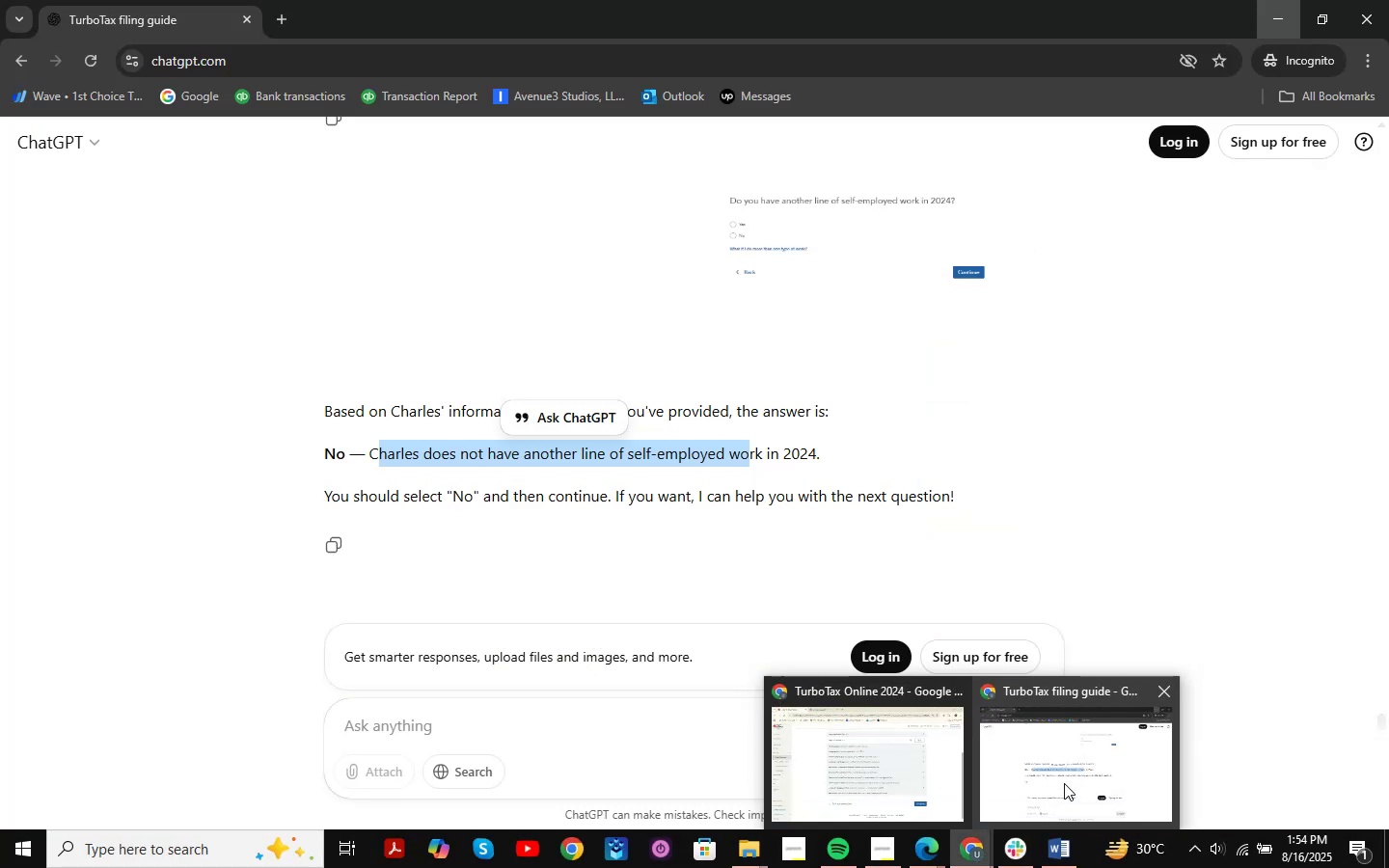 
left_click([1064, 783])
 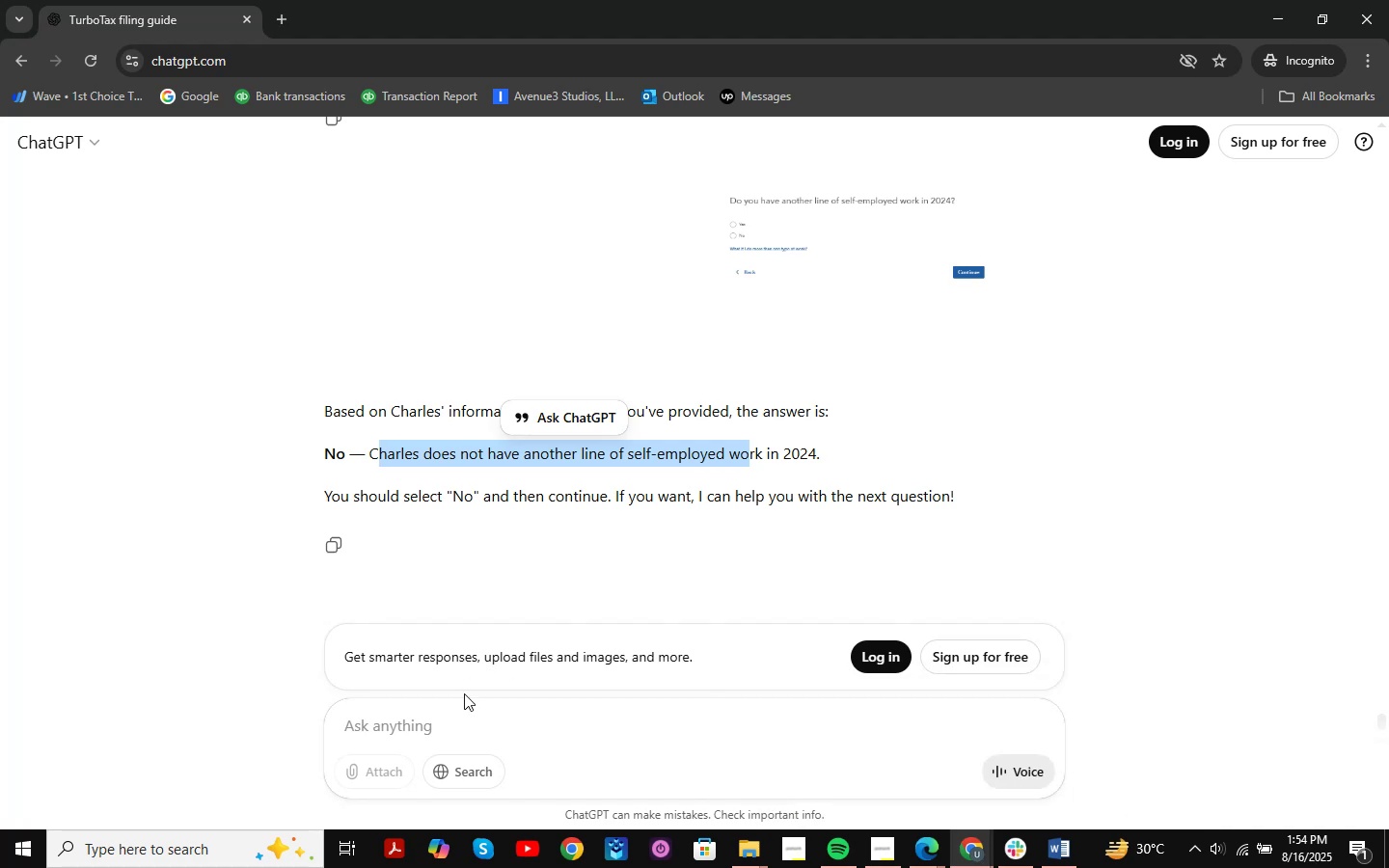 
left_click([445, 721])
 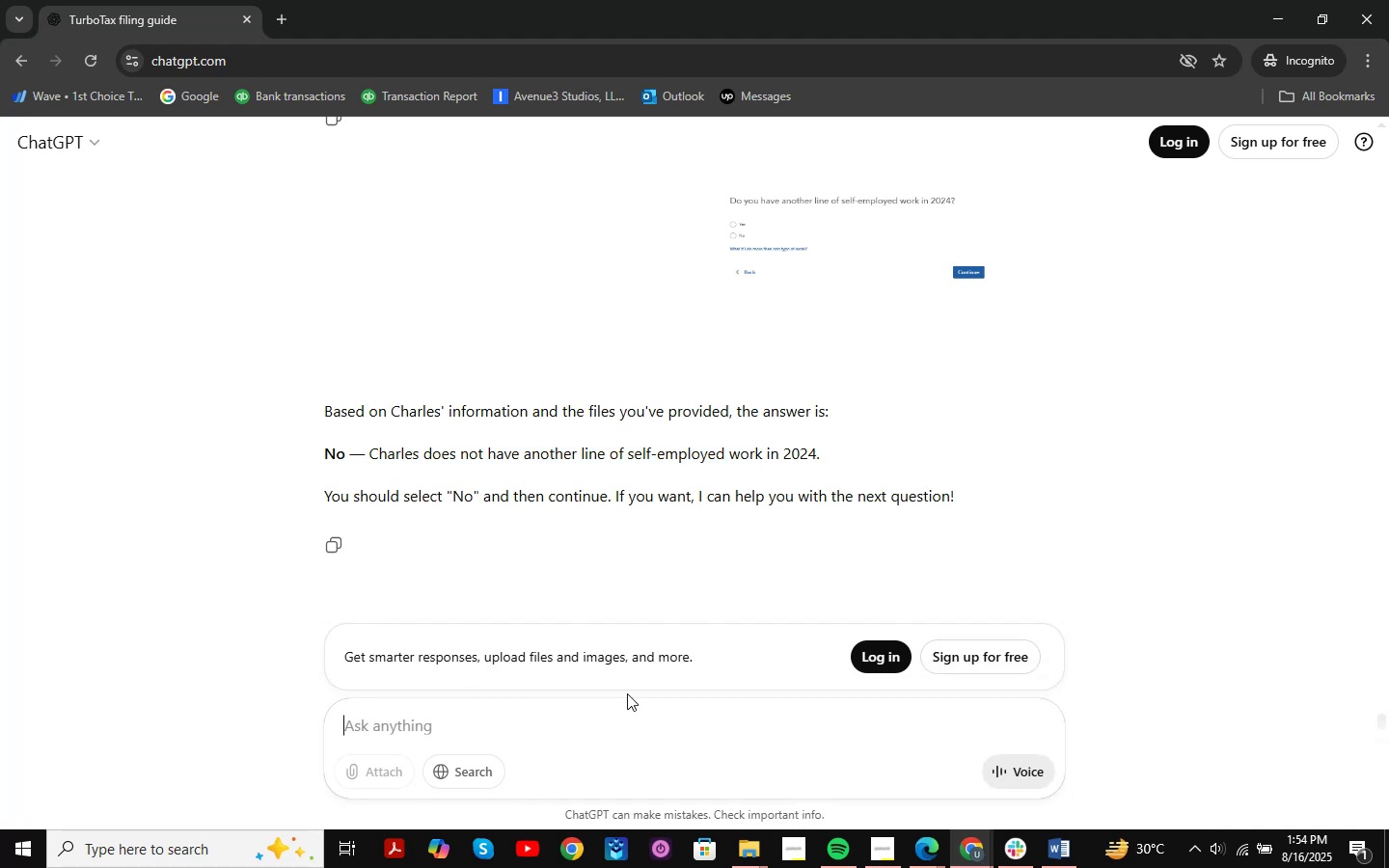 
key(Control+V)
 